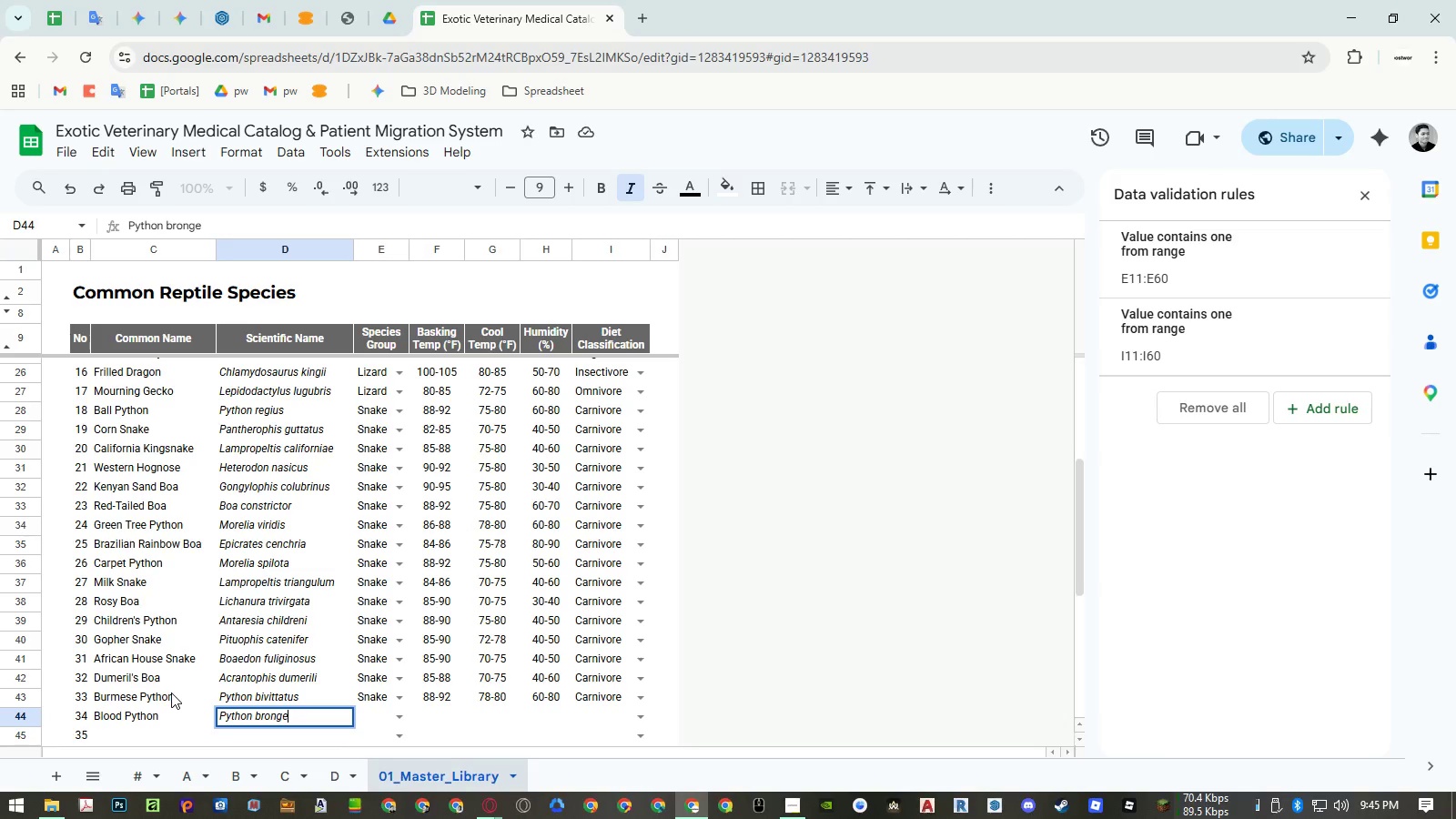 
type(rsmai)
 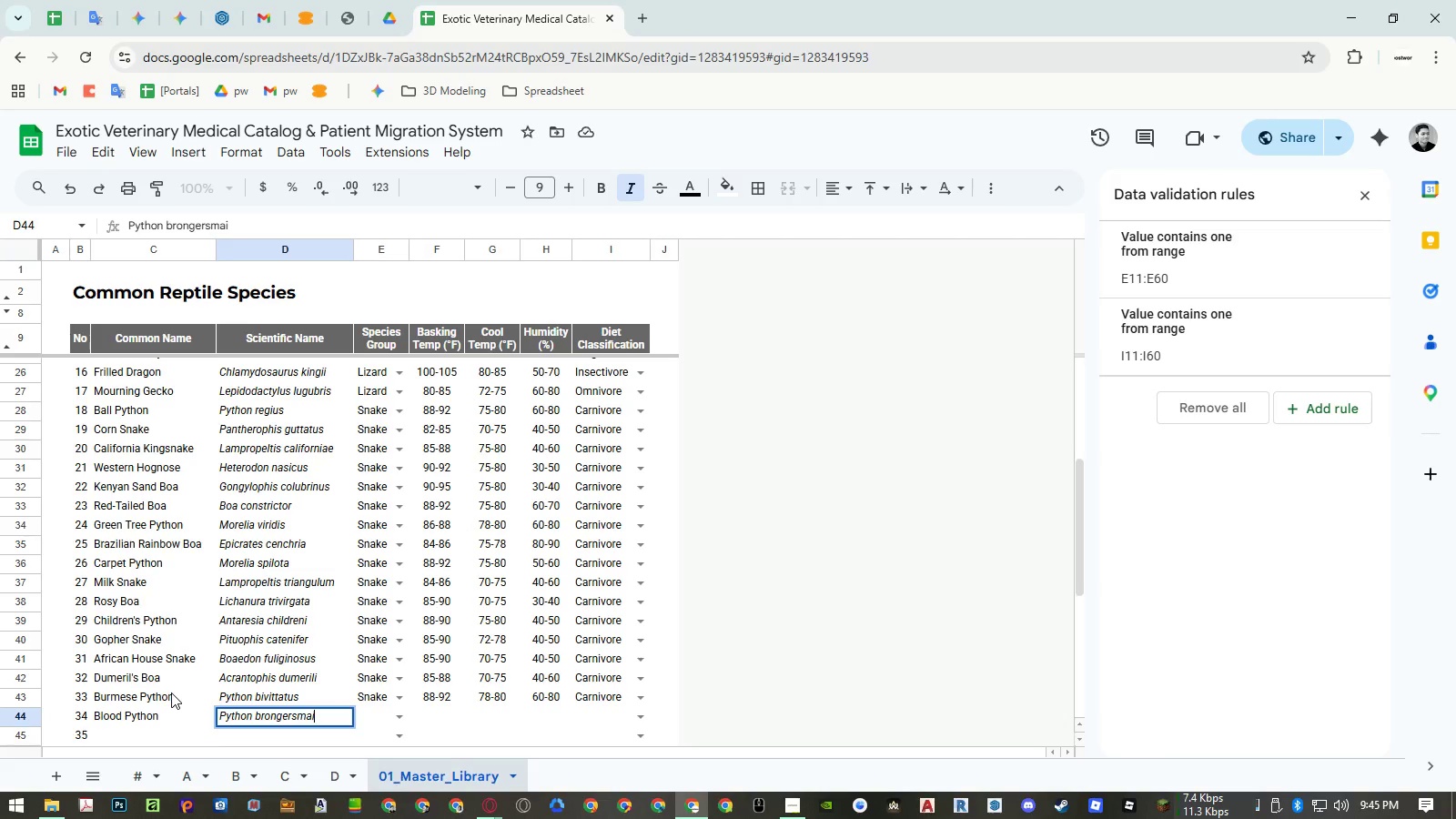 
key(Enter)
 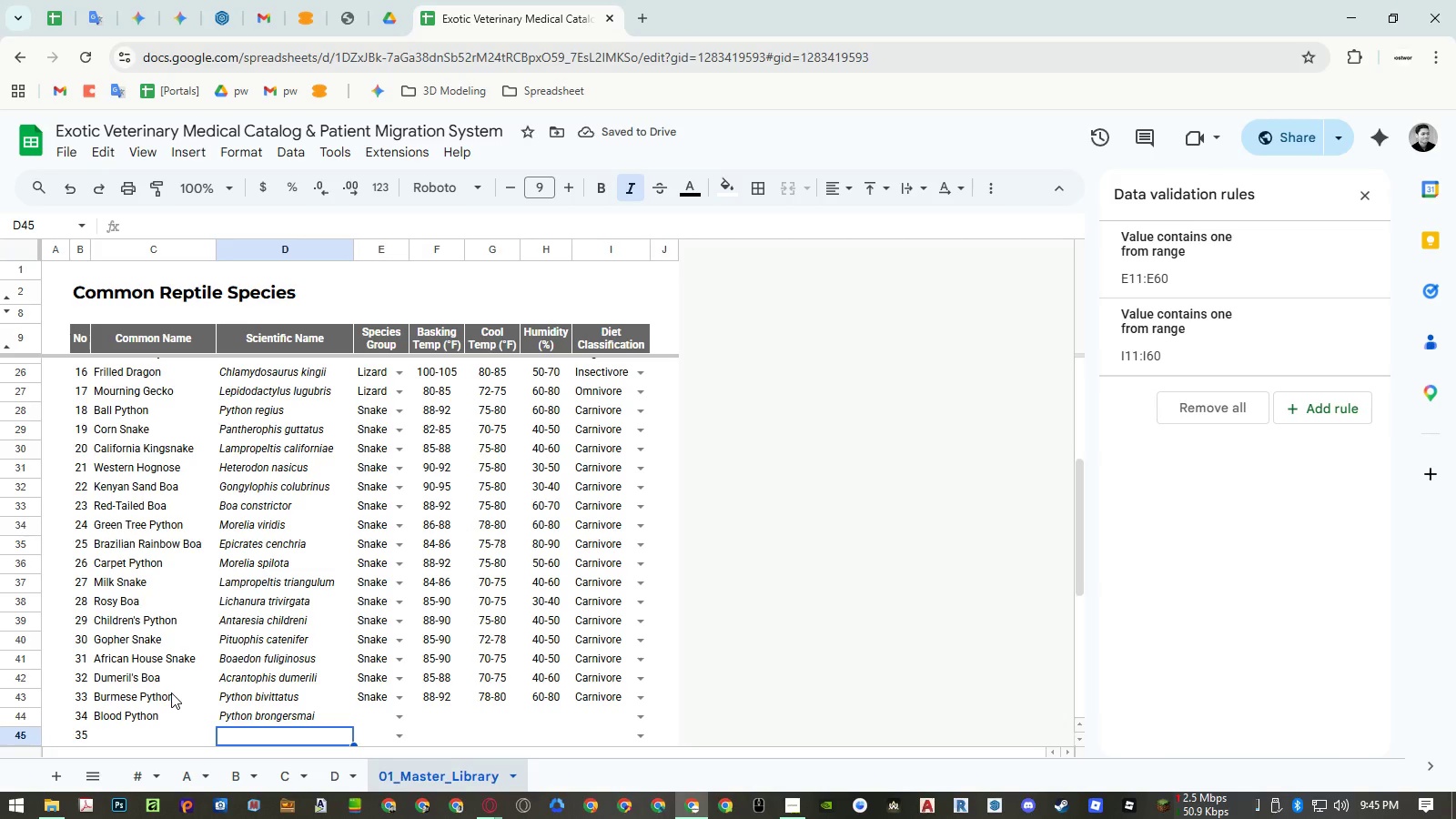 
wait(10.09)
 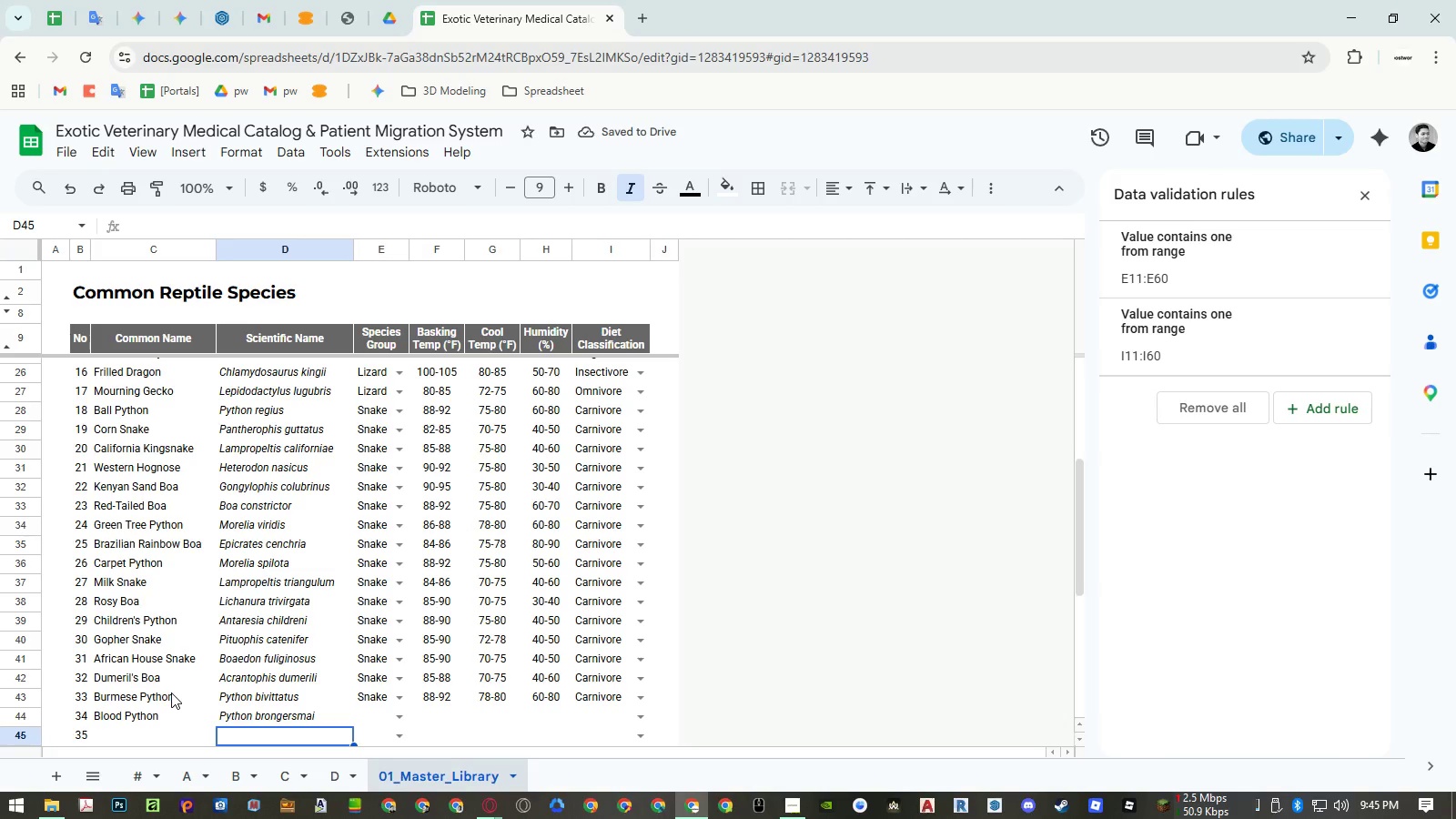 
key(ArrowUp)
 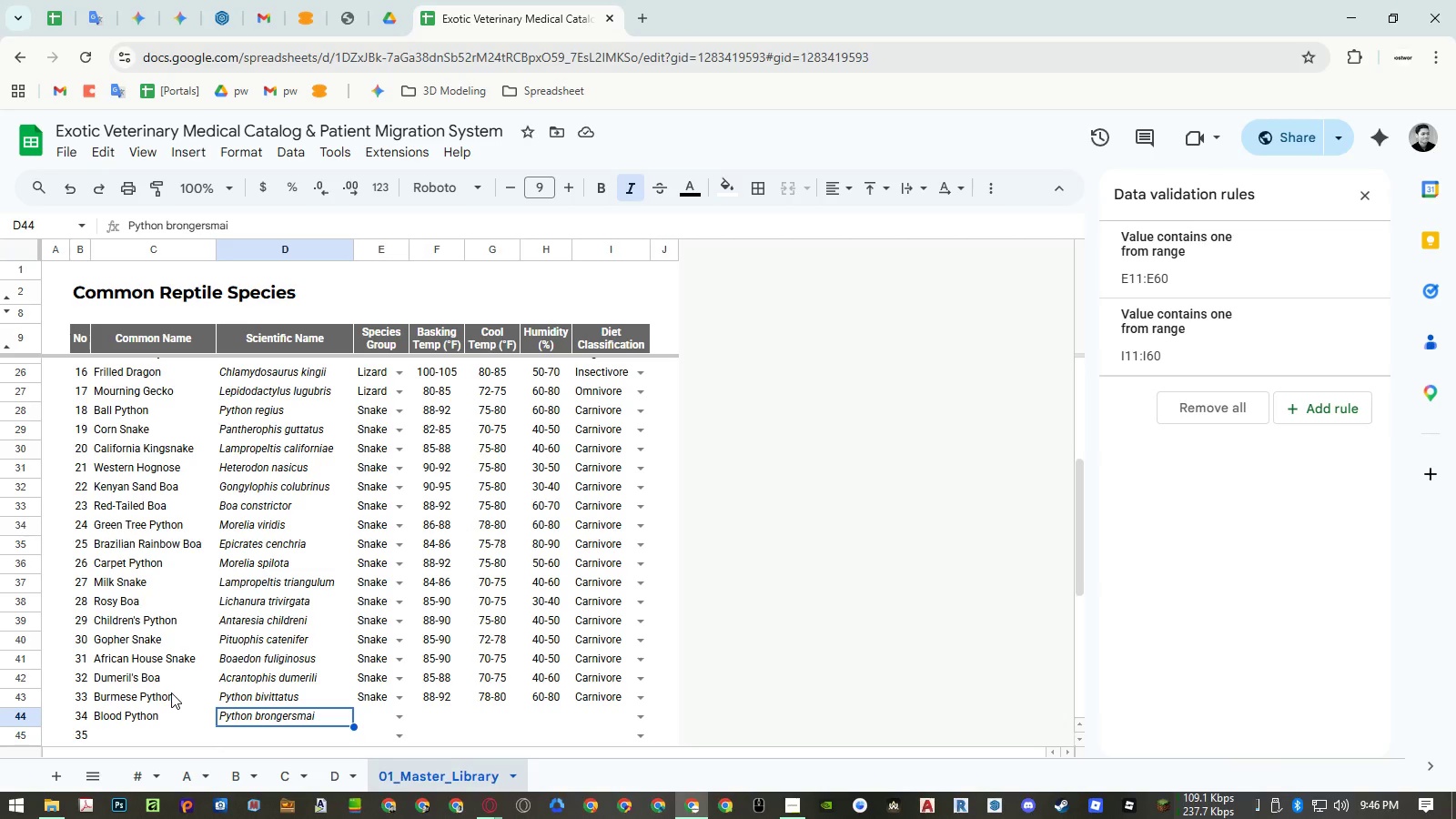 
key(ArrowRight)
 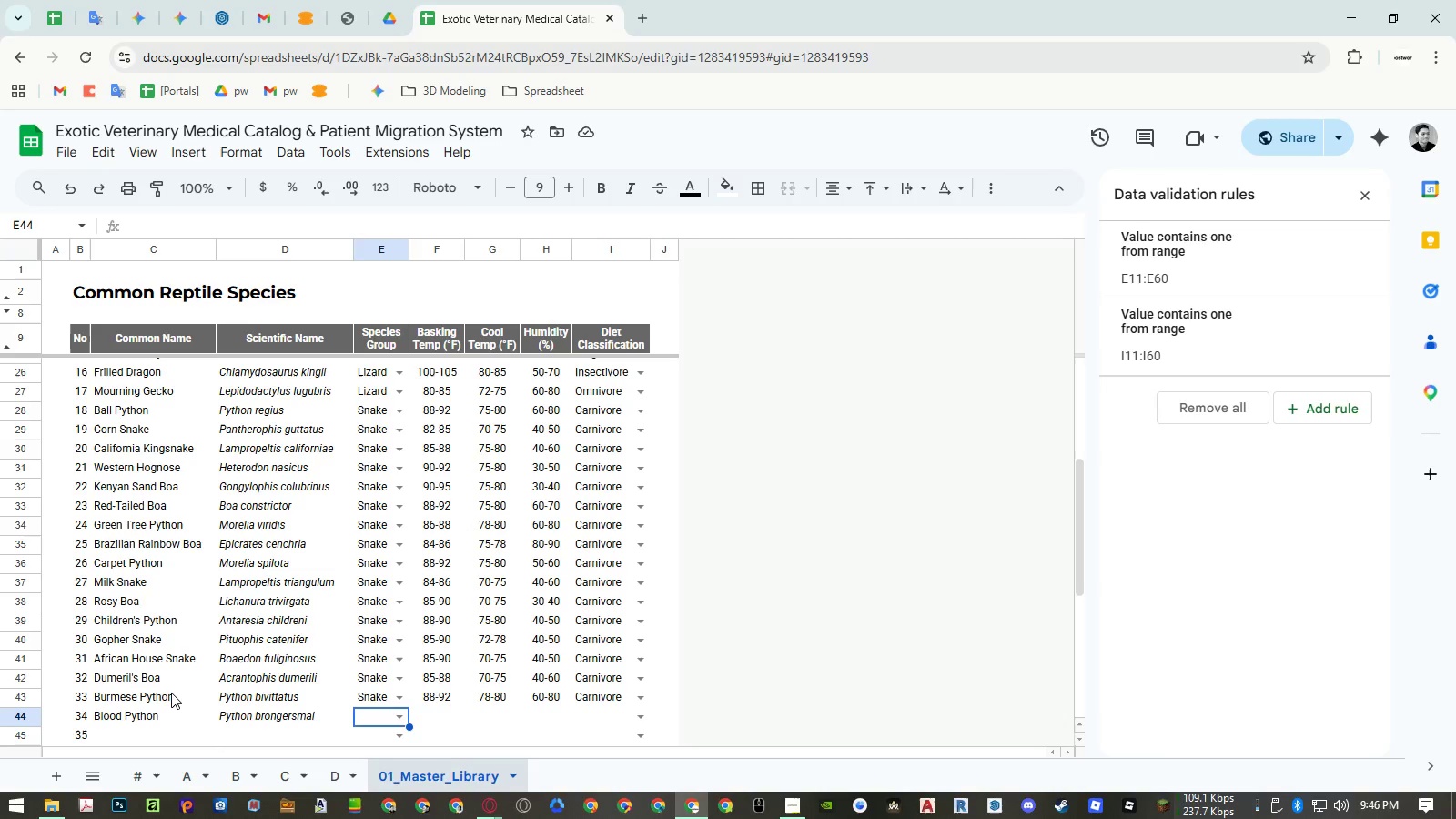 
type(sna)
 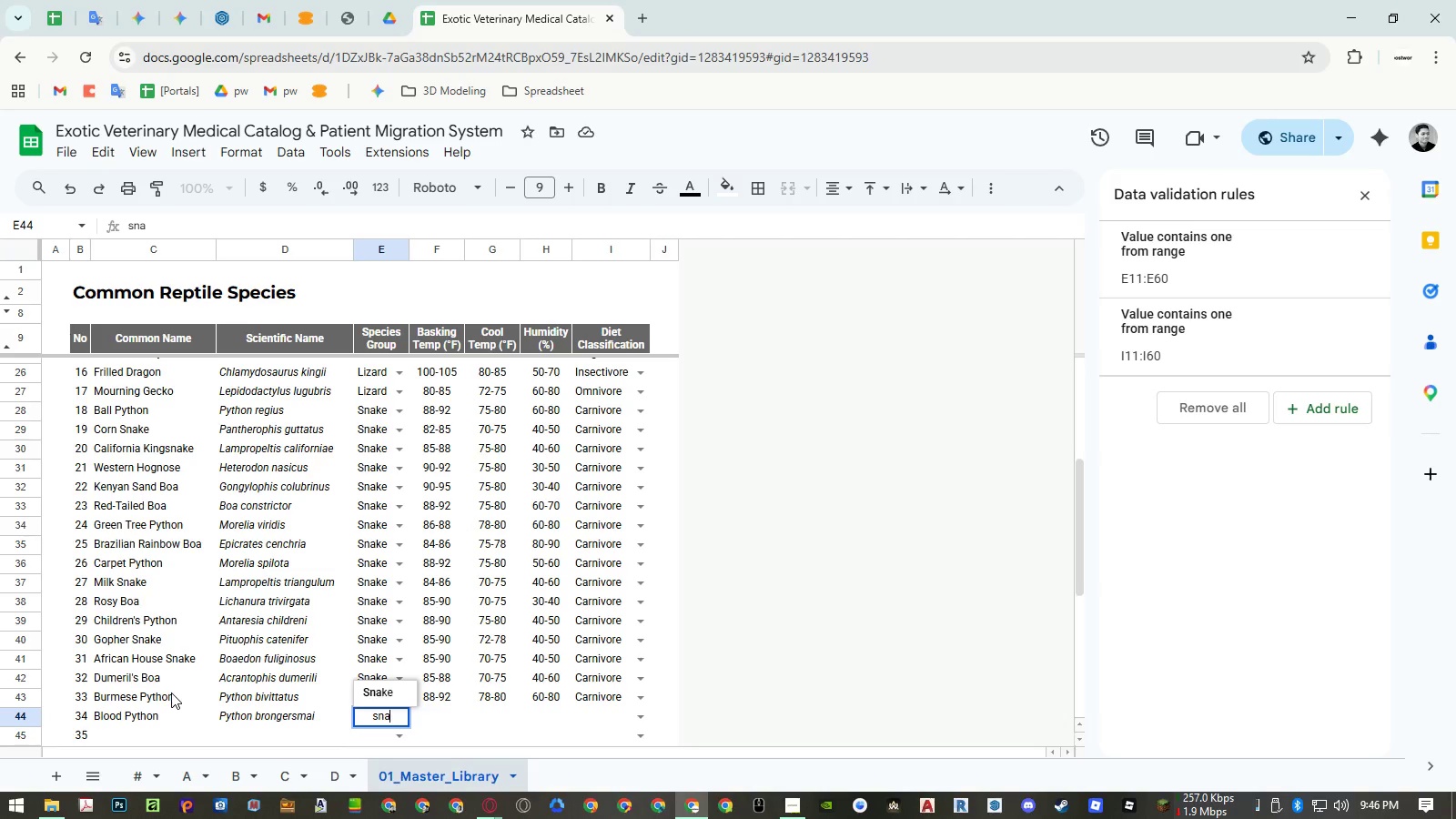 
key(ArrowDown)
 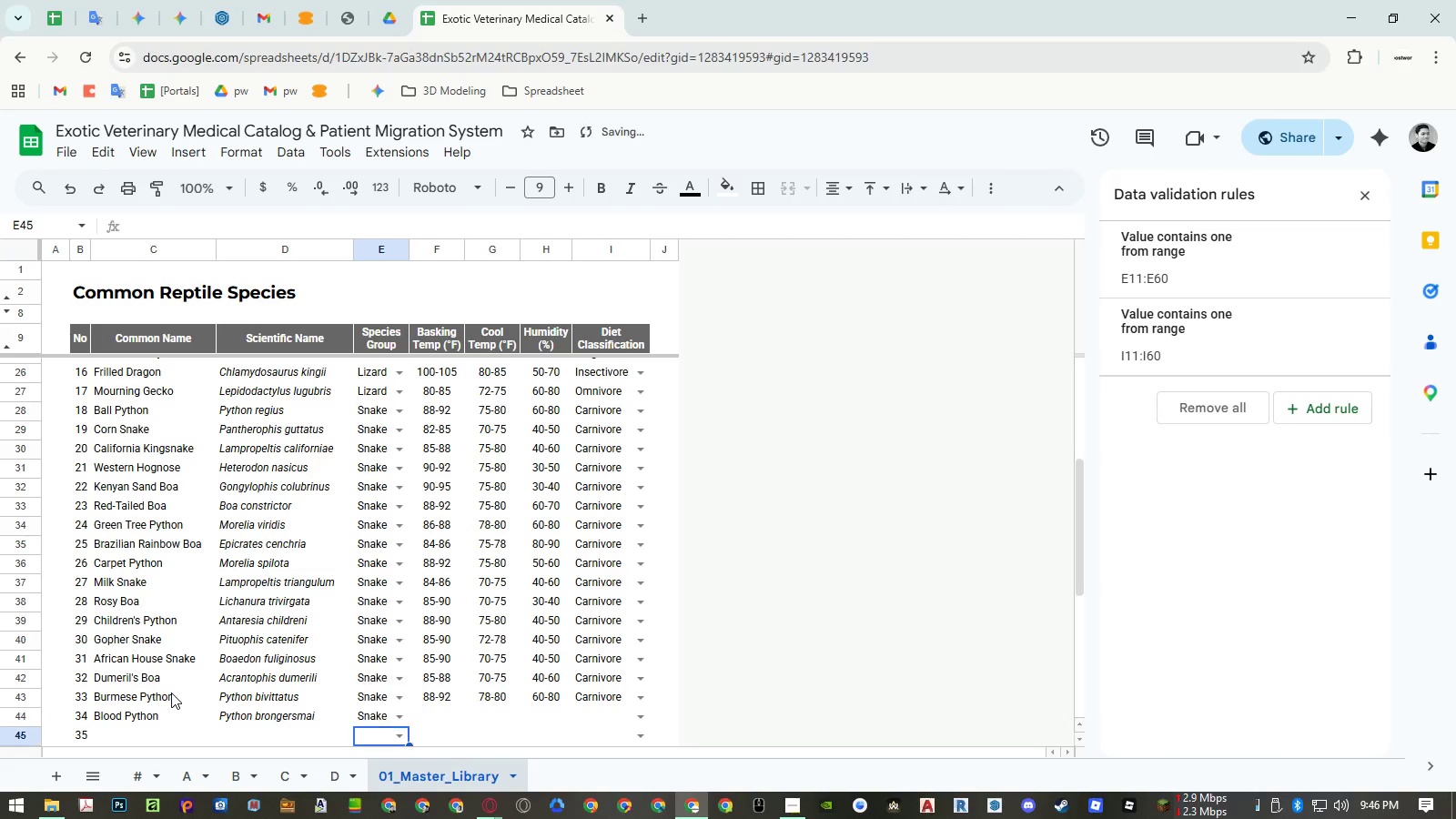 
key(Enter)
 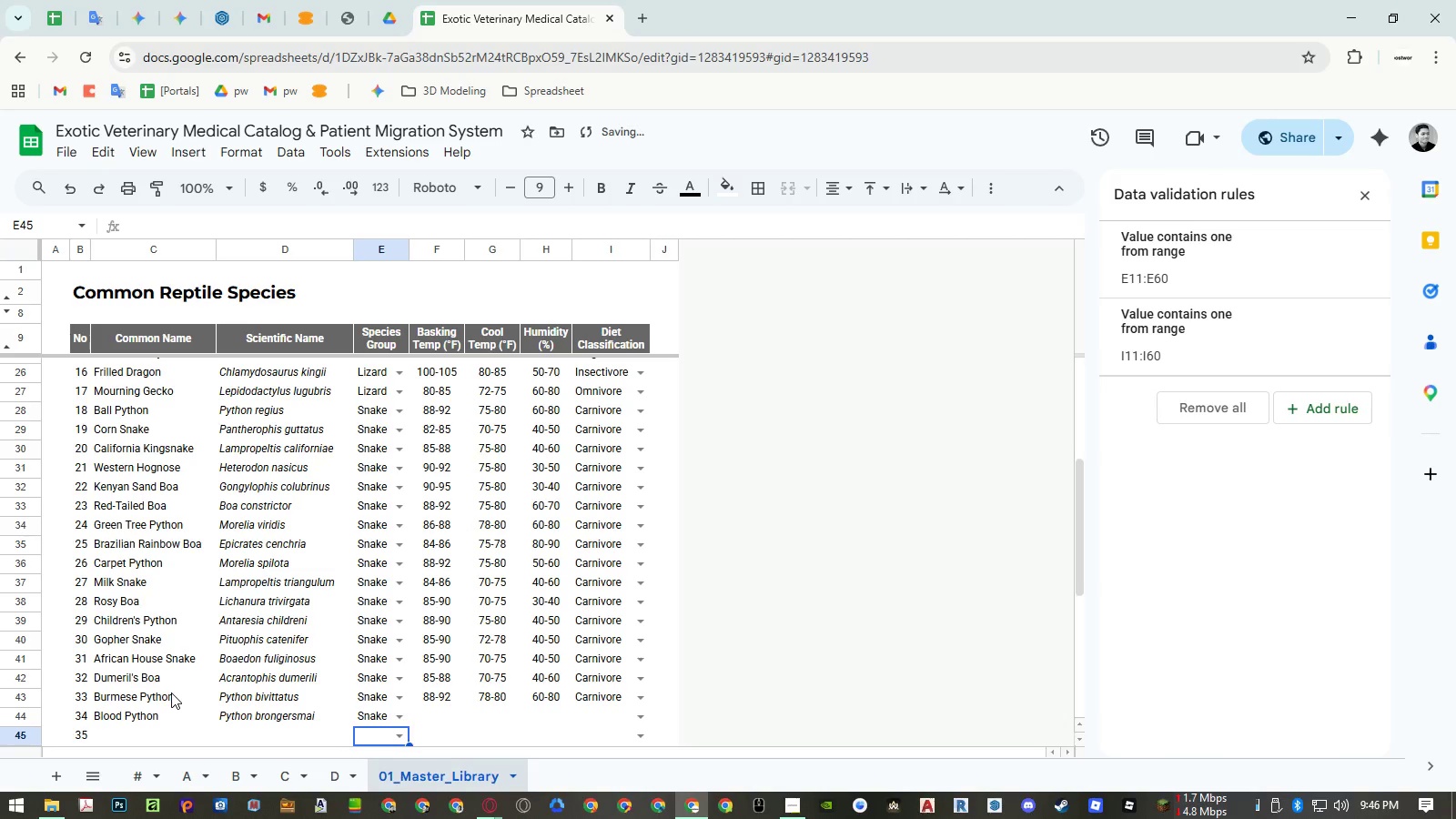 
key(ArrowUp)
 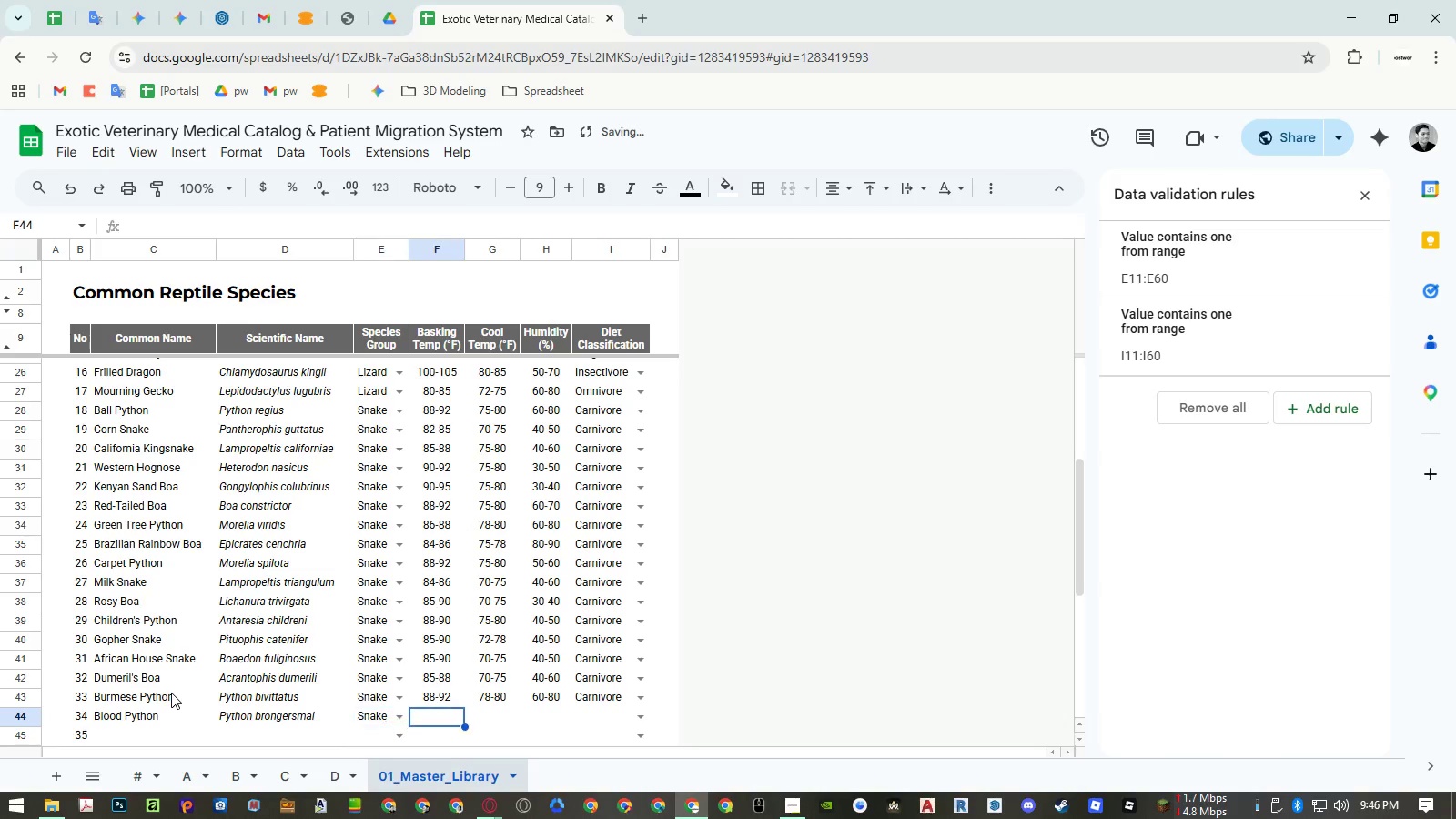 
key(ArrowRight)
 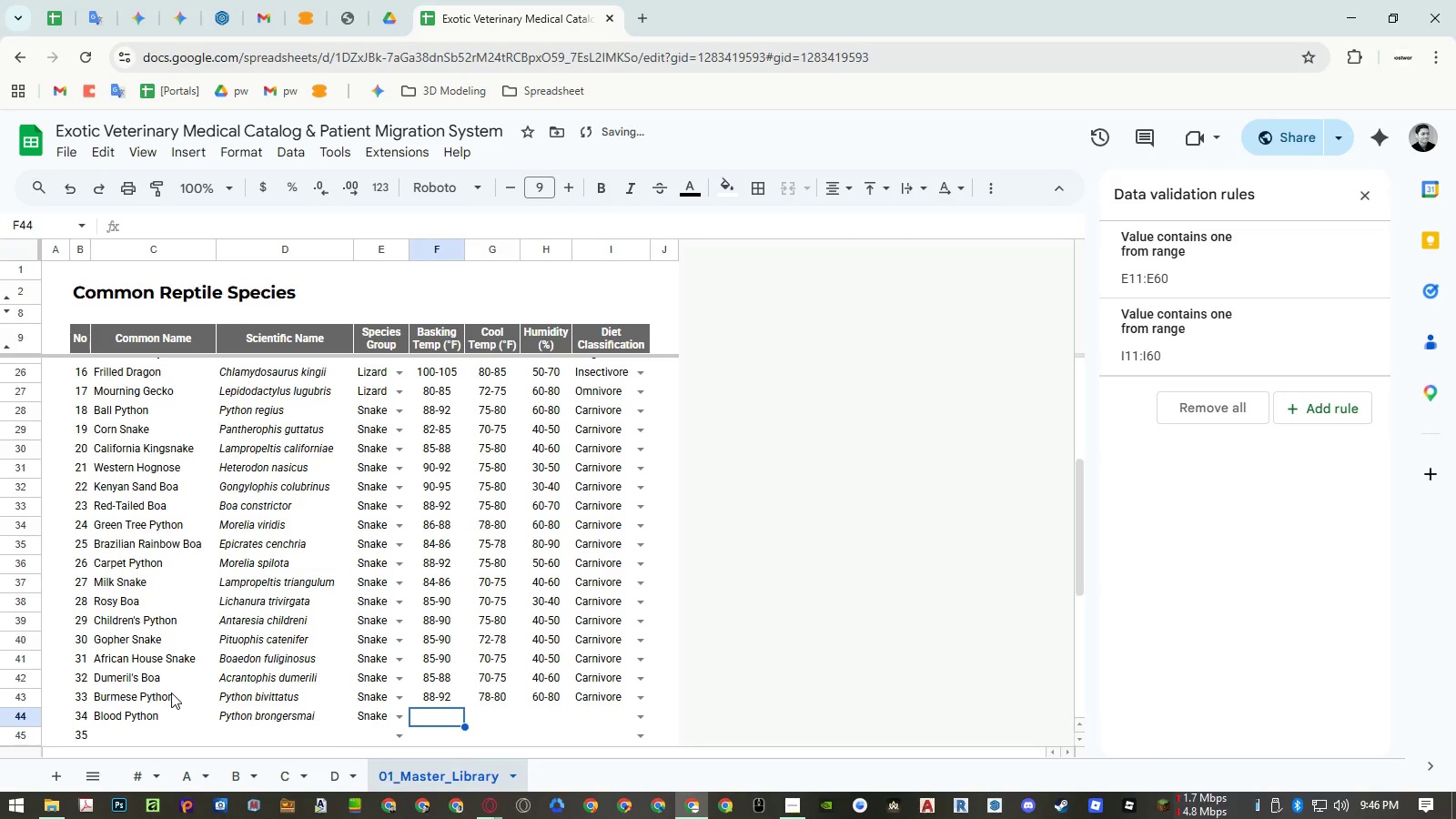 
key(Numpad8)
 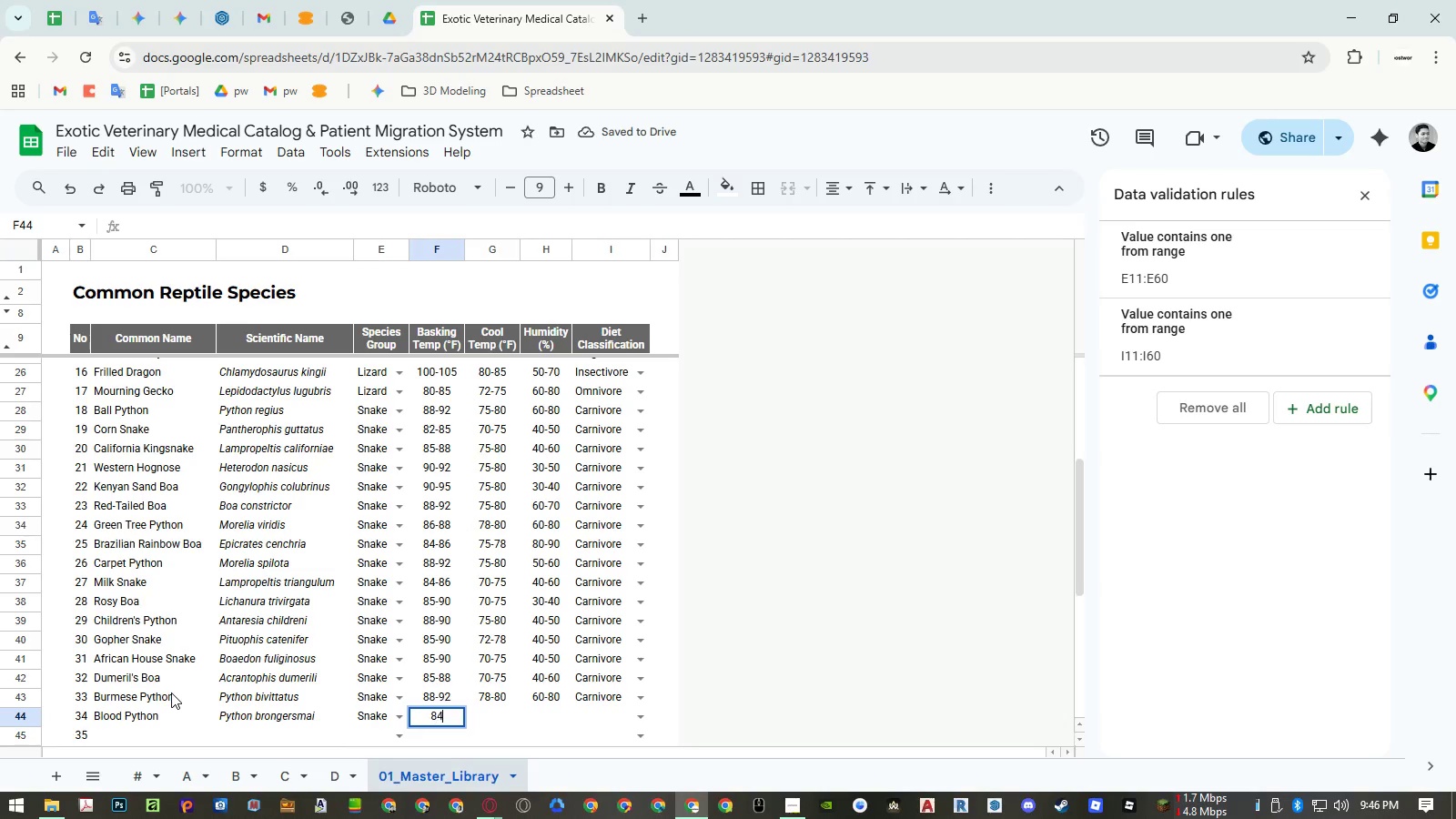 
key(Numpad4)
 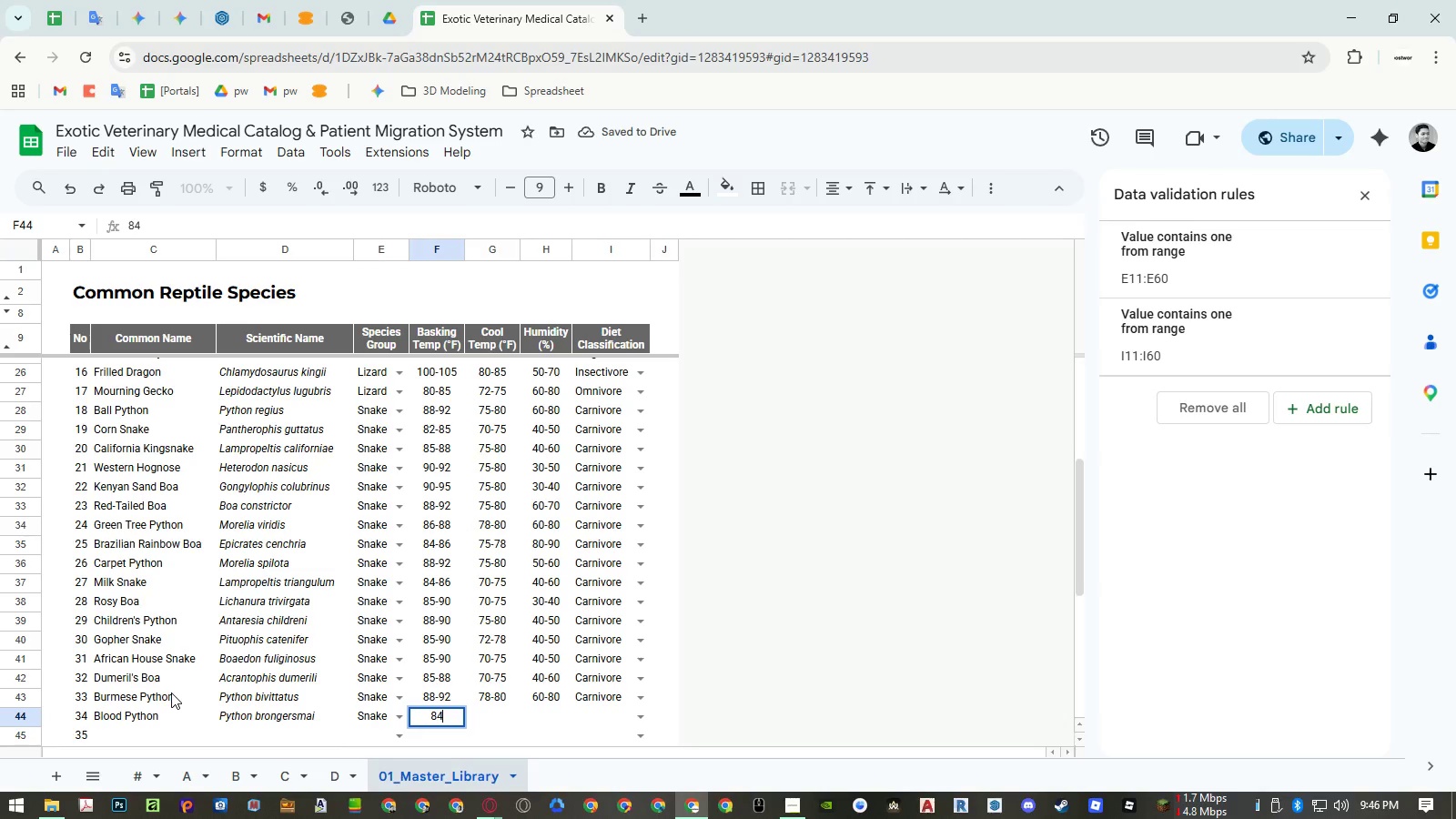 
key(NumpadSubtract)
 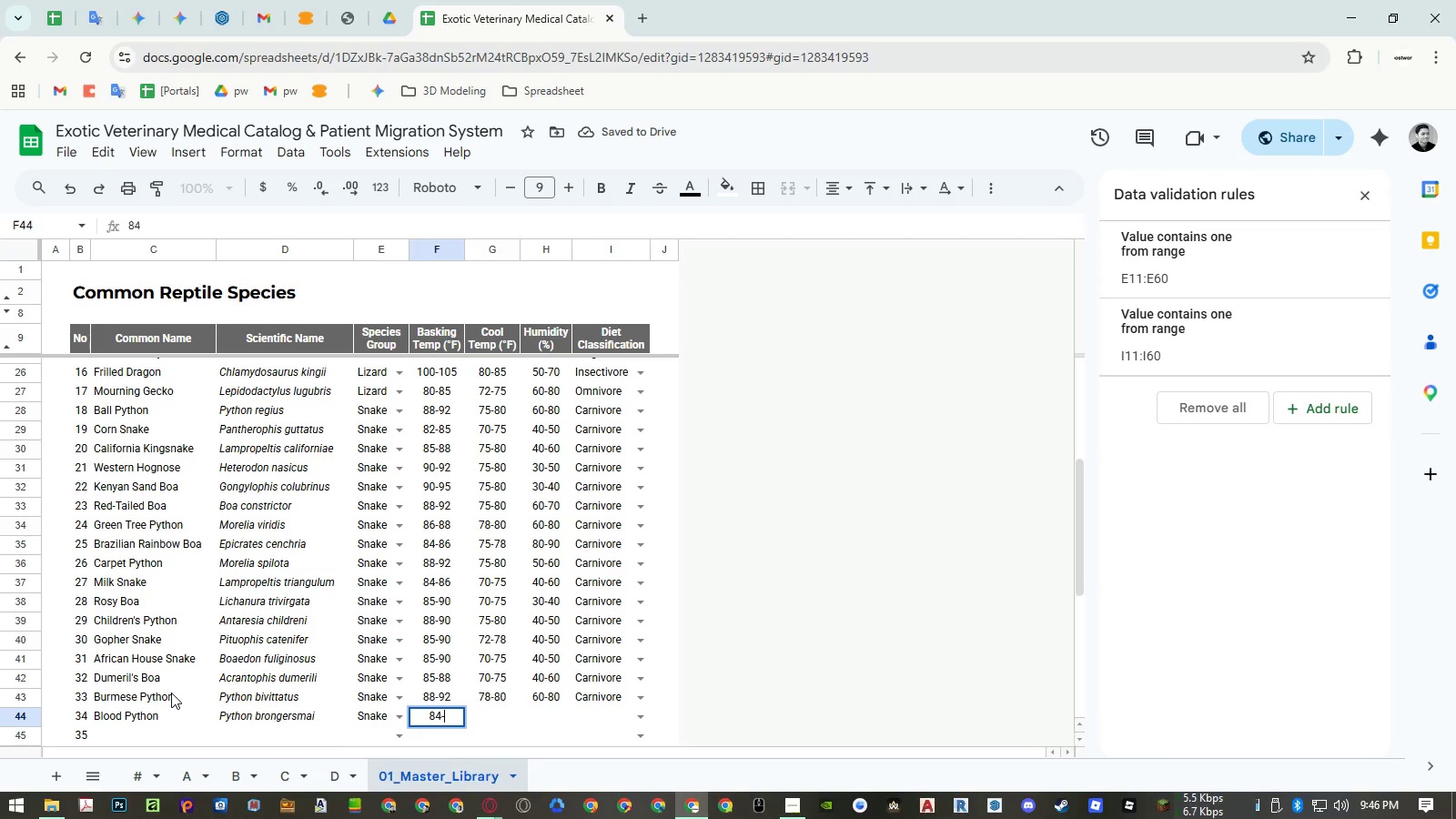 
key(Numpad8)
 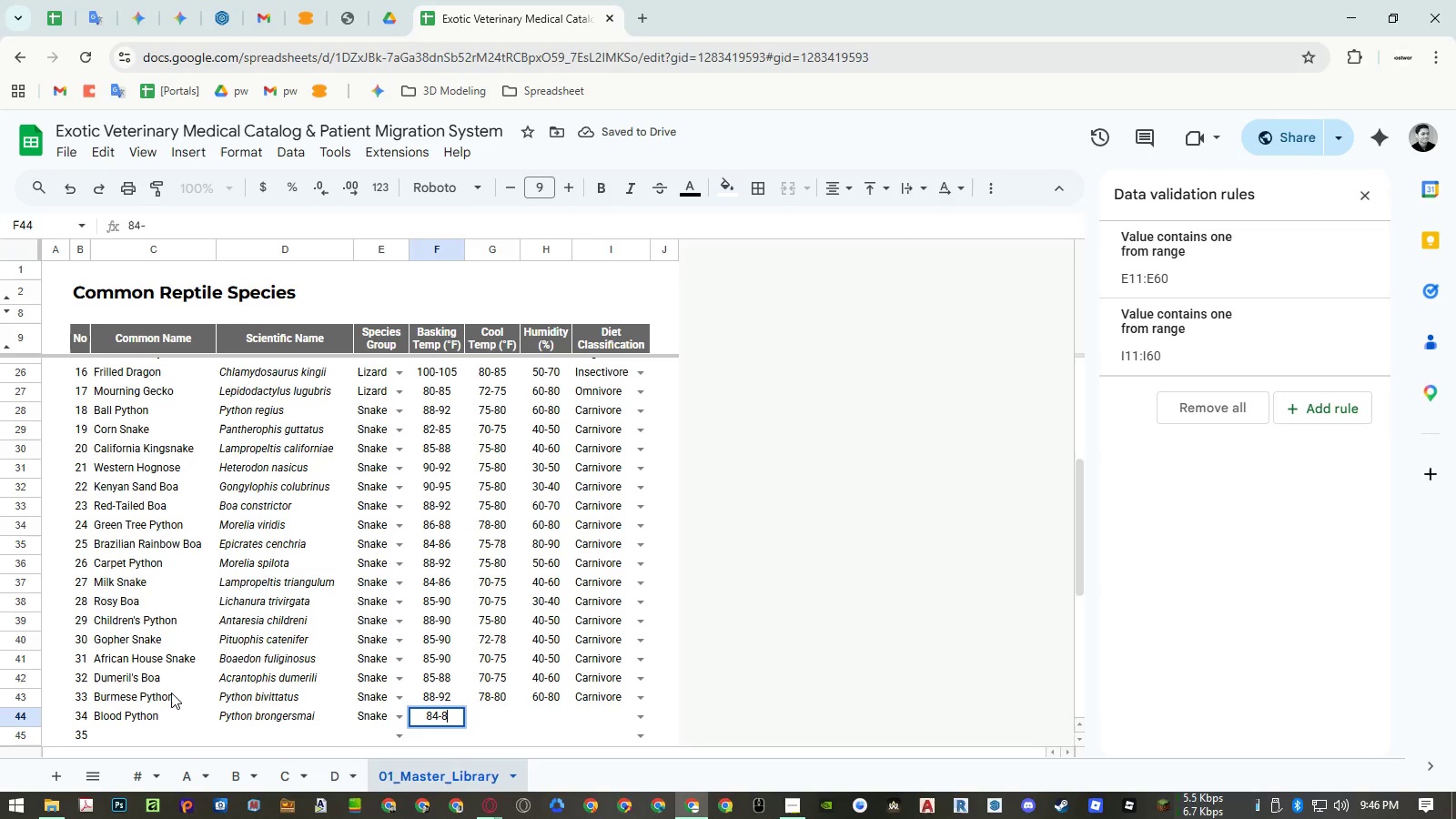 
key(Numpad8)
 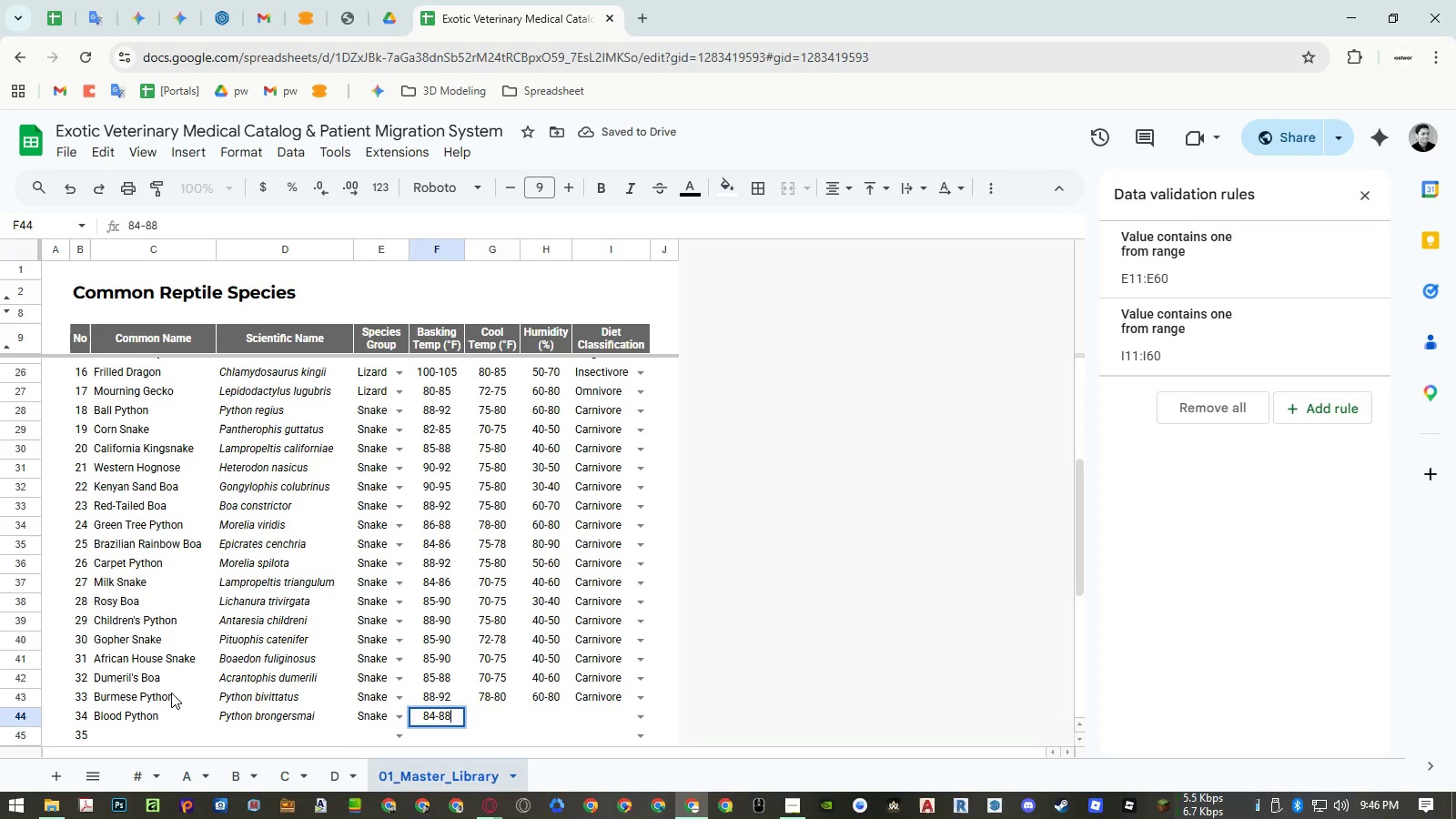 
key(ArrowRight)
 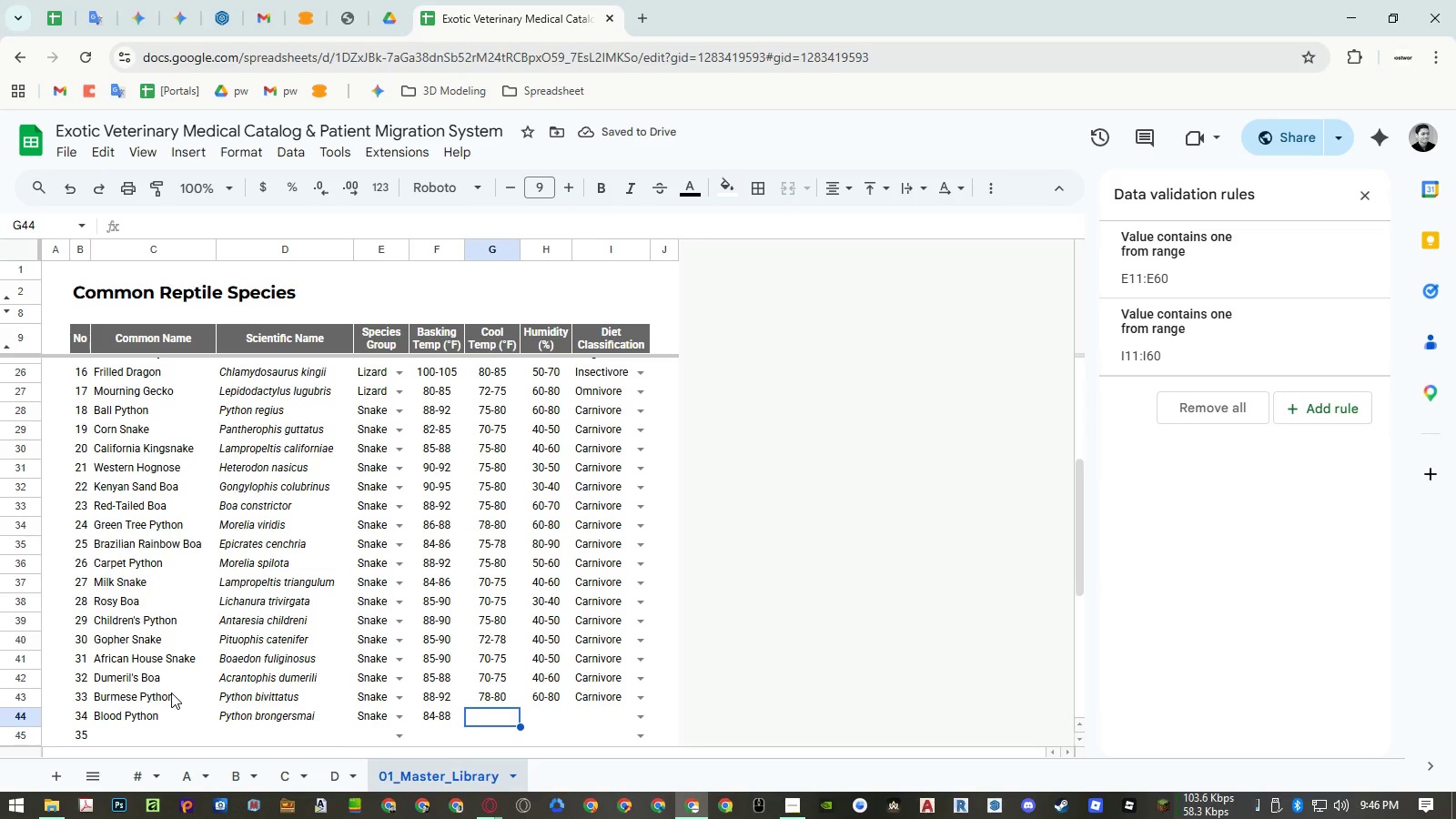 
wait(5.8)
 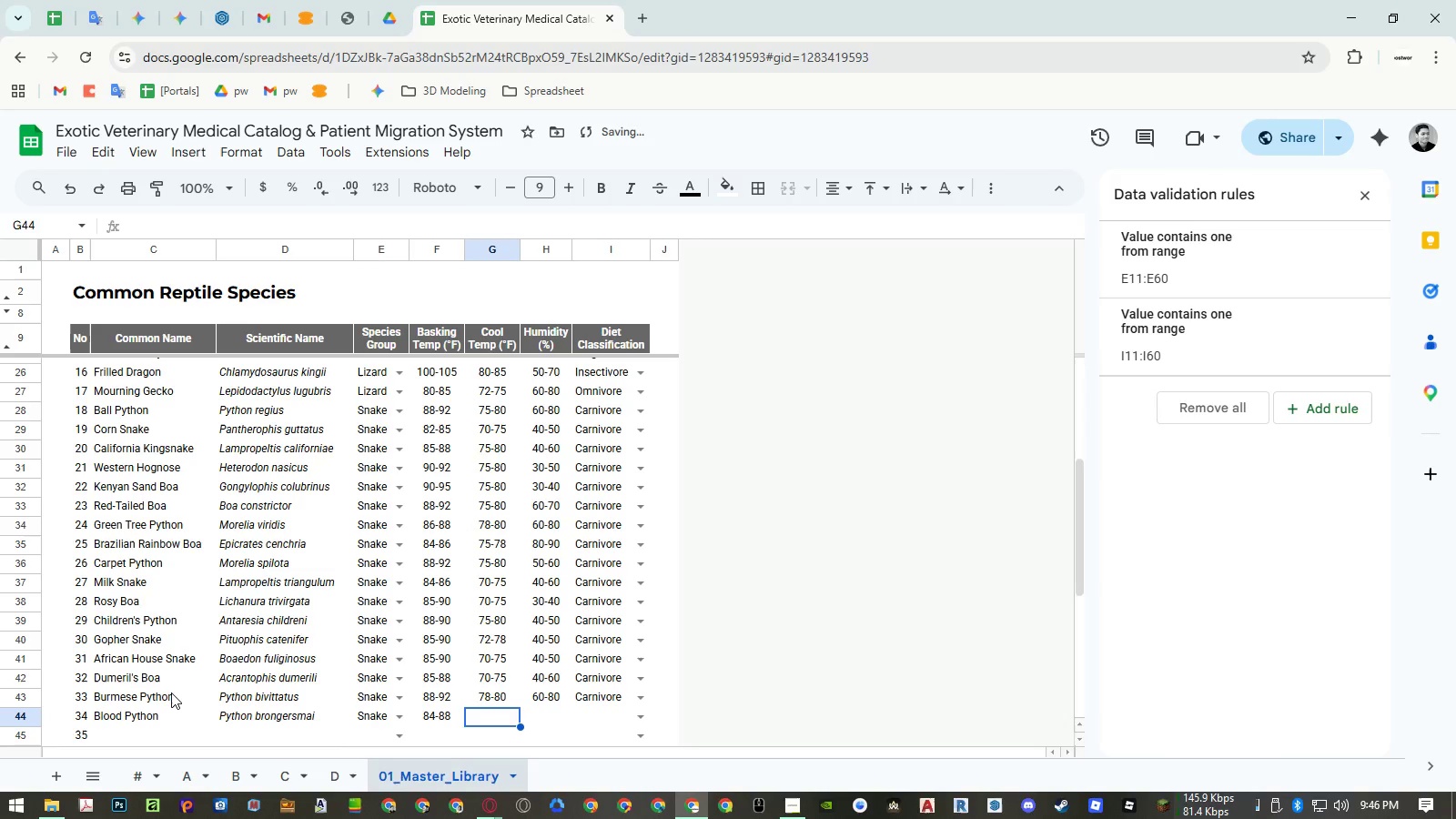 
key(Numpad7)
 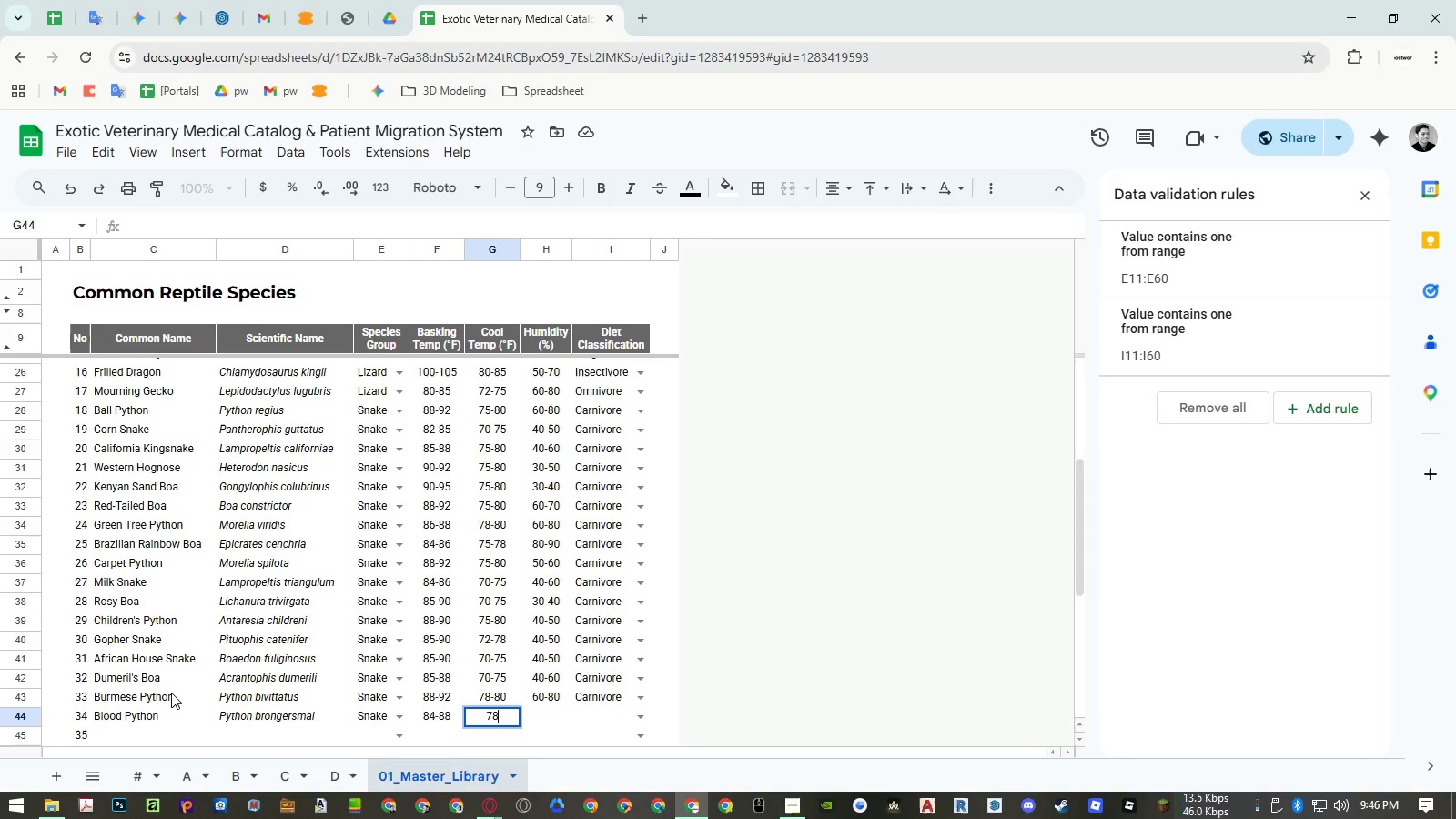 
key(Numpad8)
 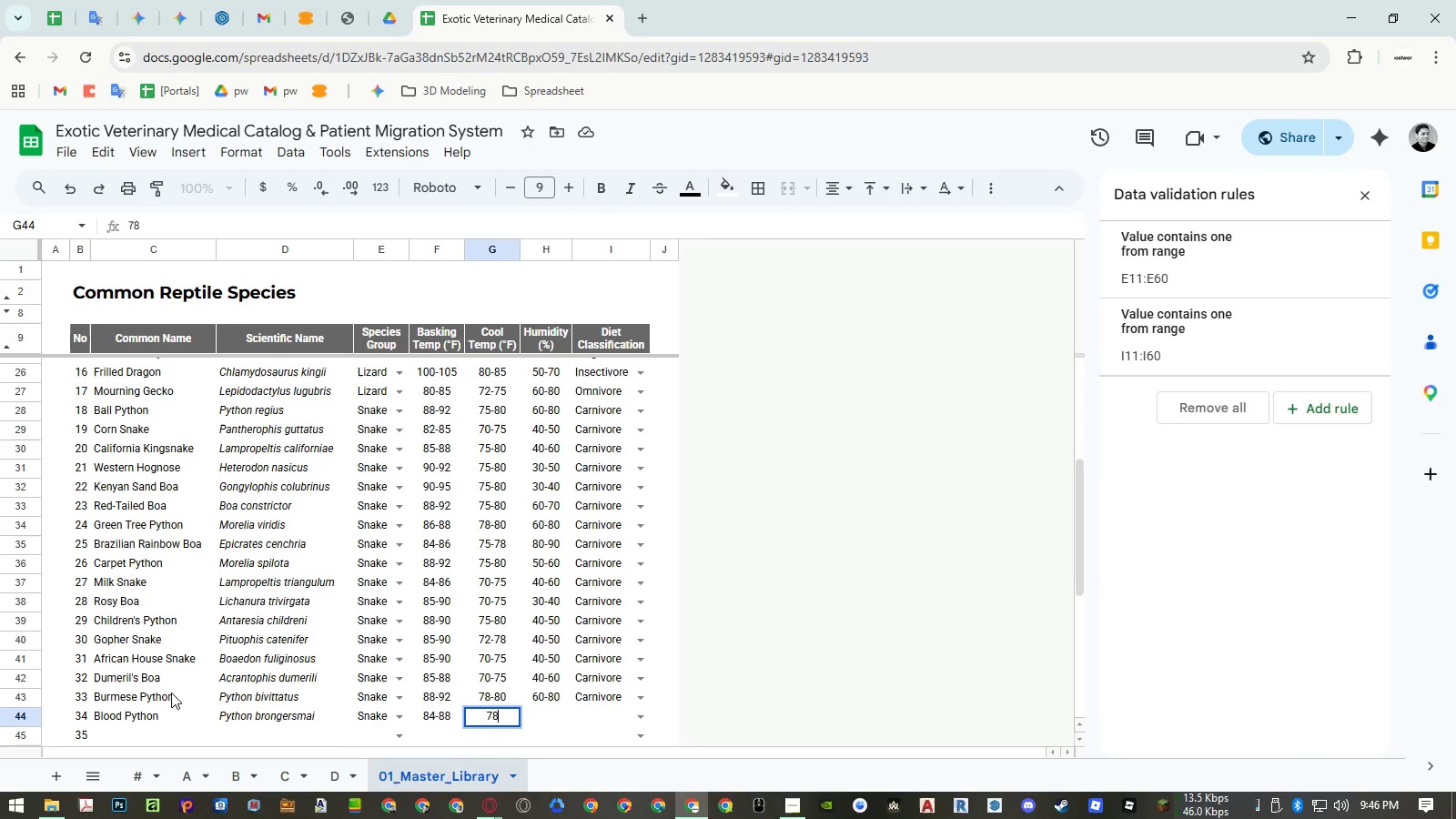 
key(NumpadSubtract)
 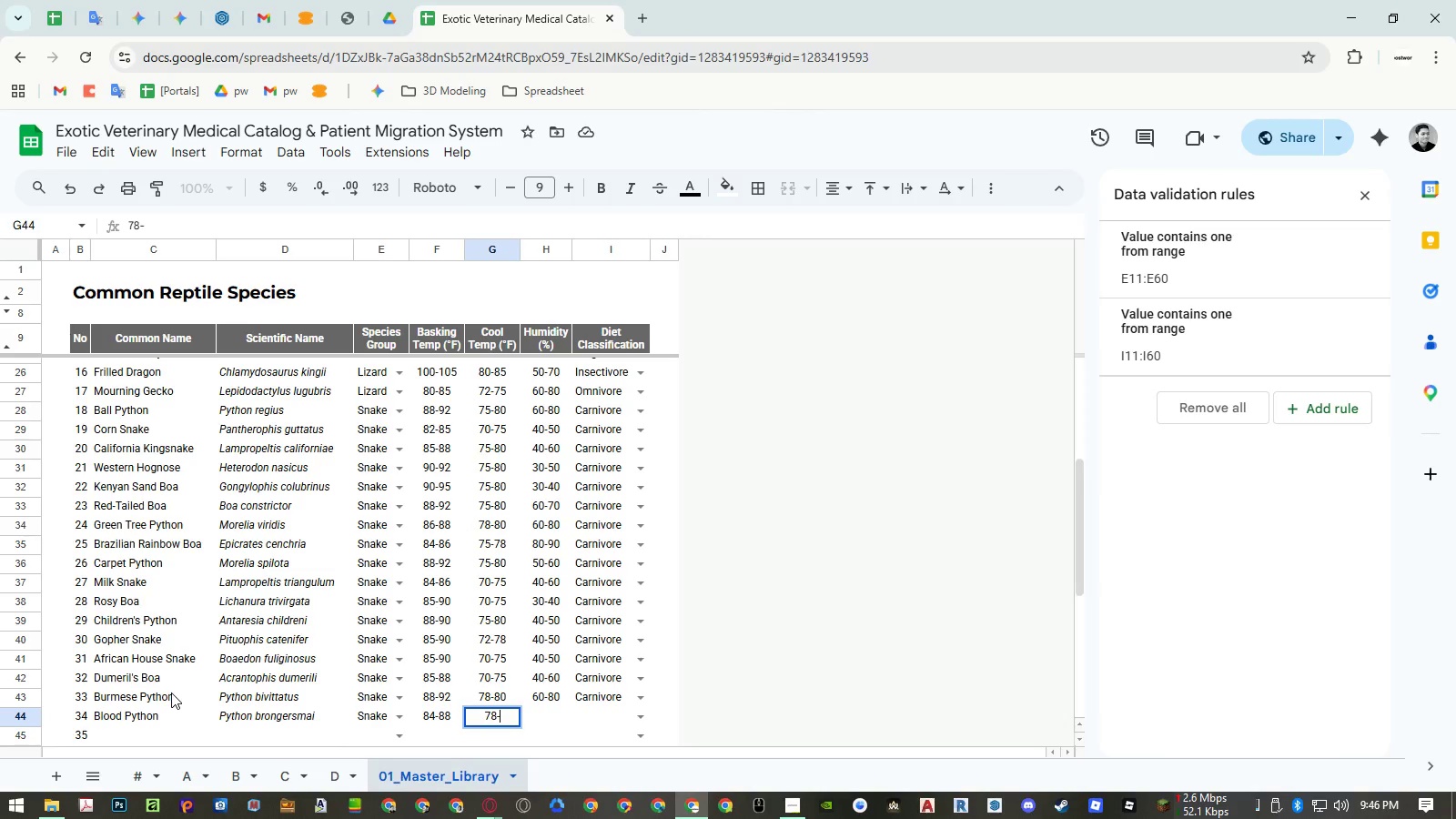 
key(Numpad8)
 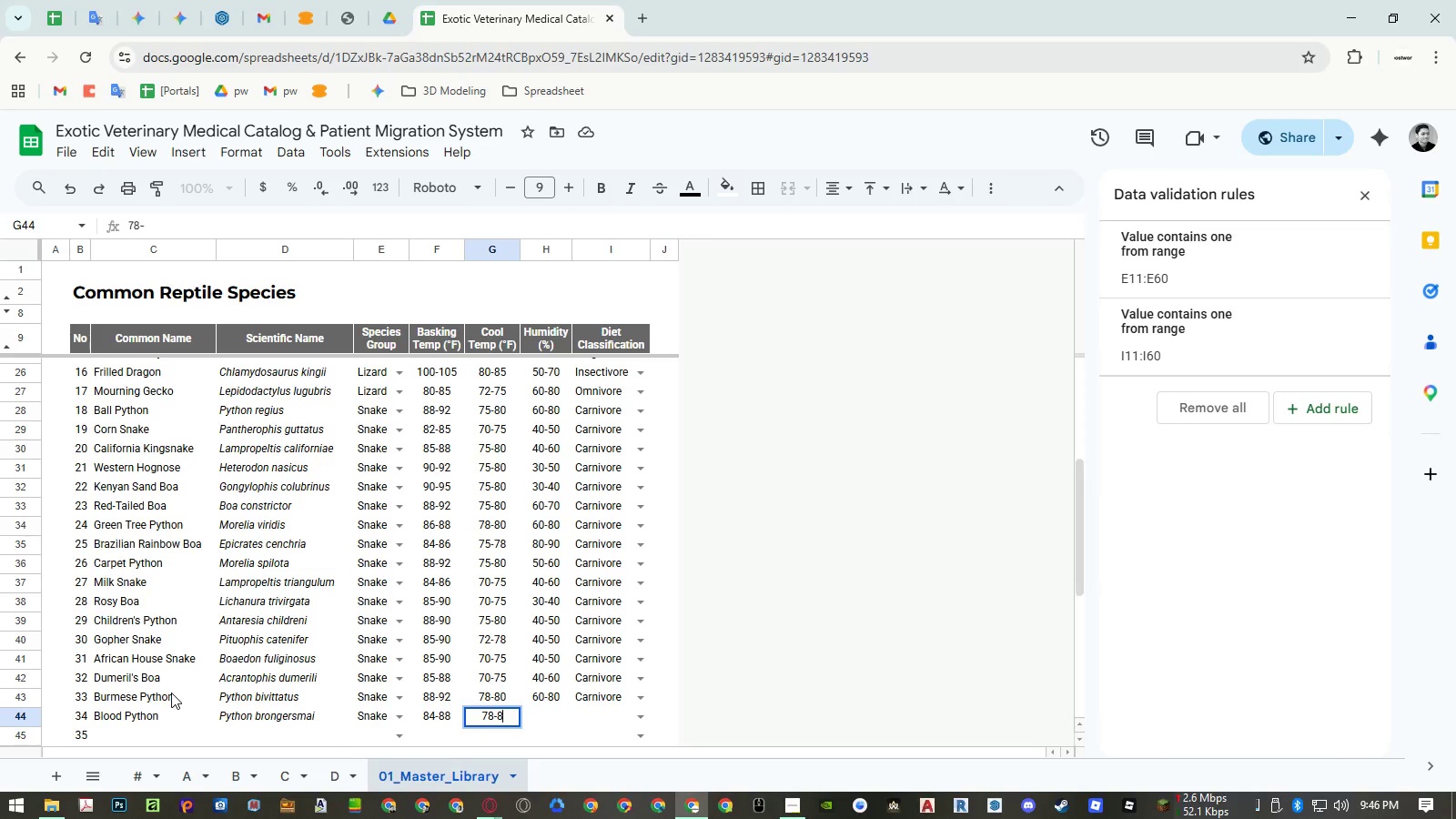 
key(Numpad0)
 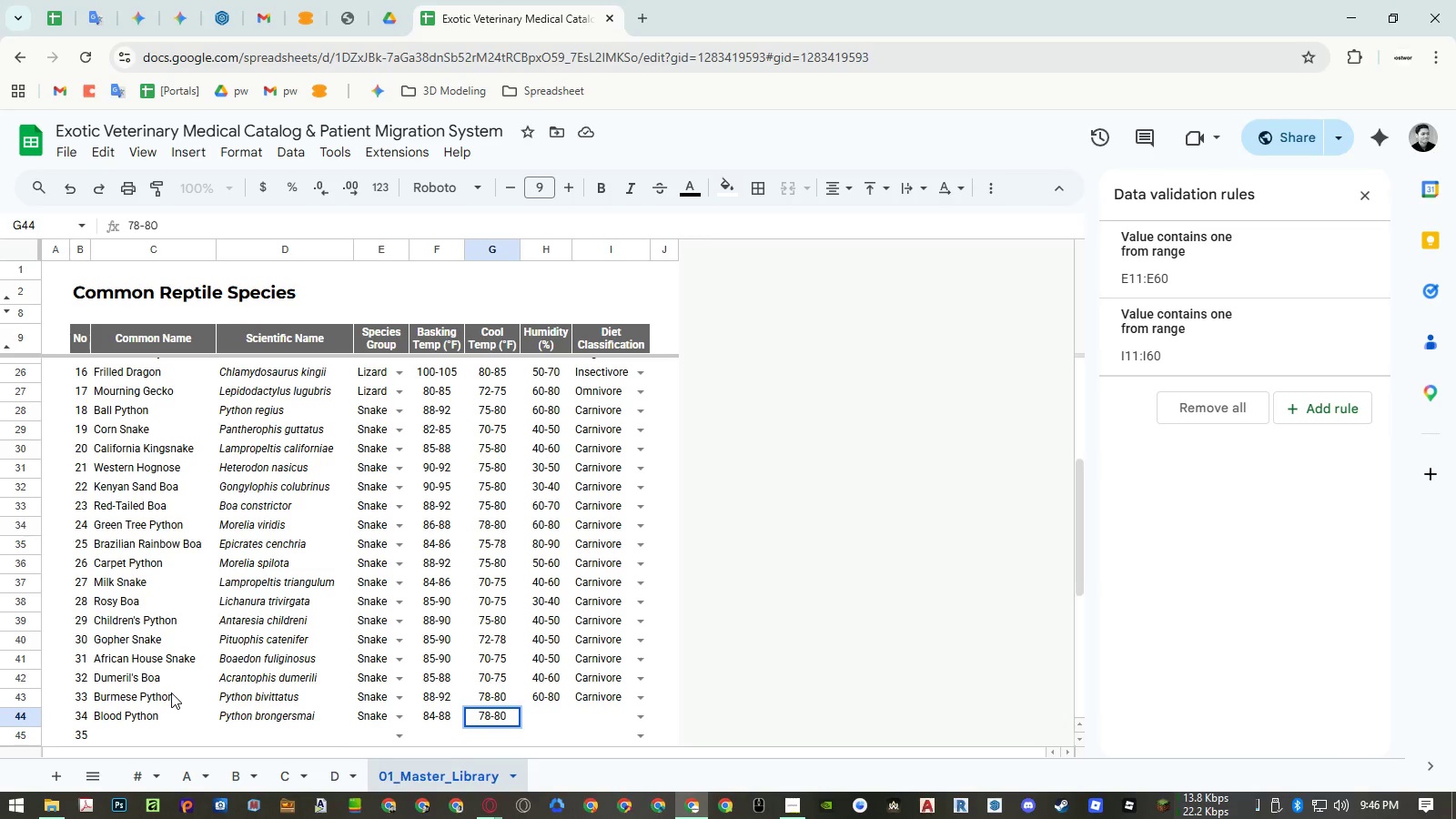 
key(ArrowRight)
 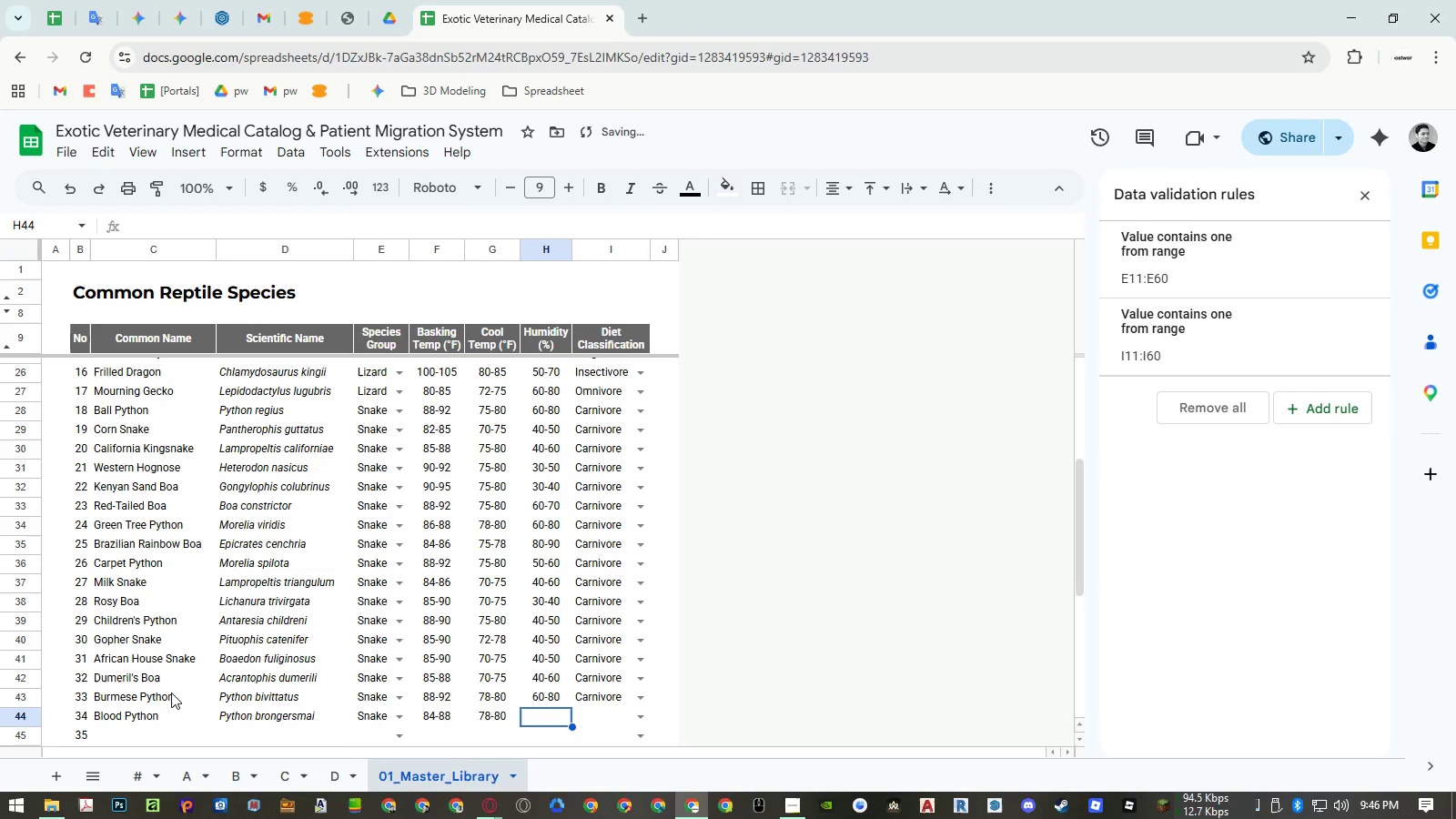 
key(Numpad6)
 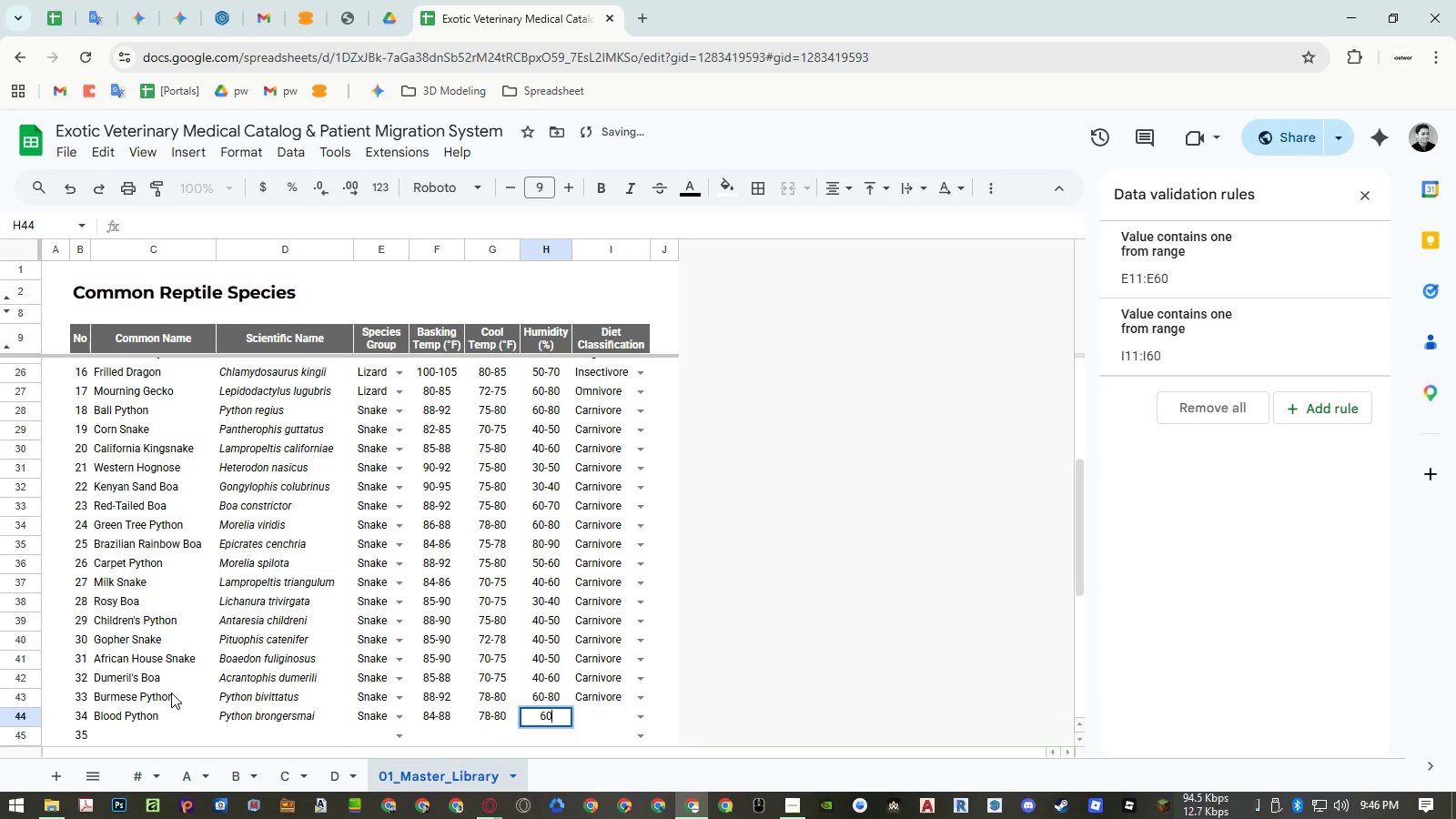 
key(Numpad0)
 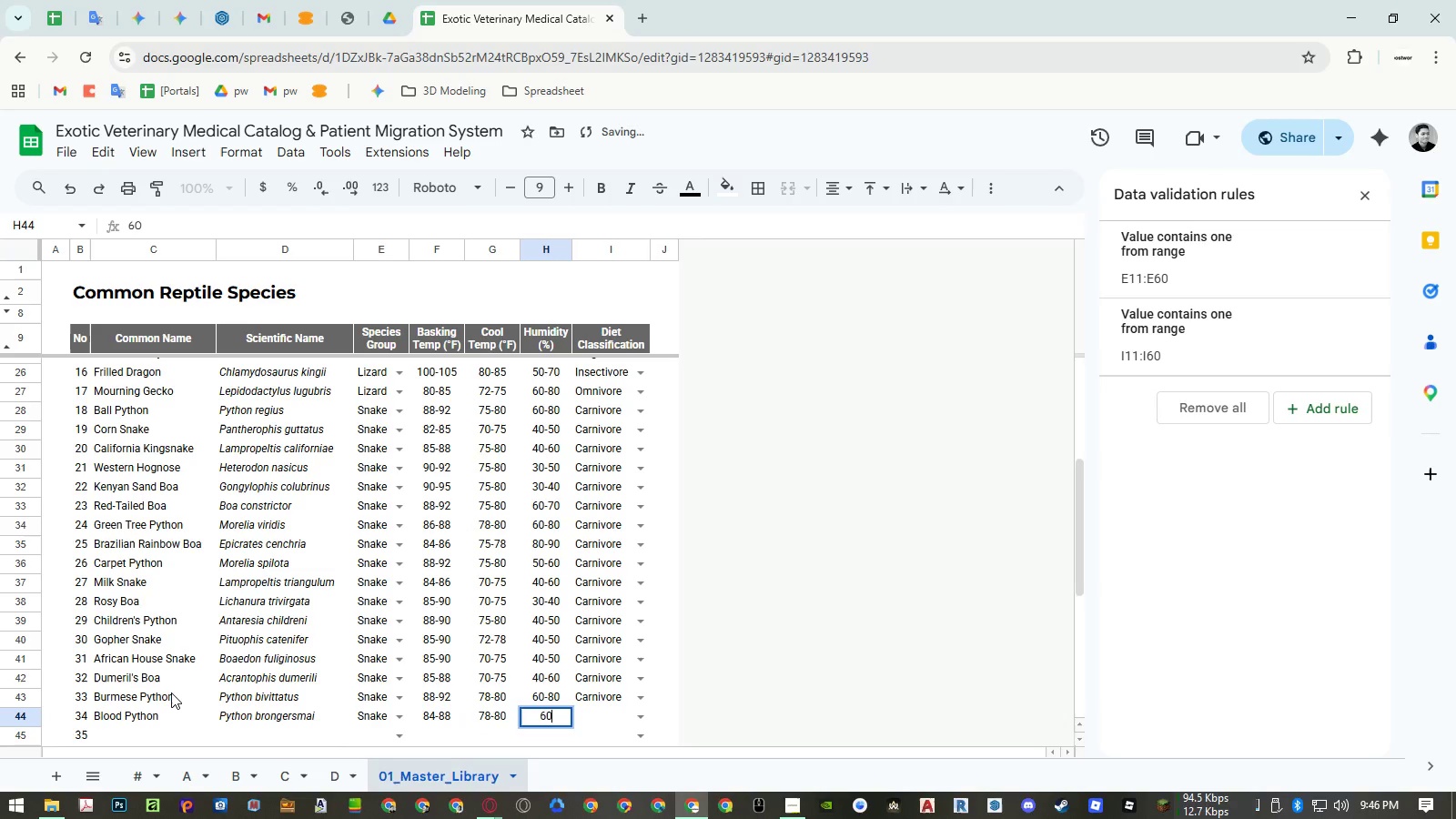 
key(NumpadSubtract)
 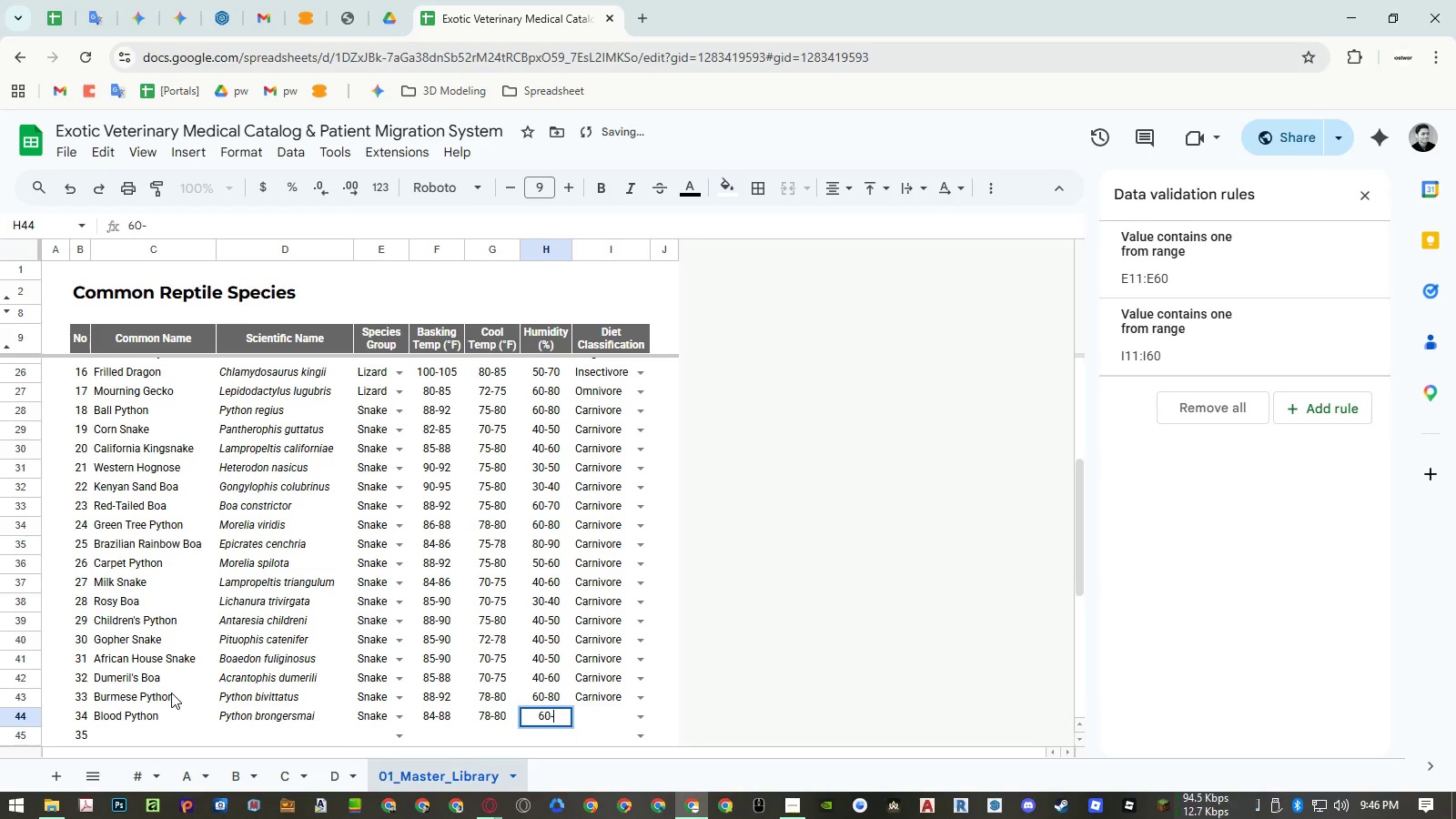 
key(Numpad7)
 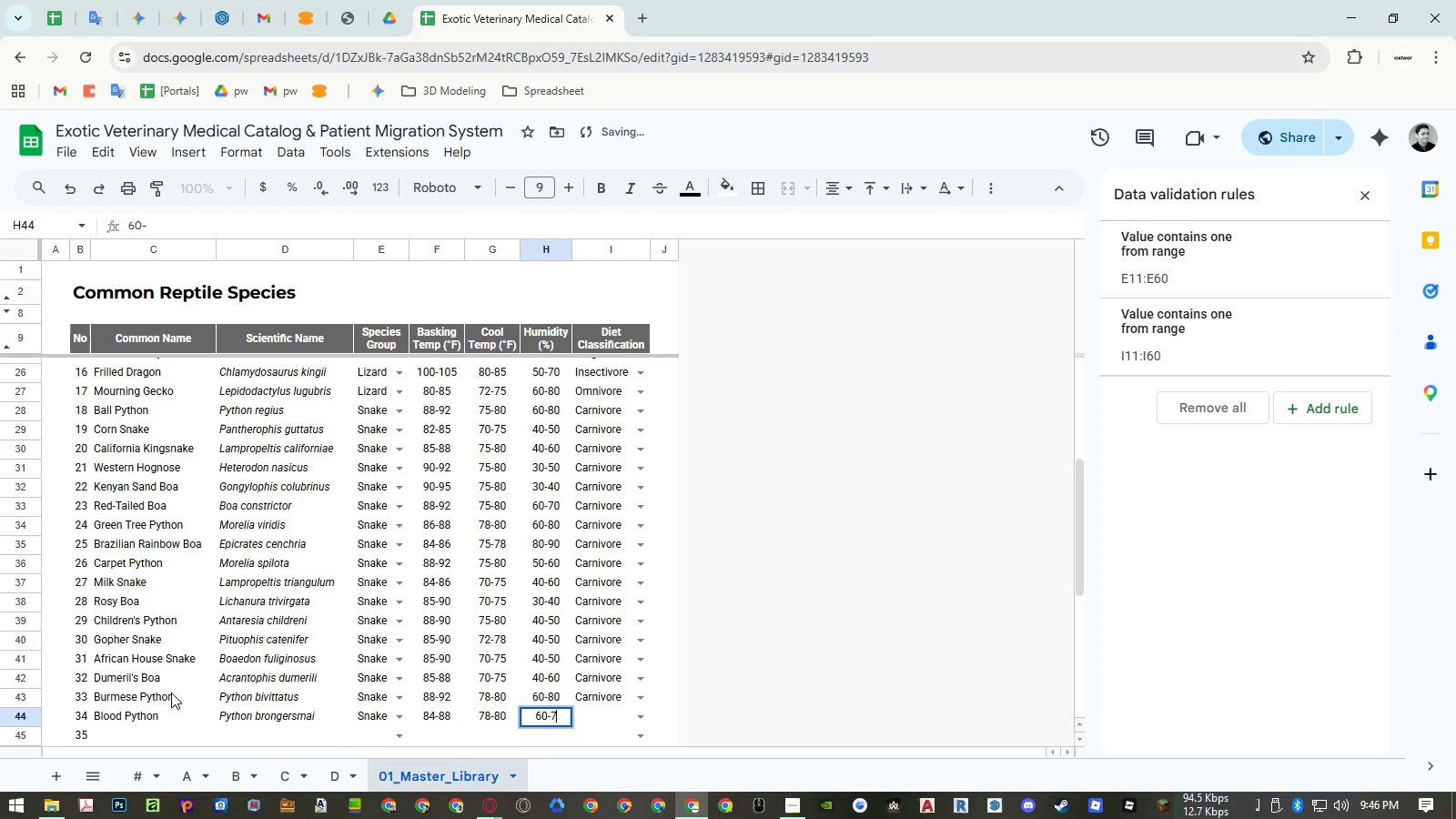 
key(Numpad0)
 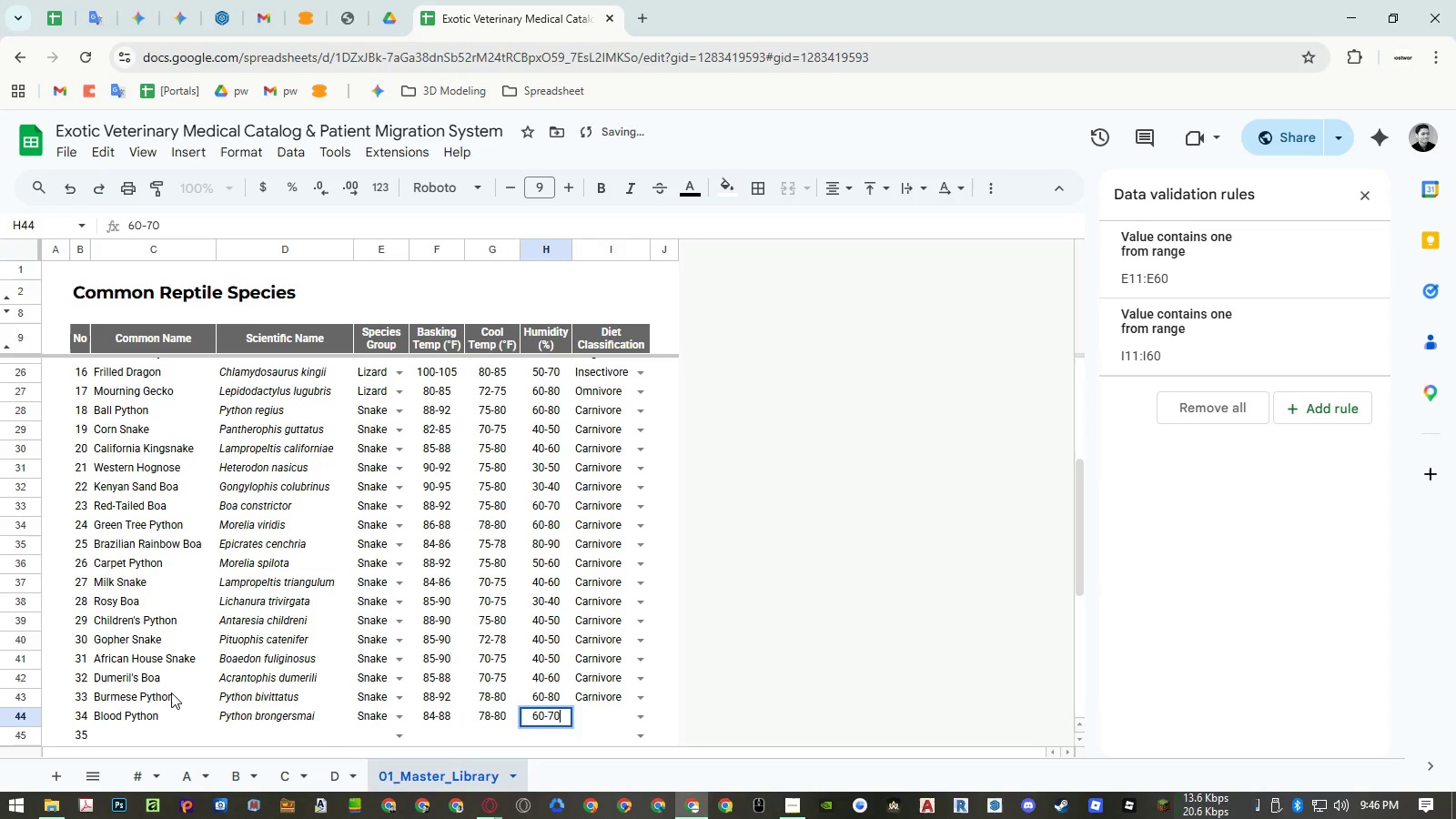 
key(ArrowRight)
 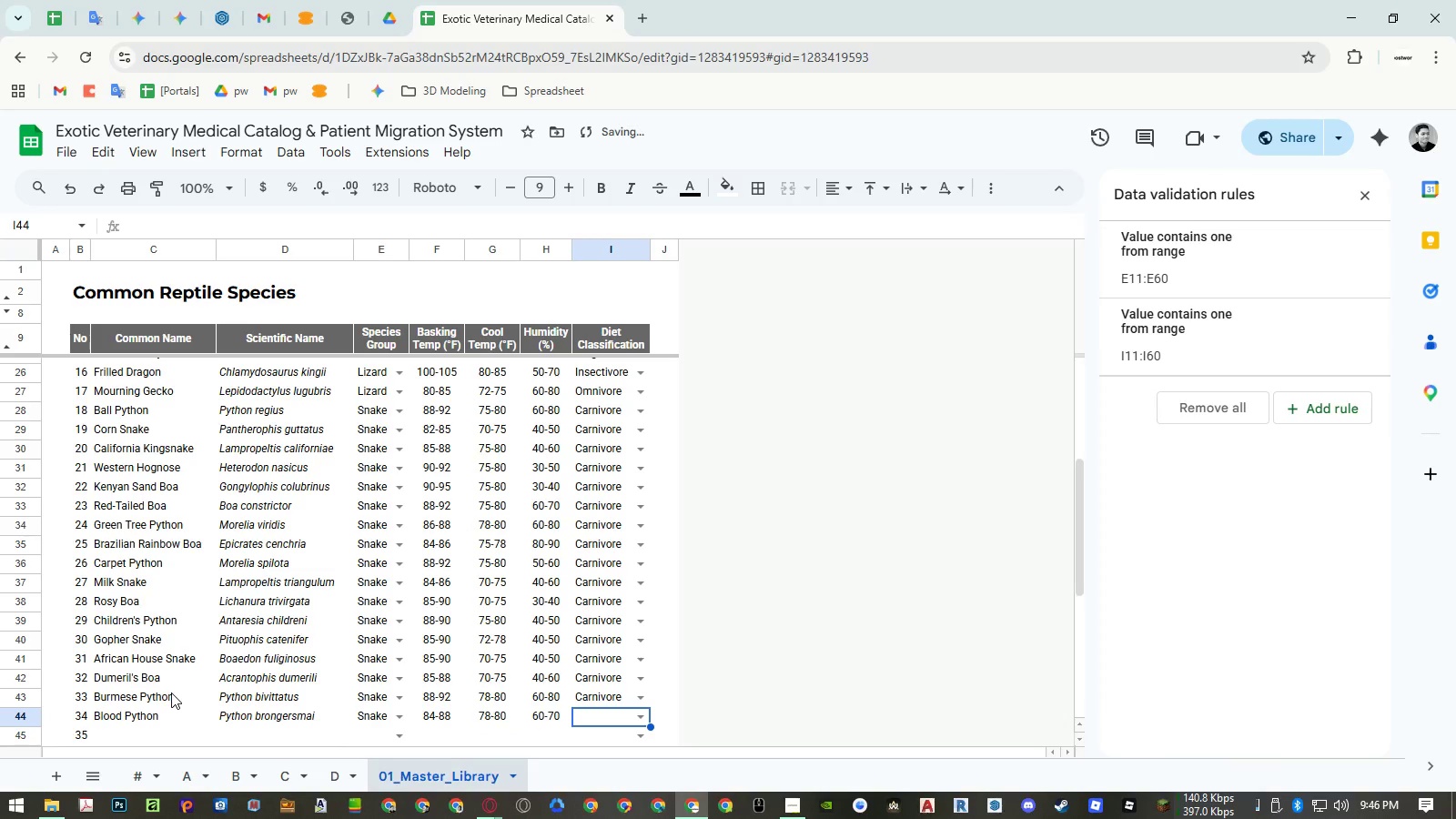 
type(car)
 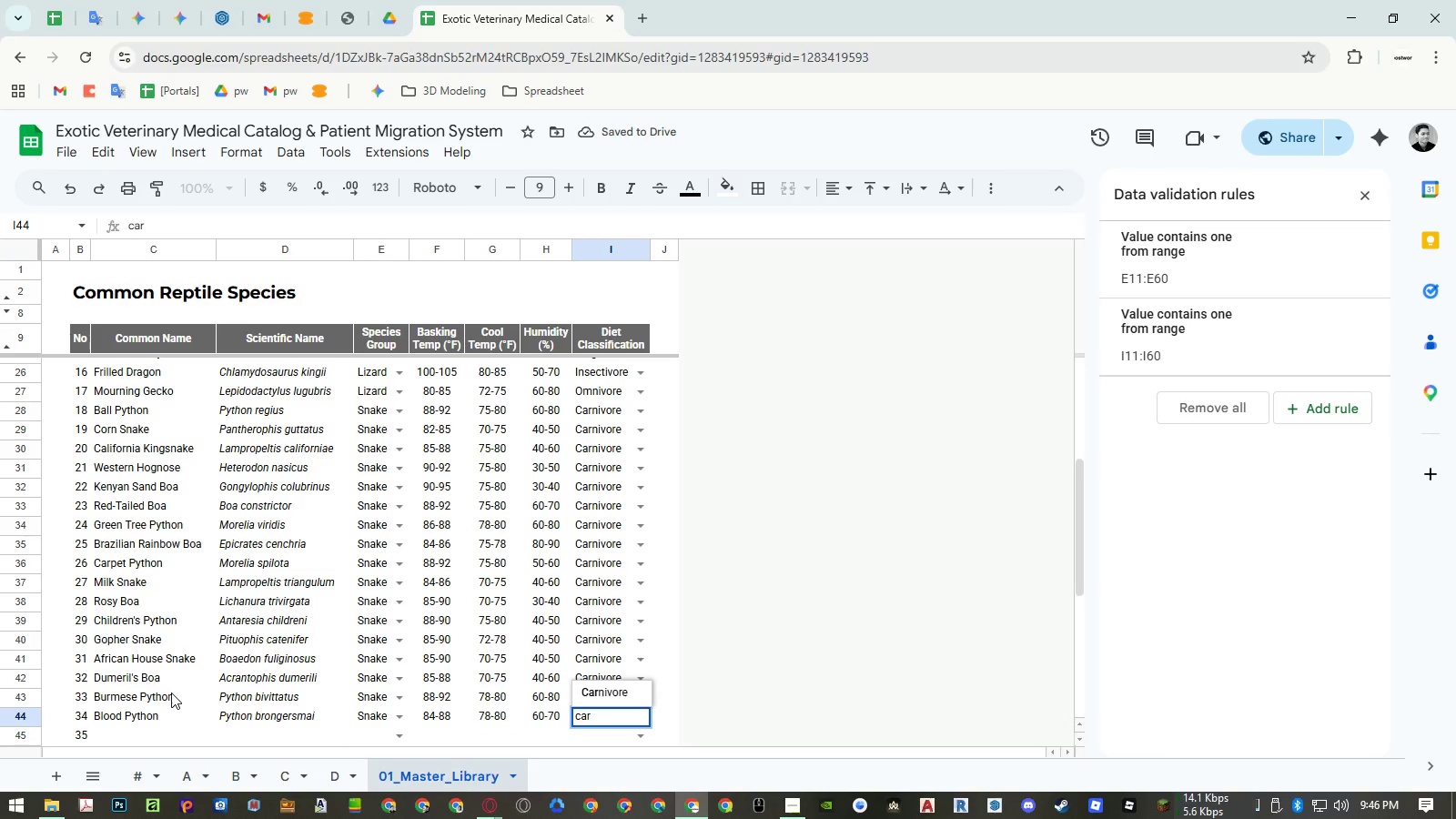 
key(ArrowUp)
 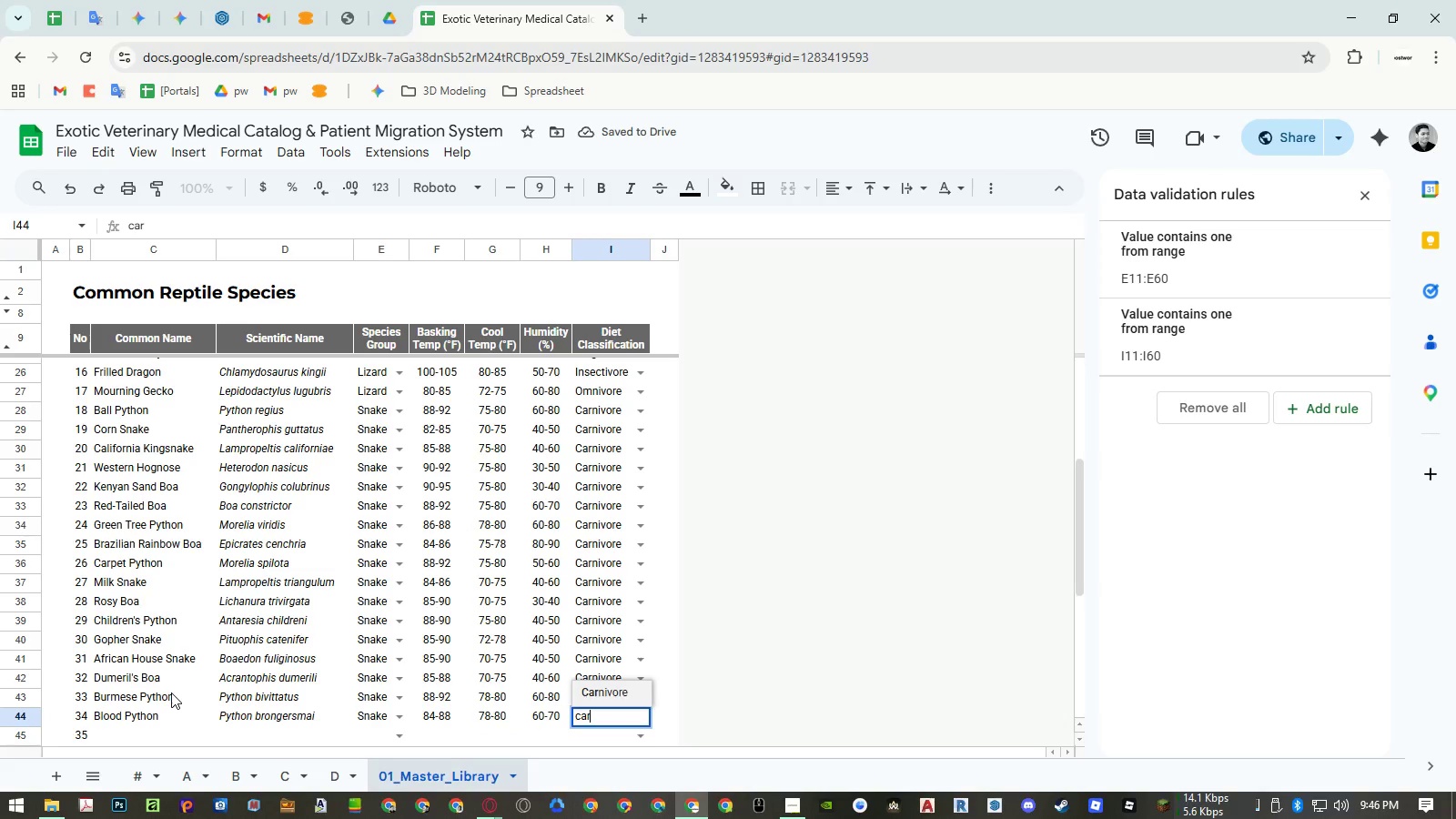 
key(Enter)
 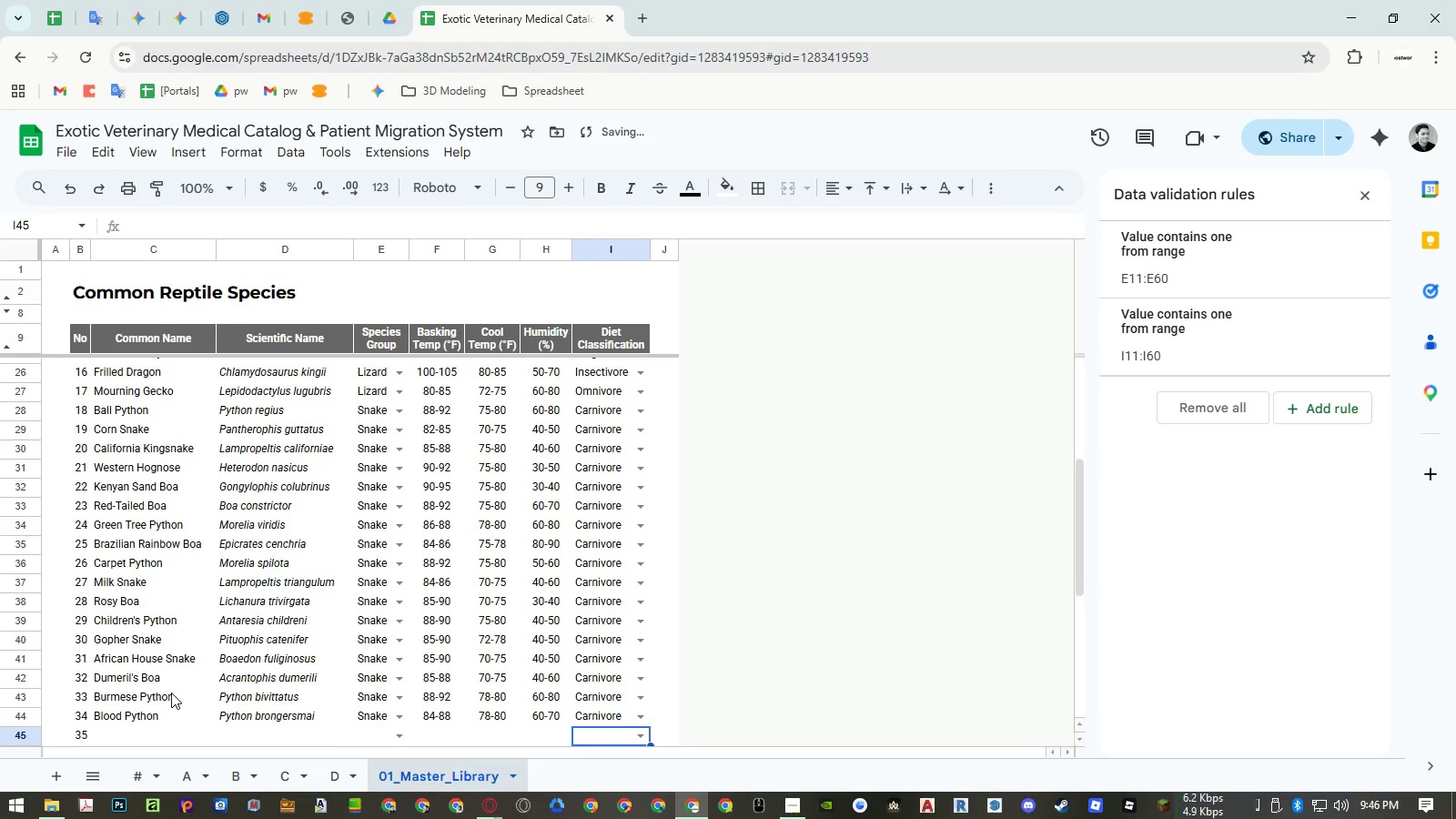 
key(Control+ControlLeft)
 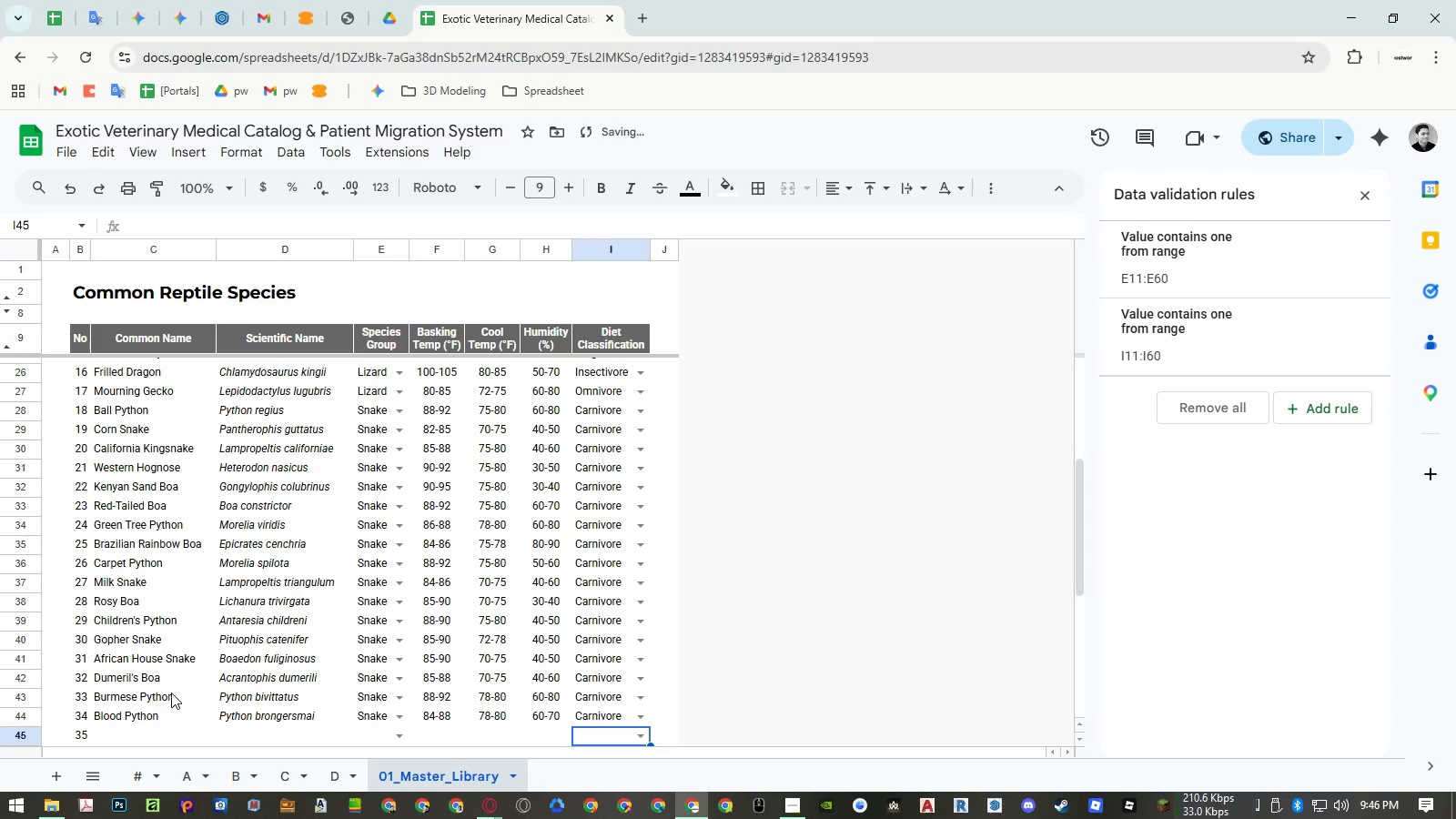 
key(Control+ArrowLeft)
 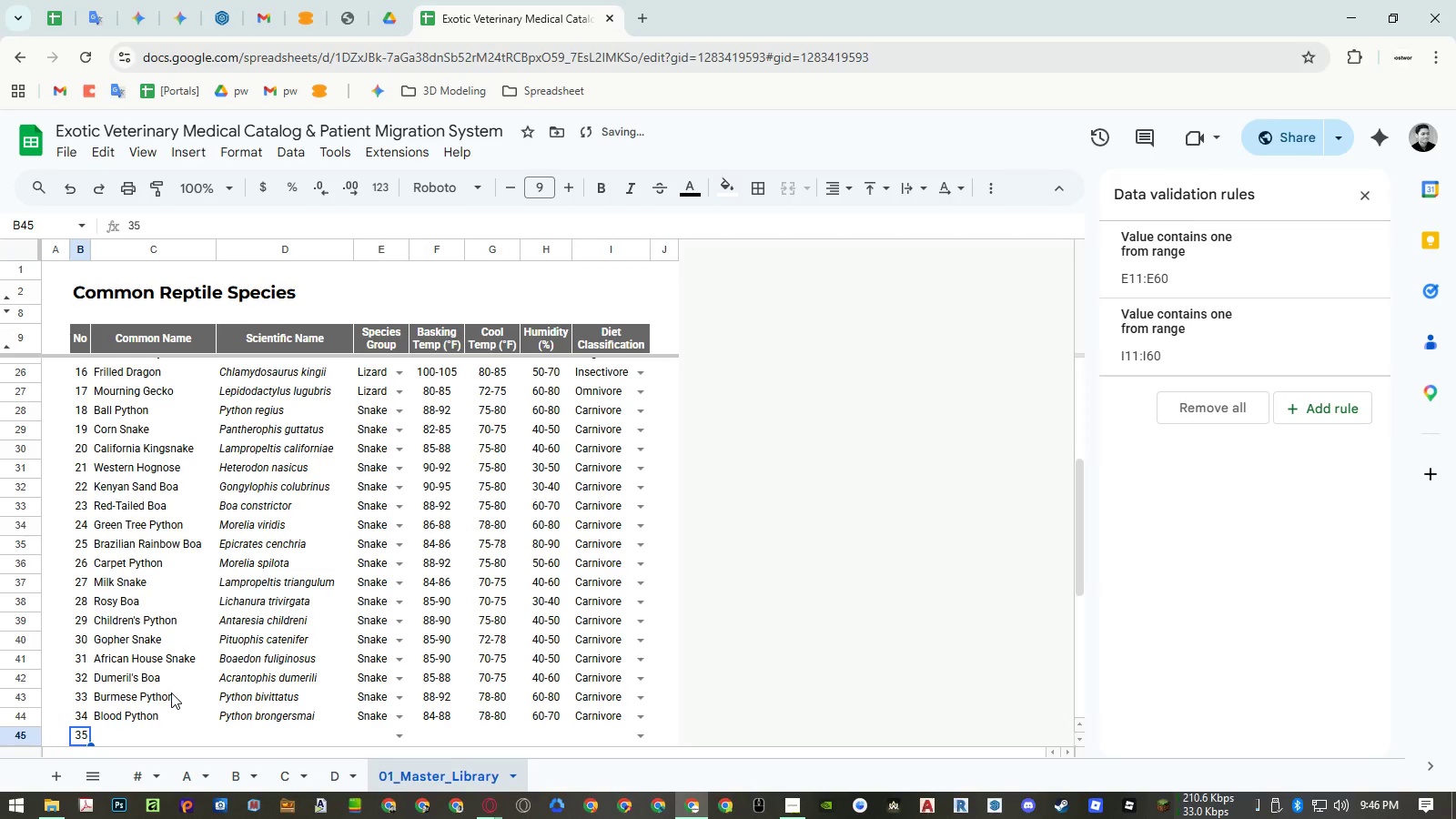 
key(ArrowRight)
 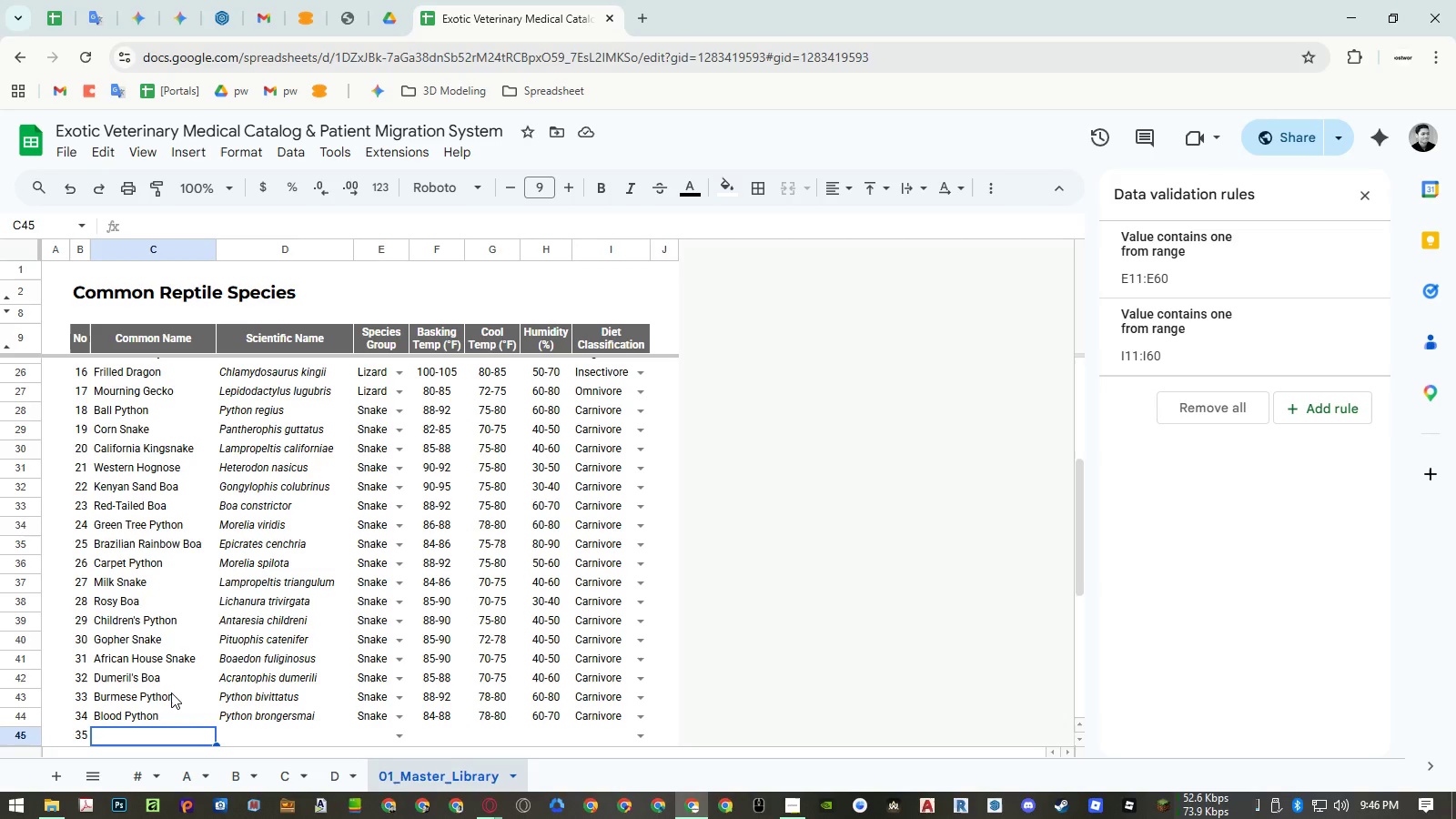 
wait(6.95)
 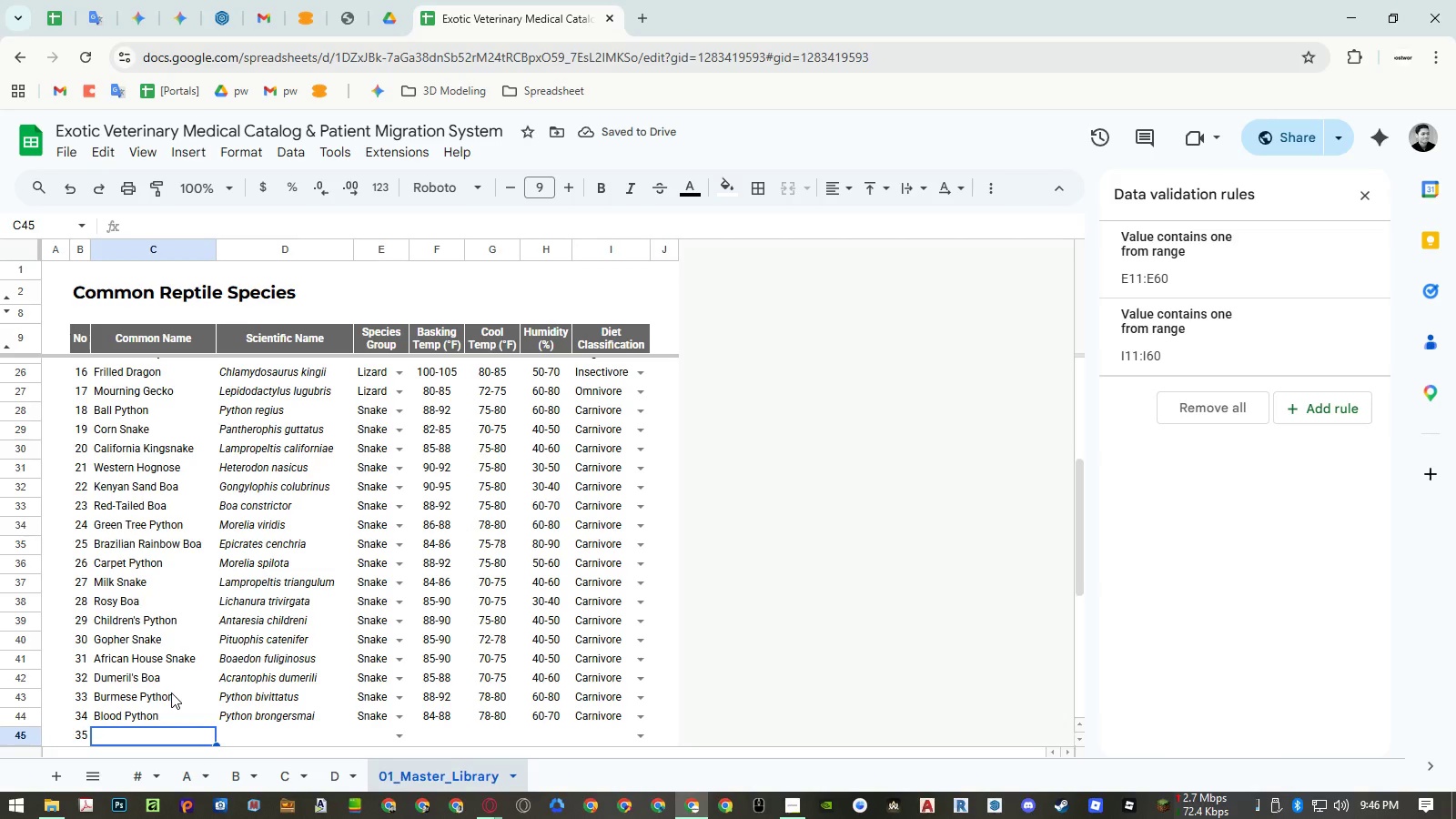 
type(Red-Eared Slider)
 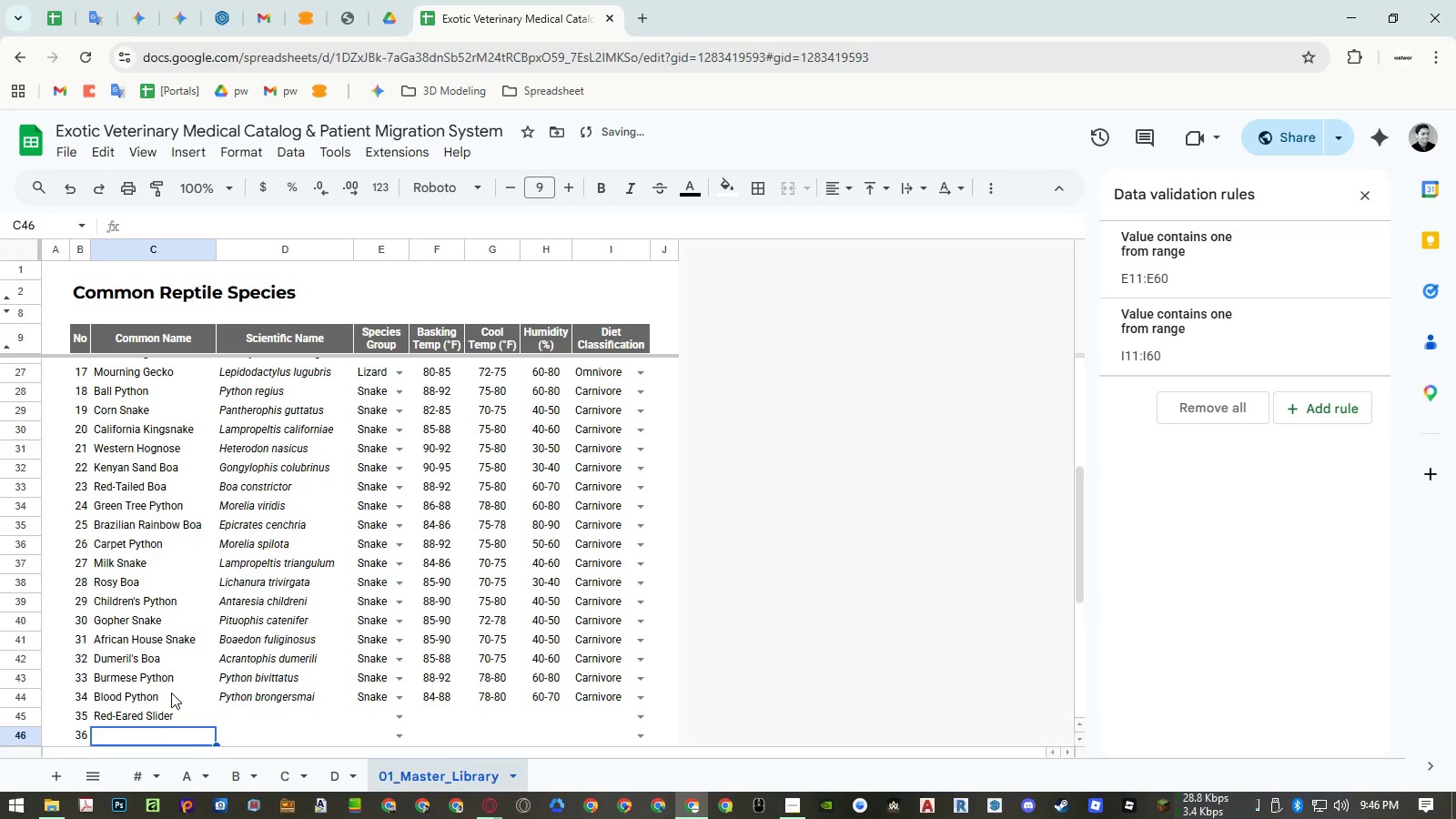 
 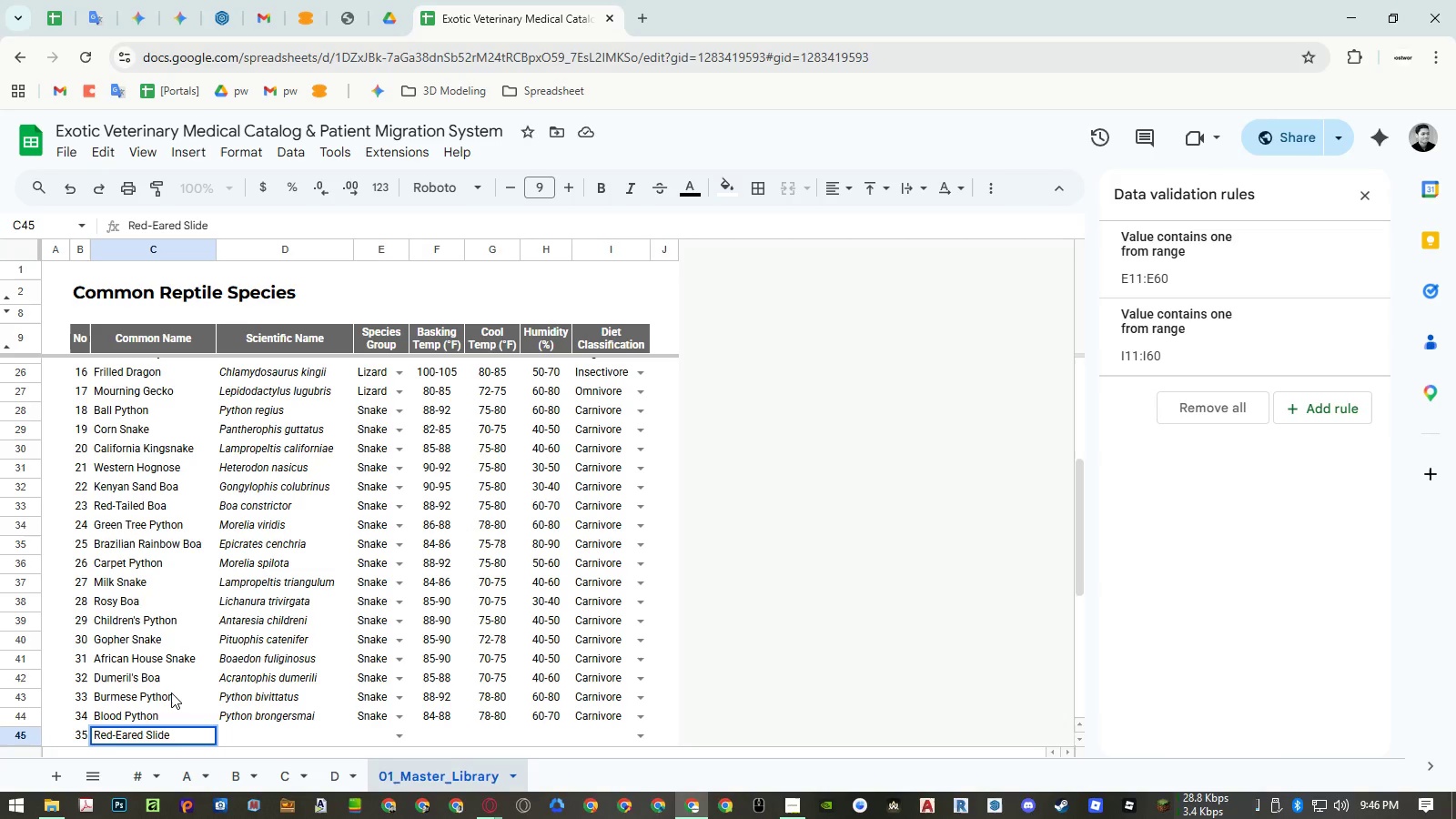 
key(Enter)
 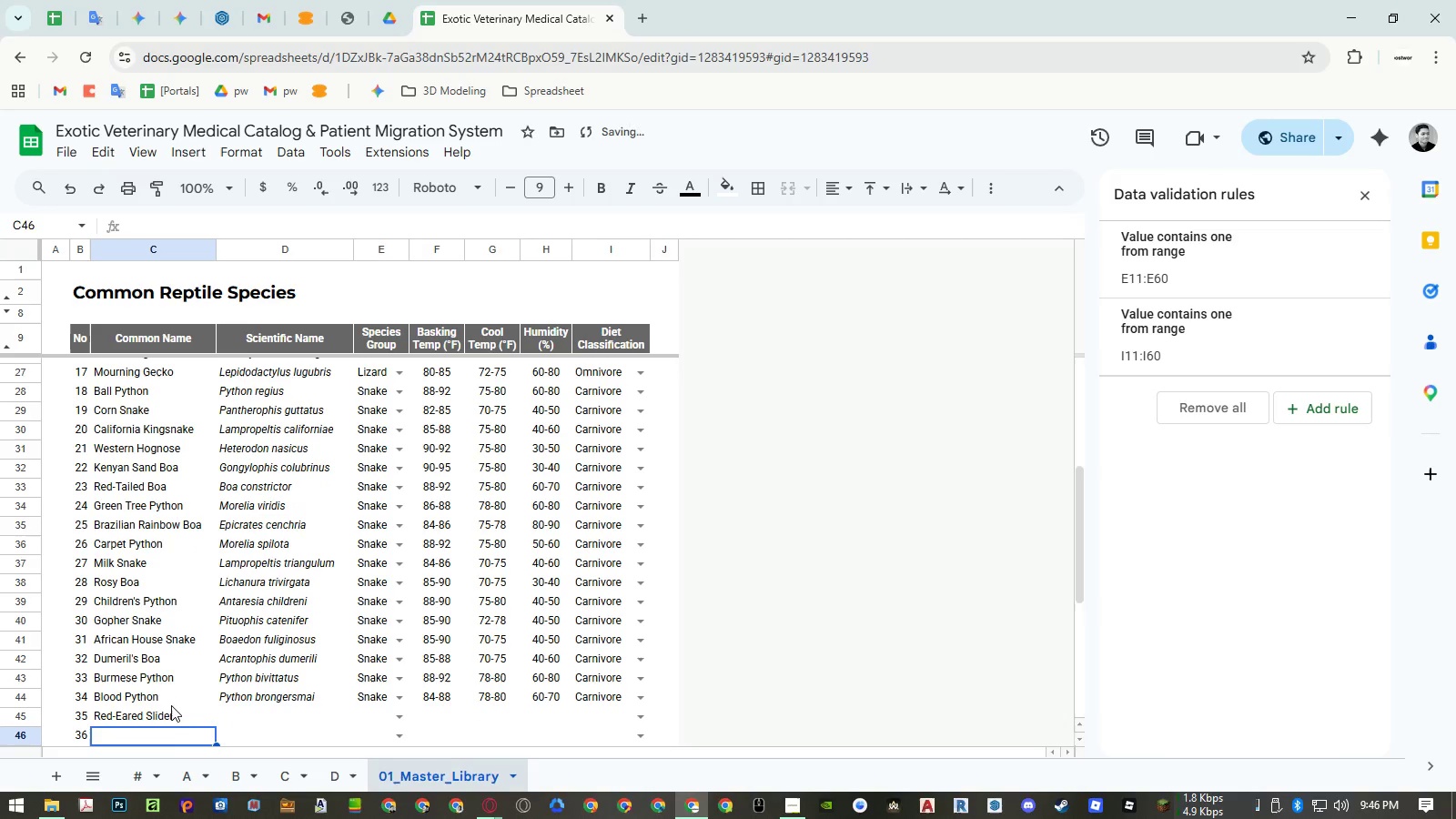 
double_click([162, 719])
 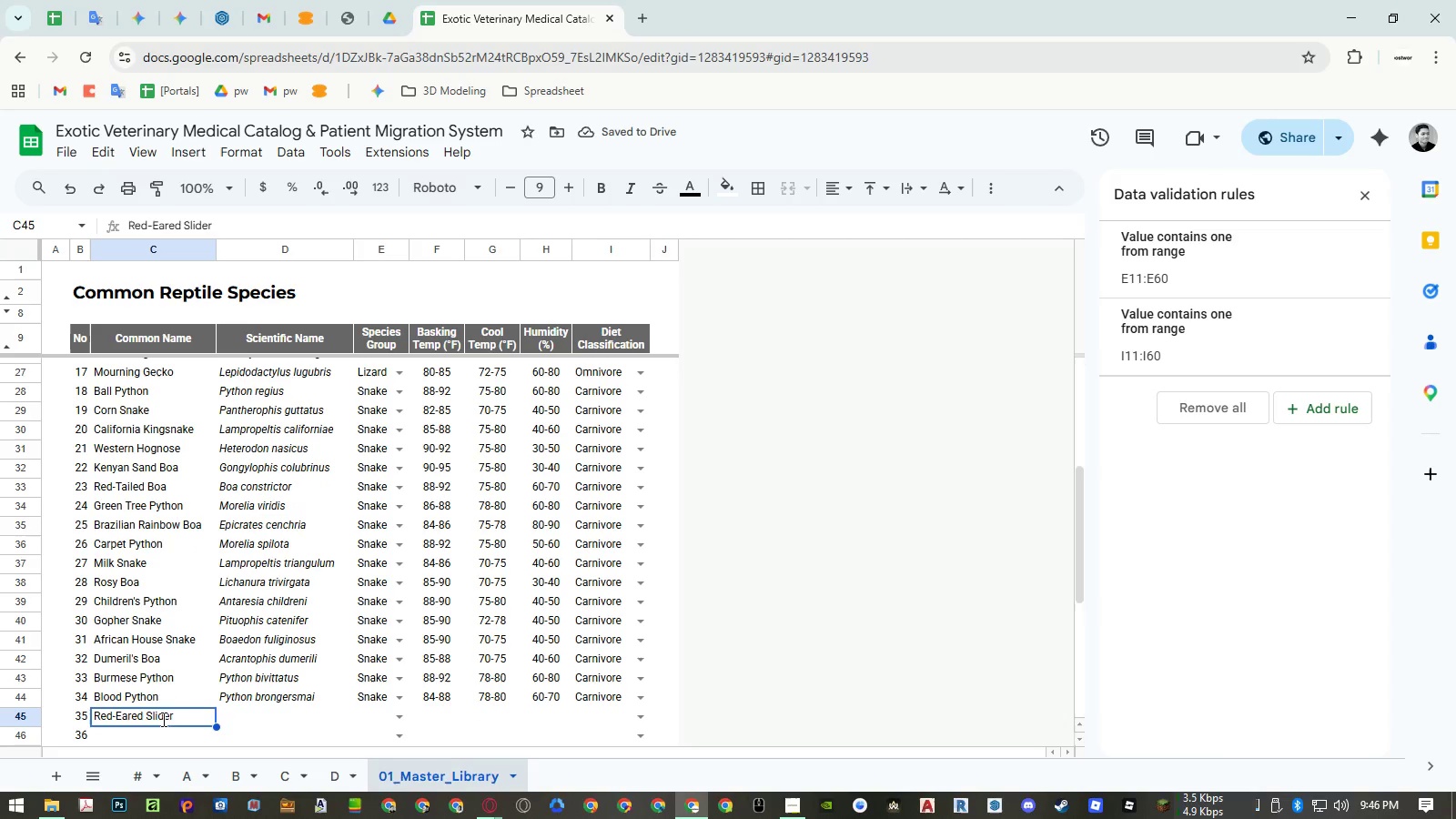 
triple_click([162, 719])
 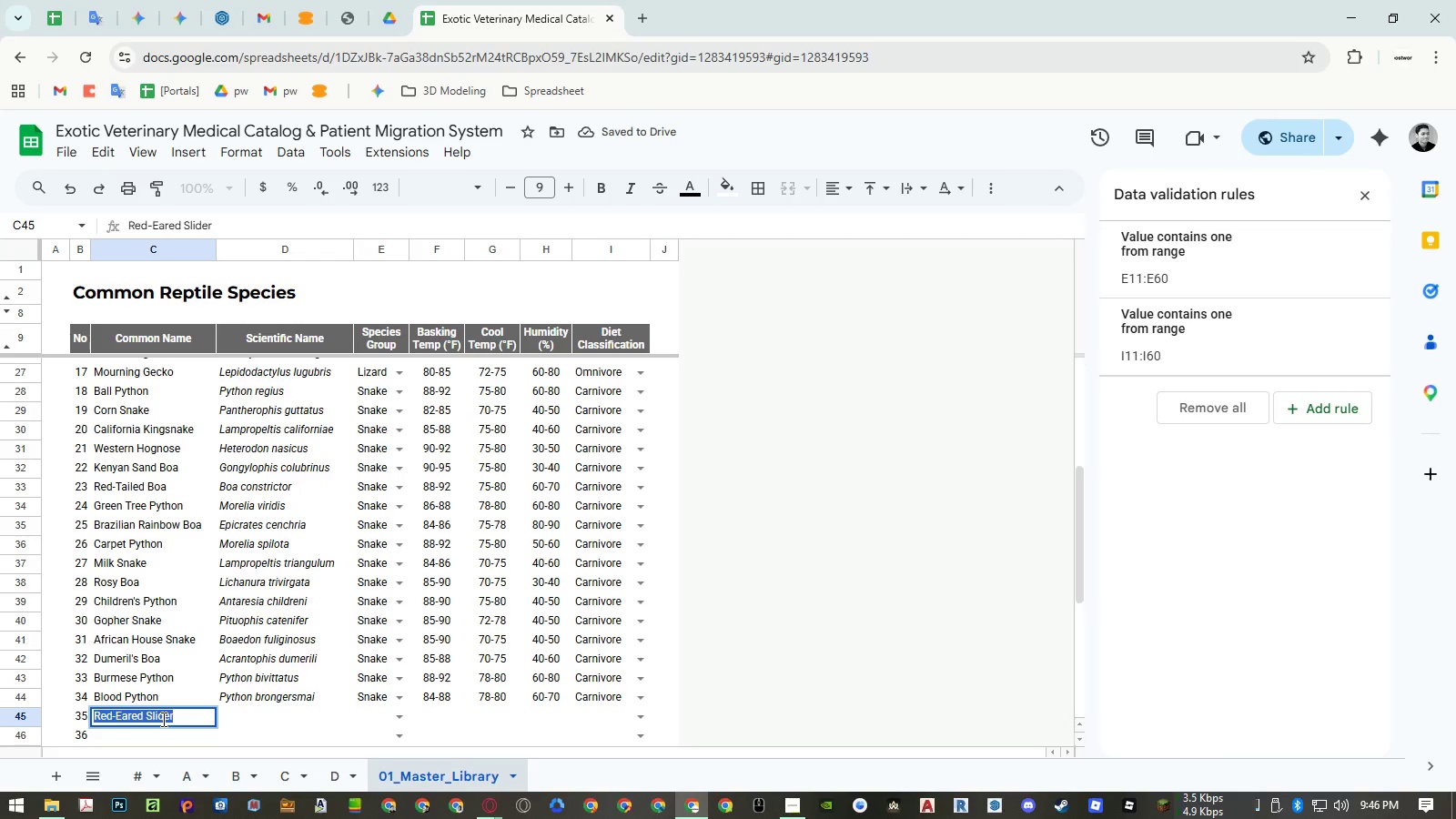 
right_click([162, 719])
 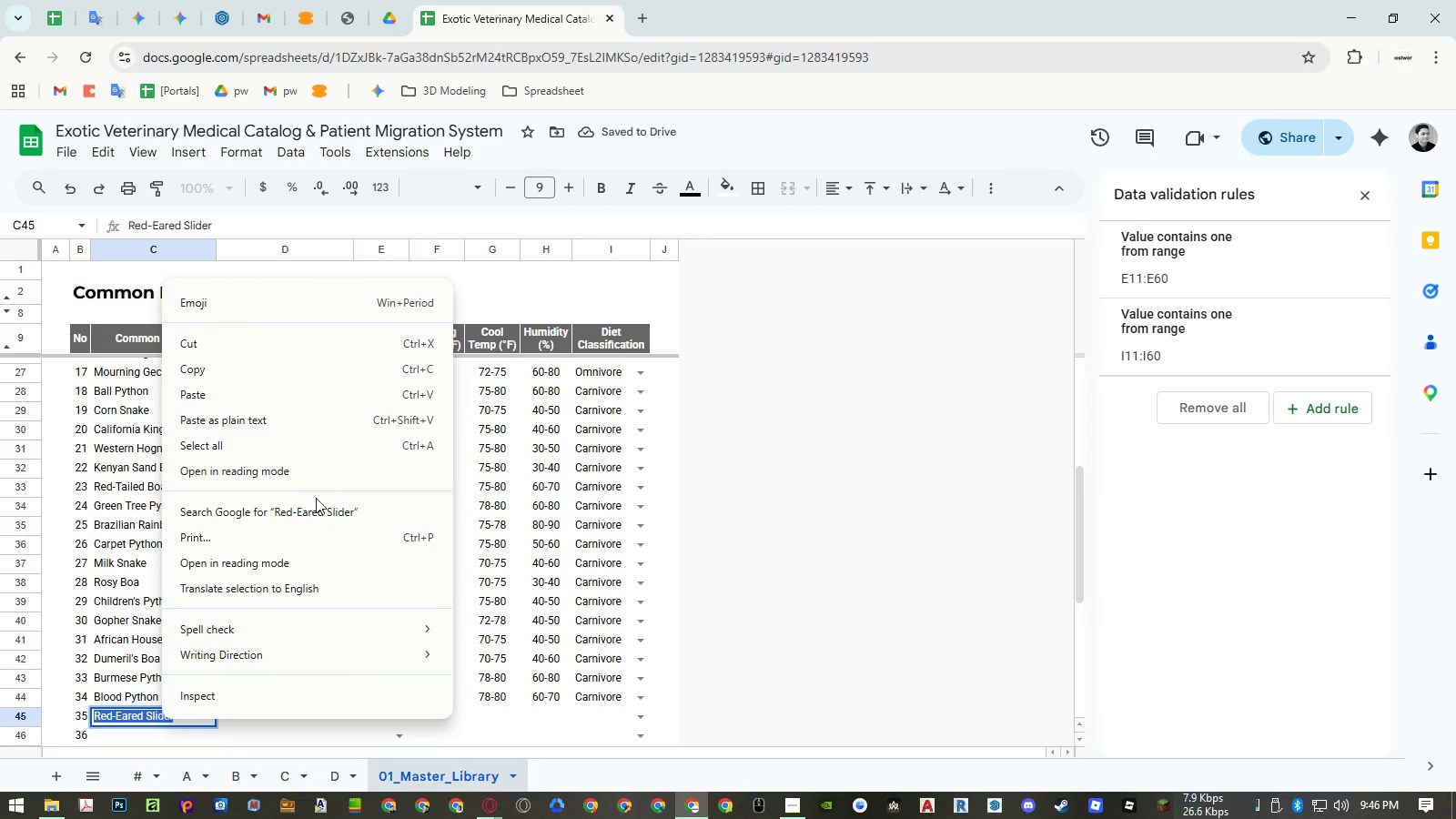 
left_click([315, 511])
 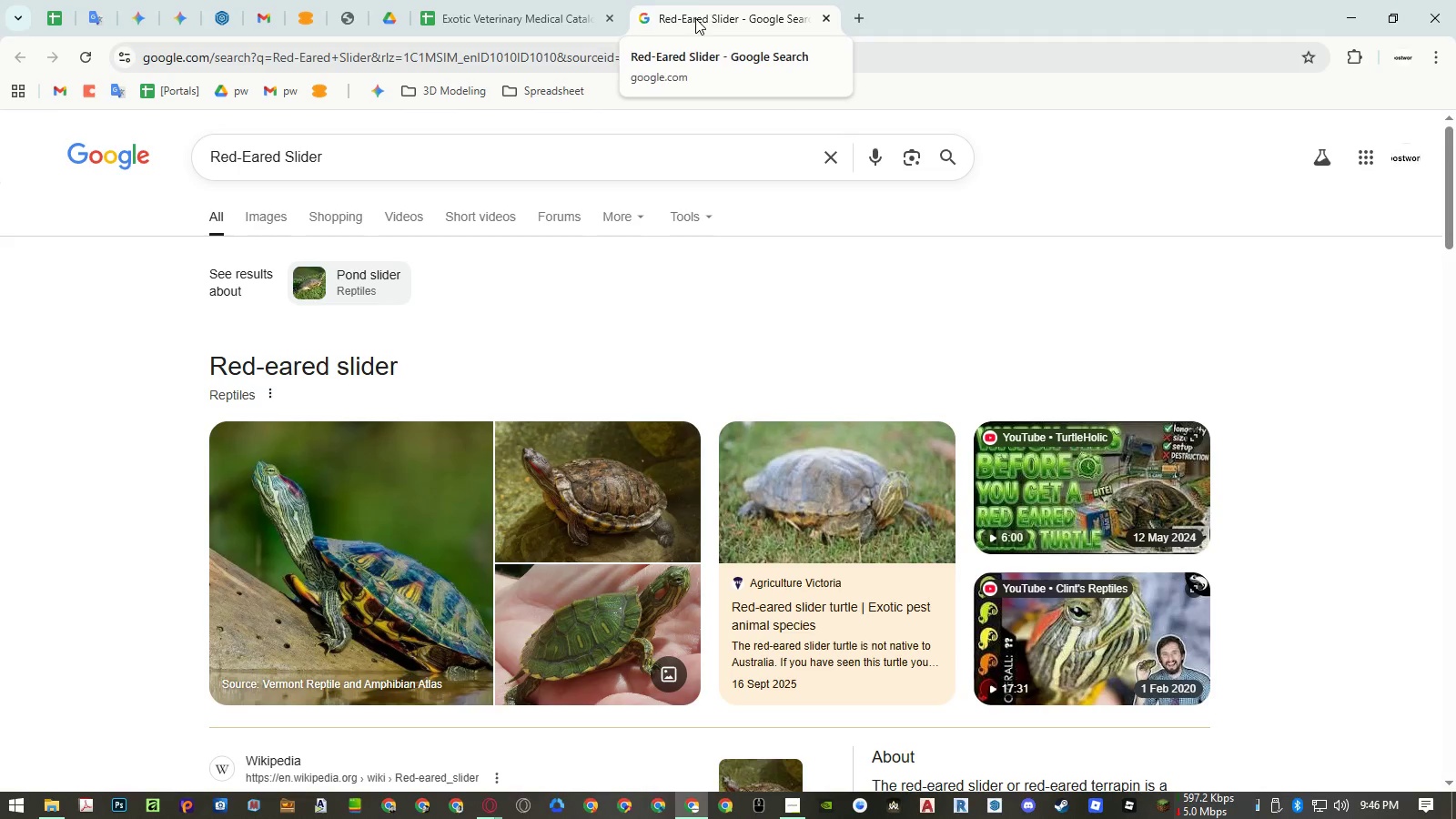 
middle_click([695, 18])
 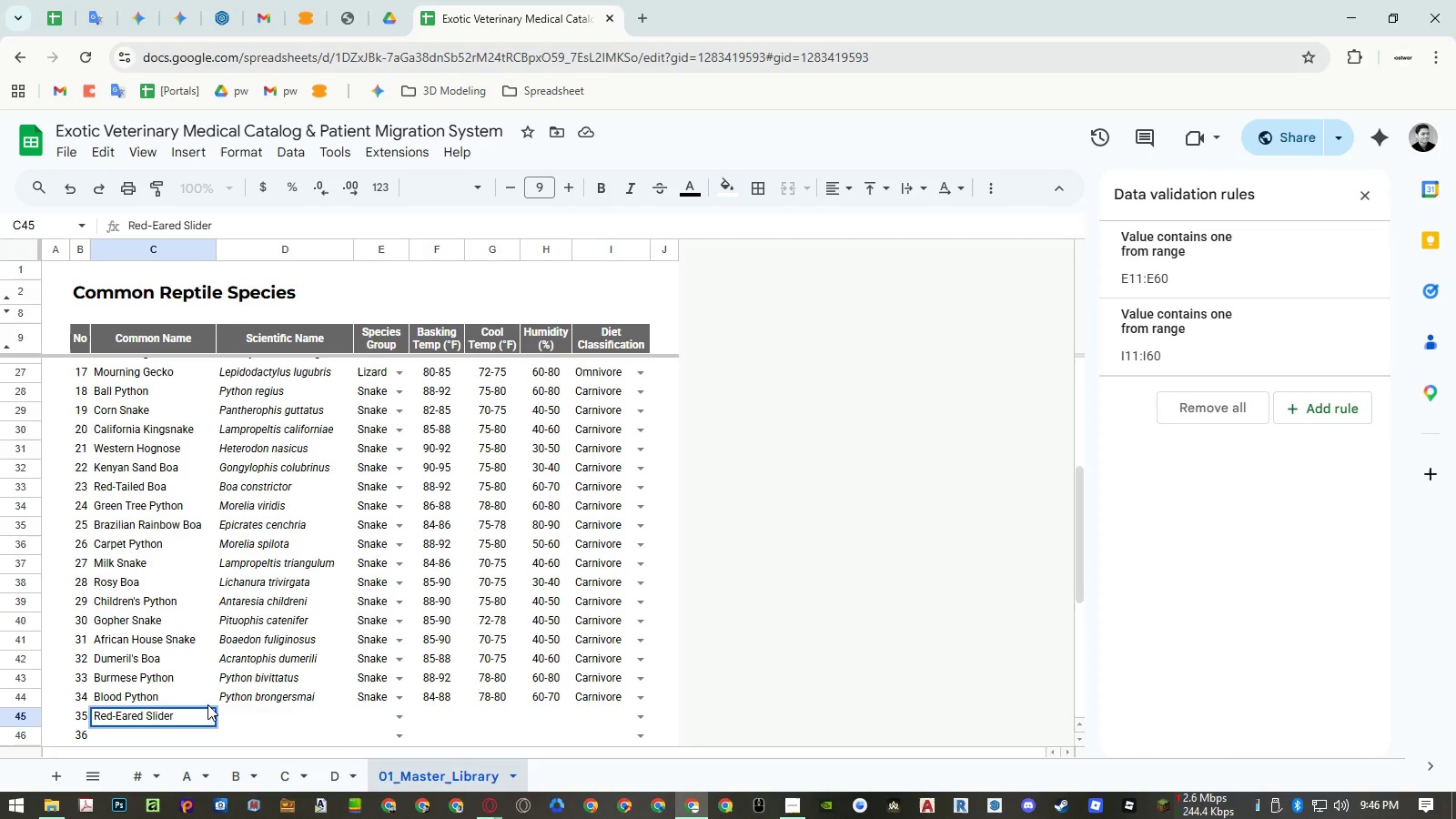 
left_click([199, 716])
 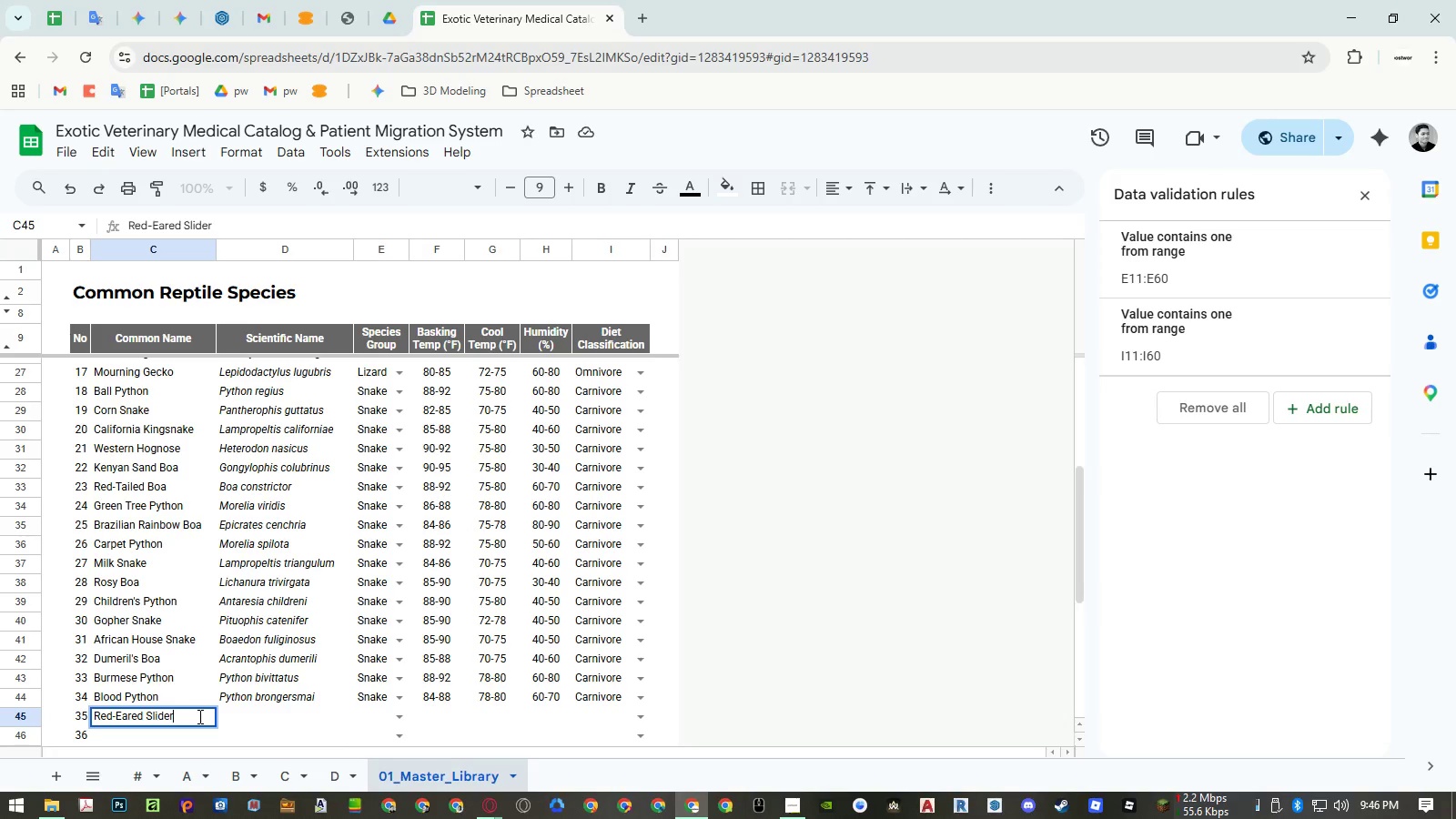 
key(Escape)
 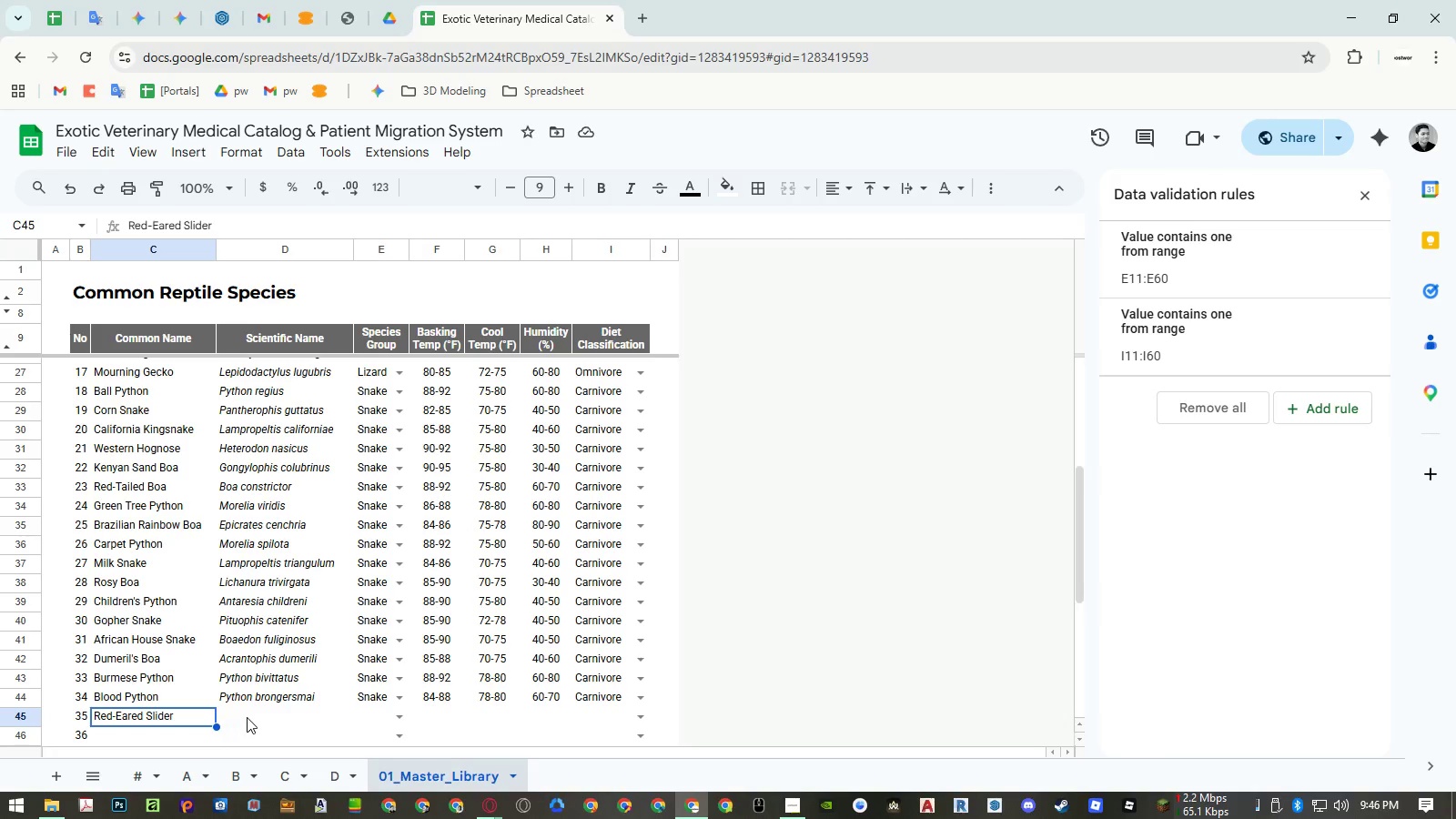 
left_click([247, 717])
 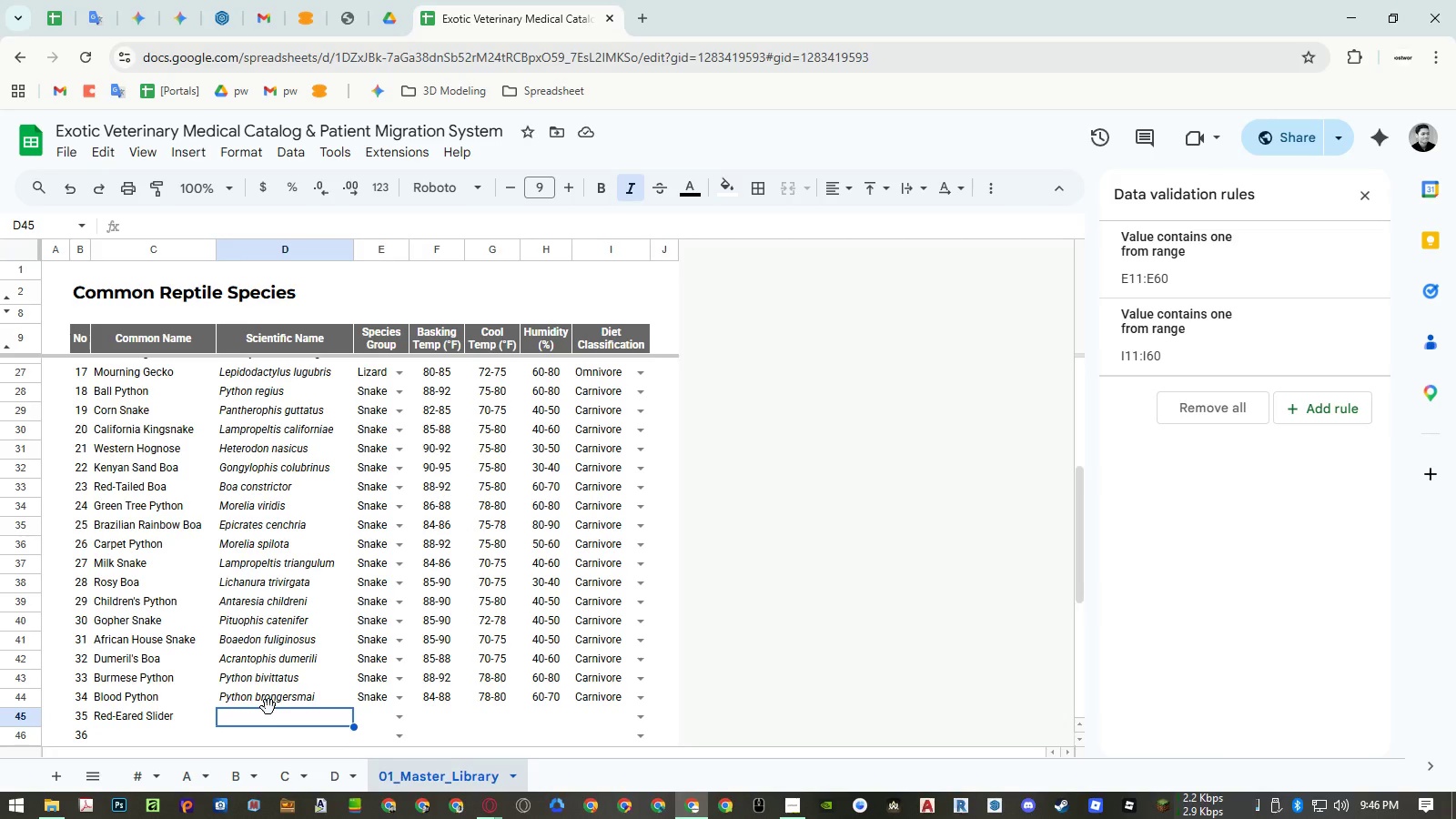 
wait(5.55)
 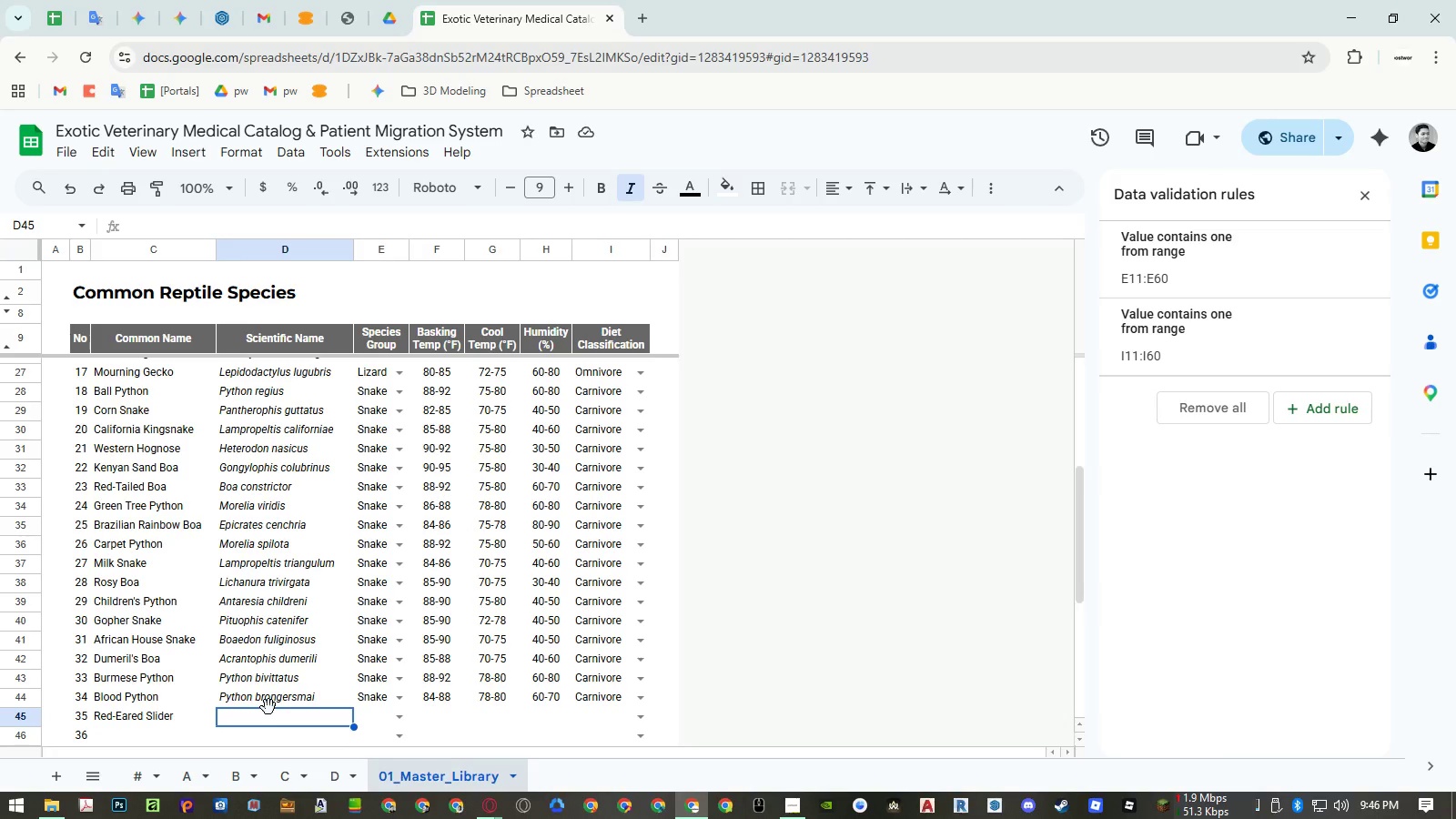 
type(Trachemys)
 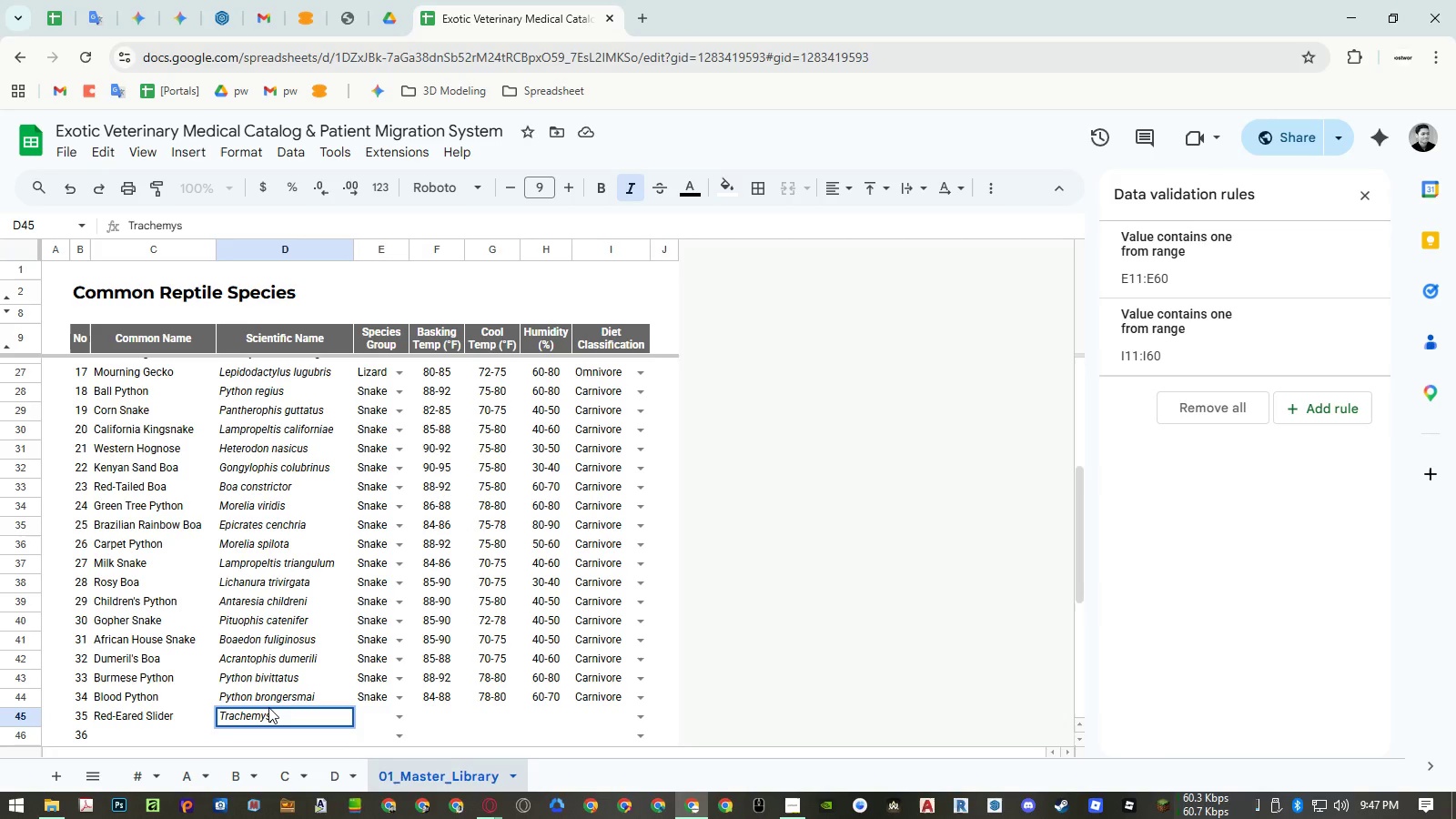 
type(scri)
key(Backspace)
key(Backspace)
key(Backspace)
key(Backspace)
type( scripta elegans)
 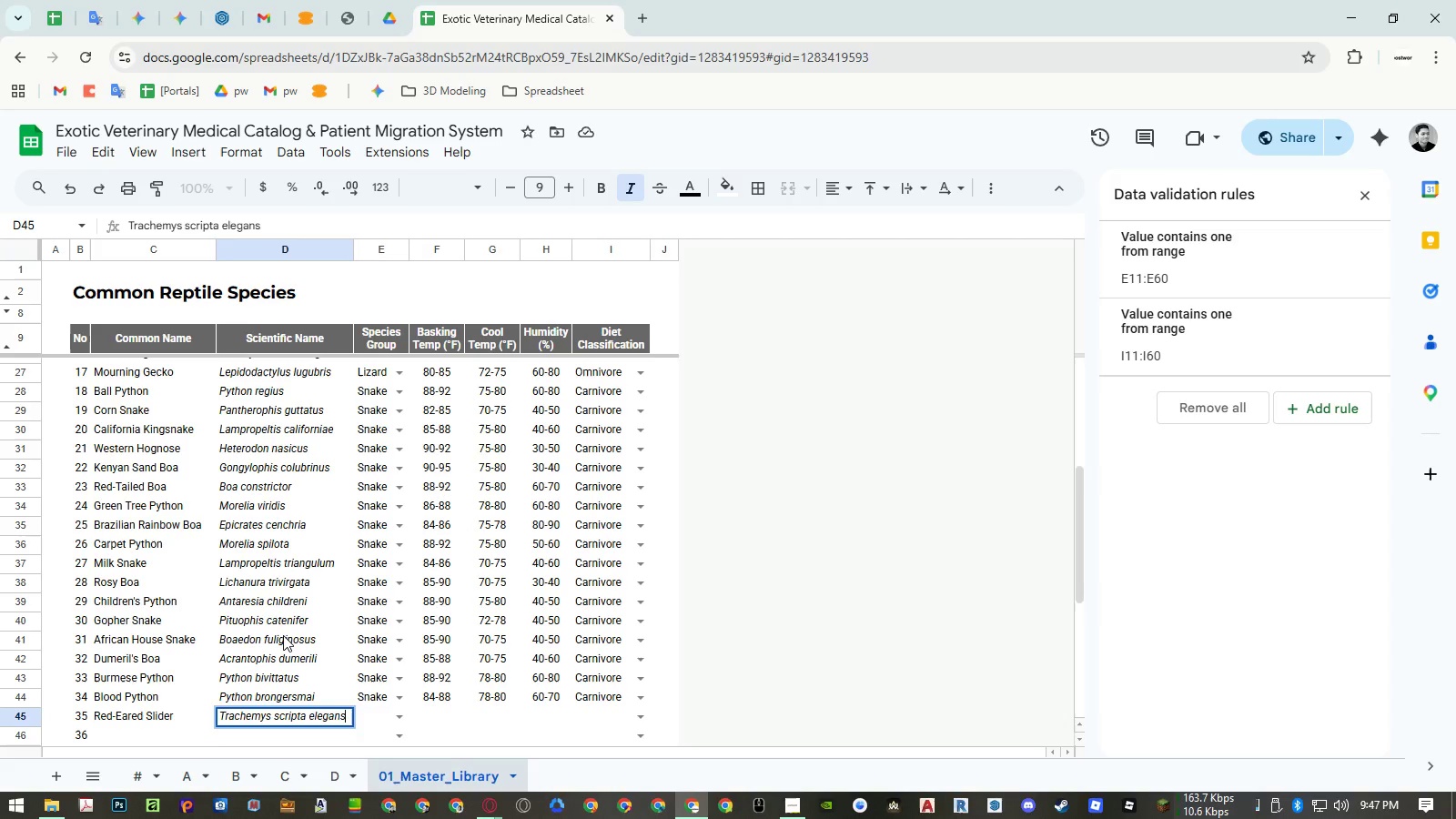 
key(Enter)
 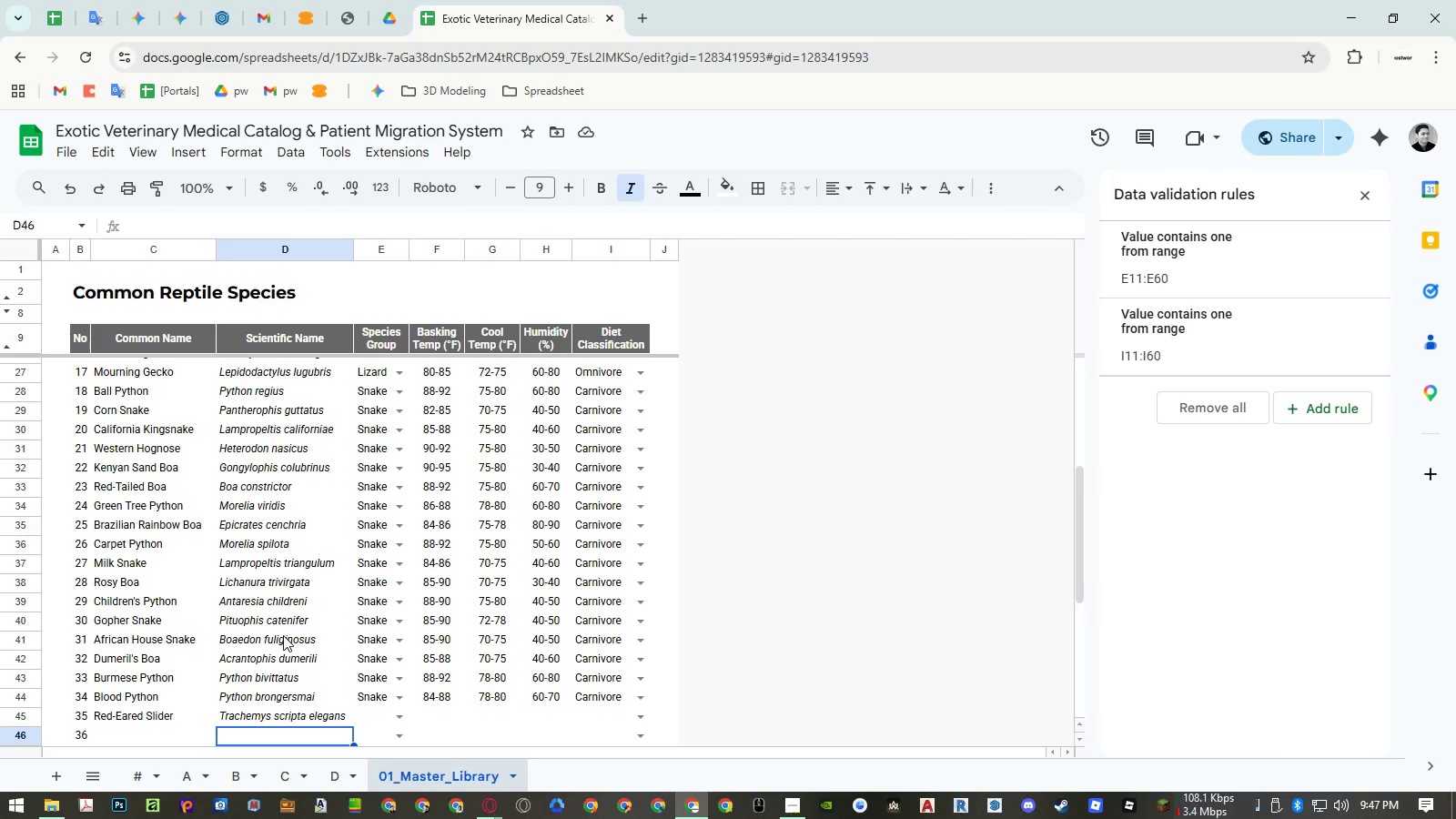 
wait(7.5)
 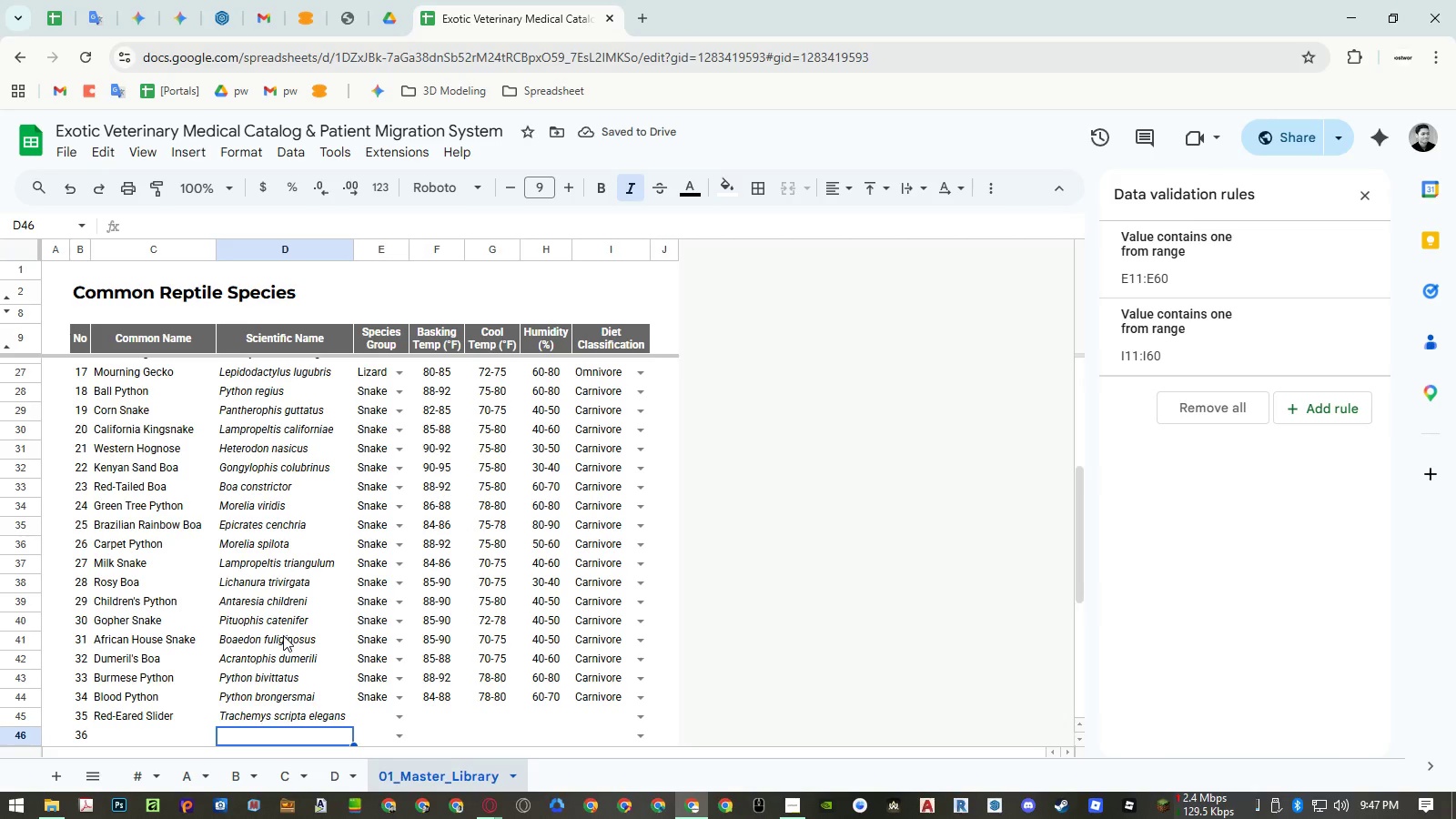 
key(ArrowUp)
 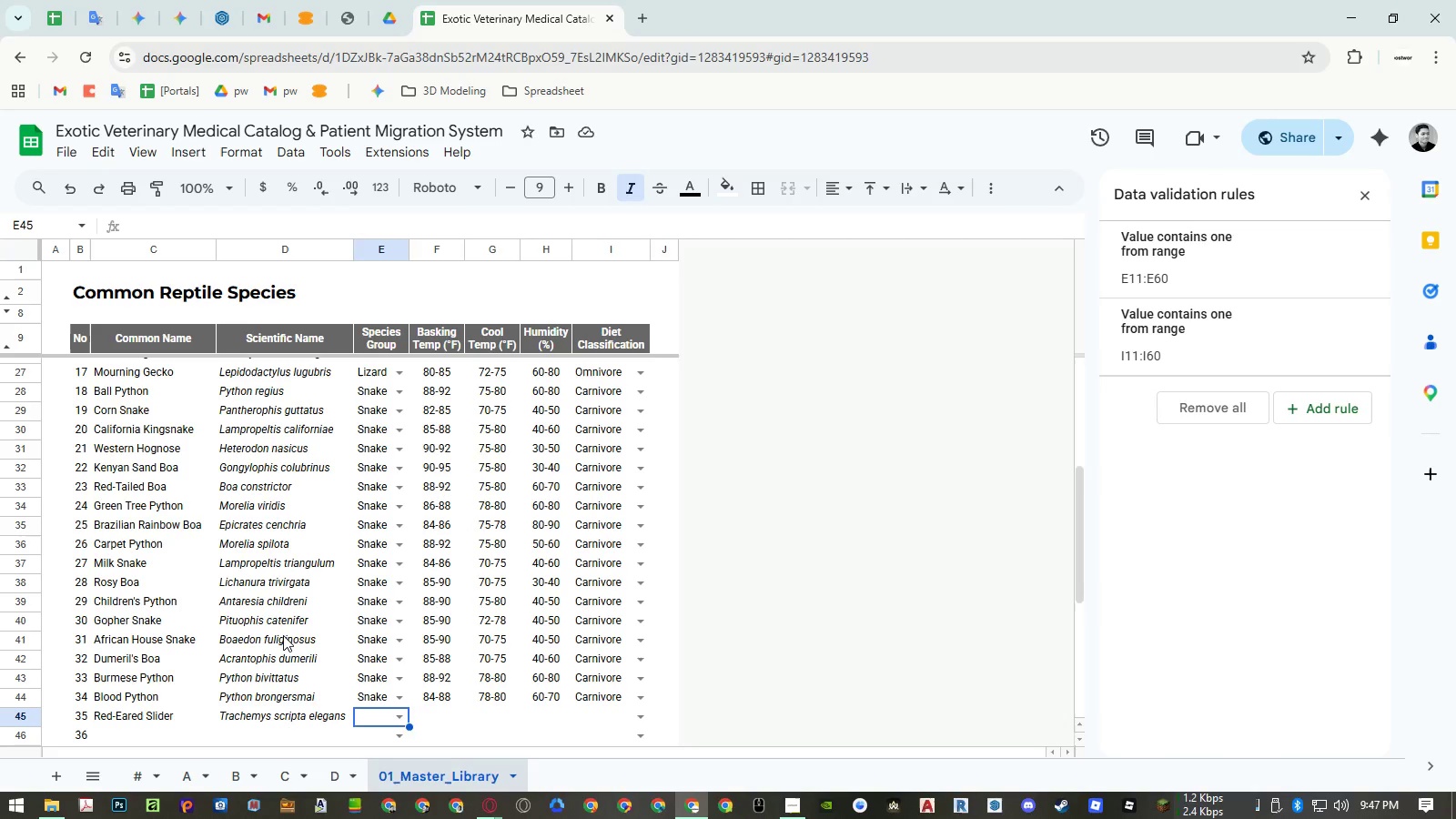 
key(ArrowRight)
 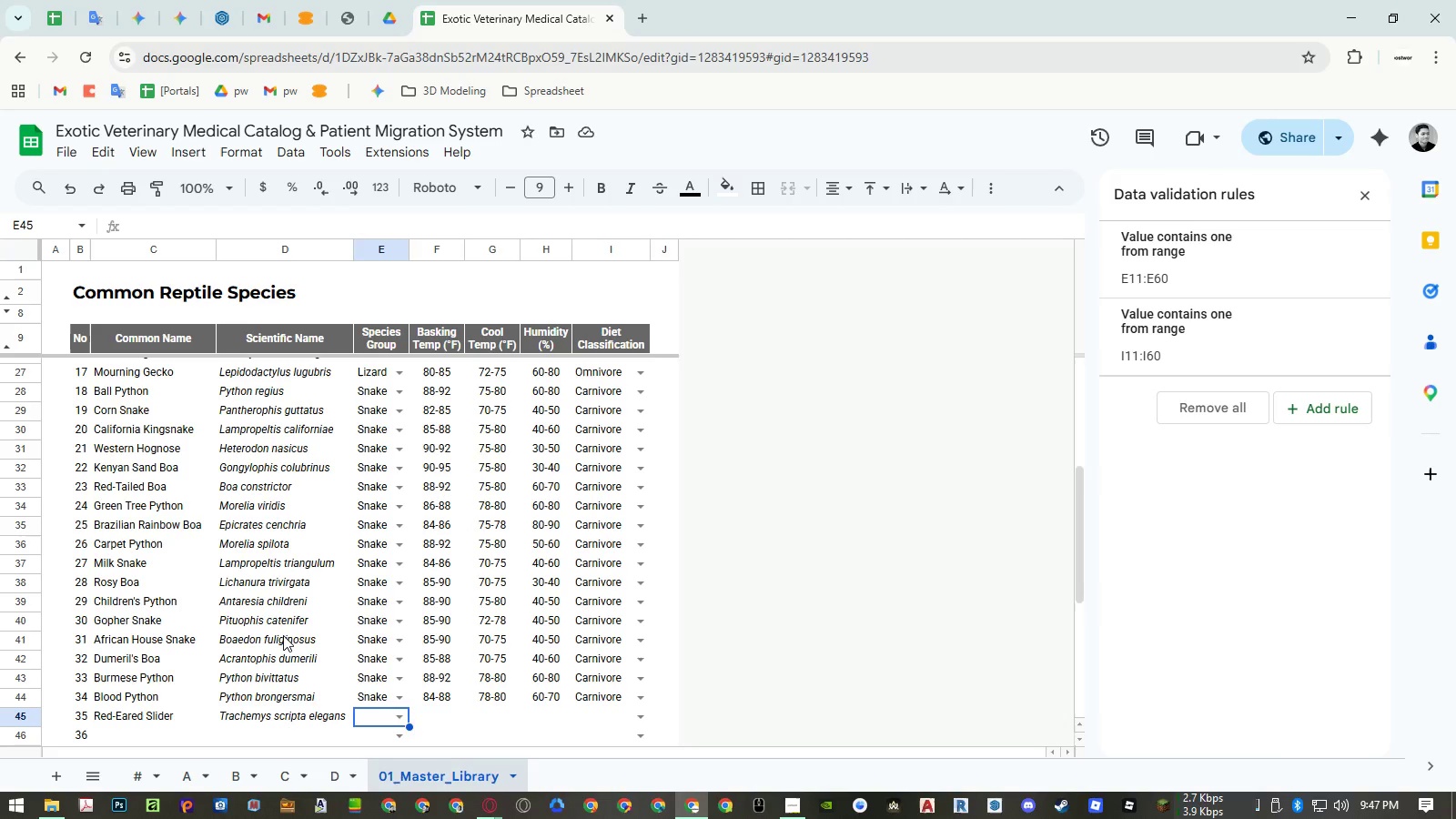 
type(che)
 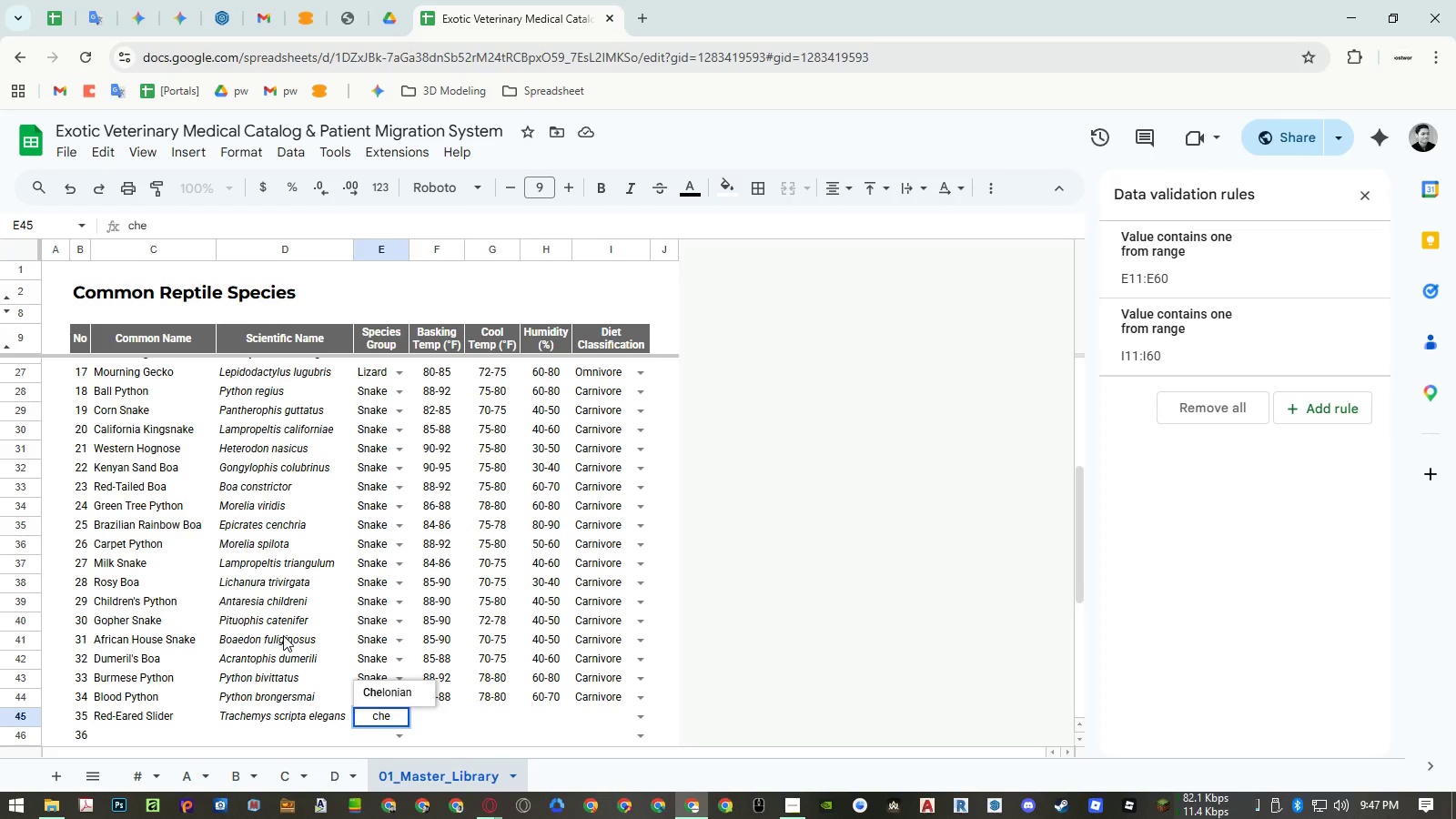 
key(ArrowUp)
 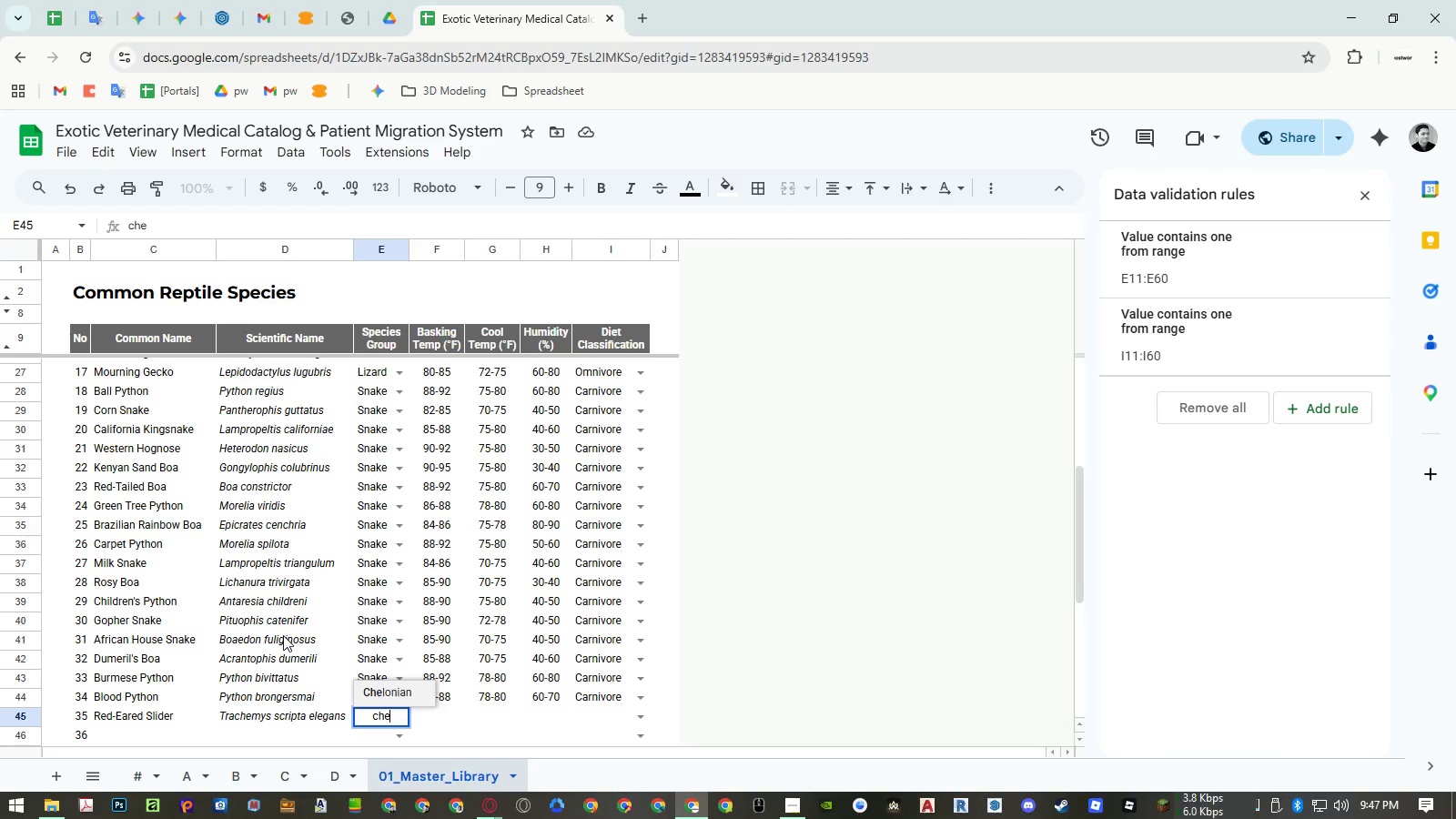 
key(Enter)
 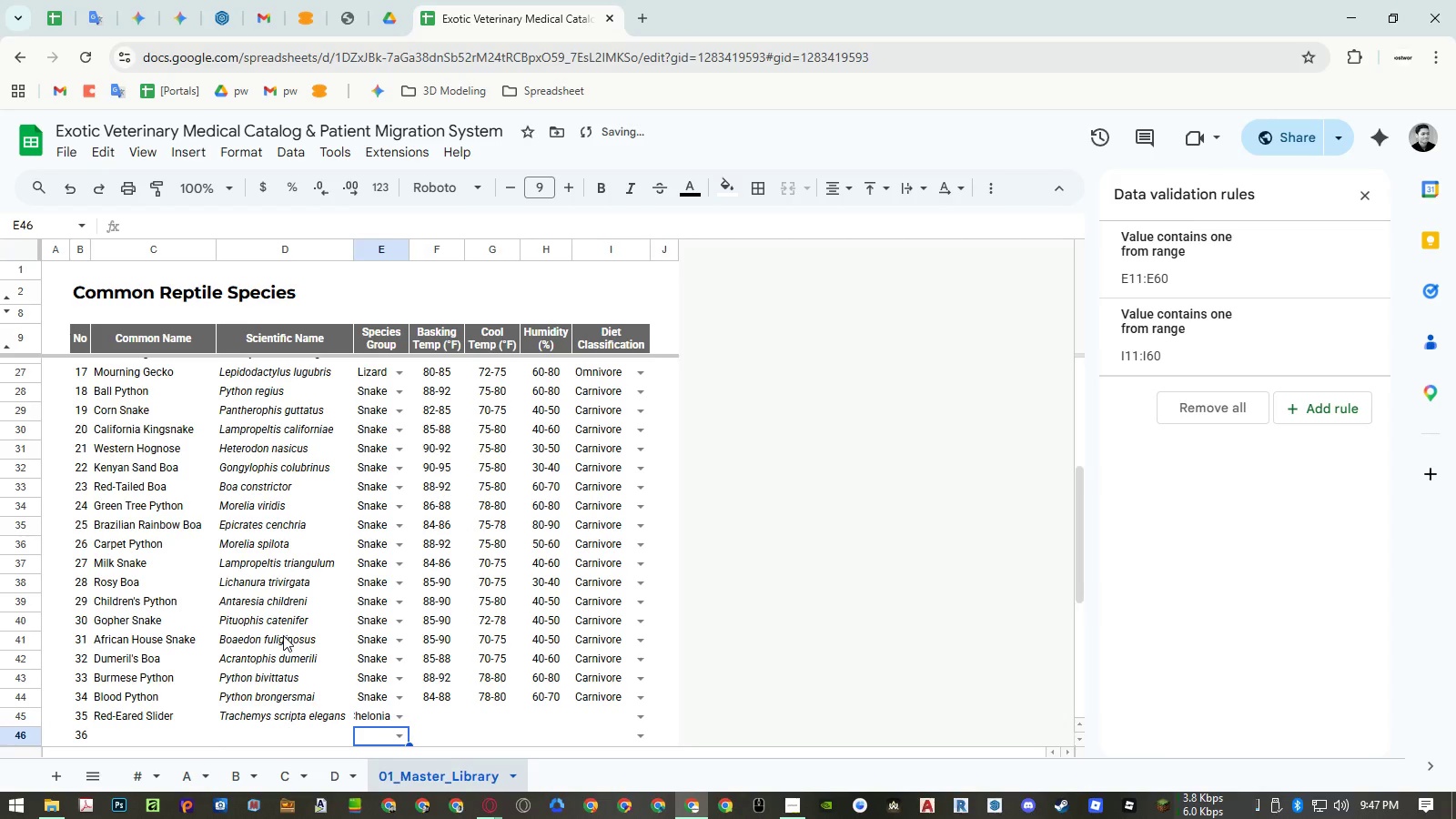 
key(ArrowUp)
 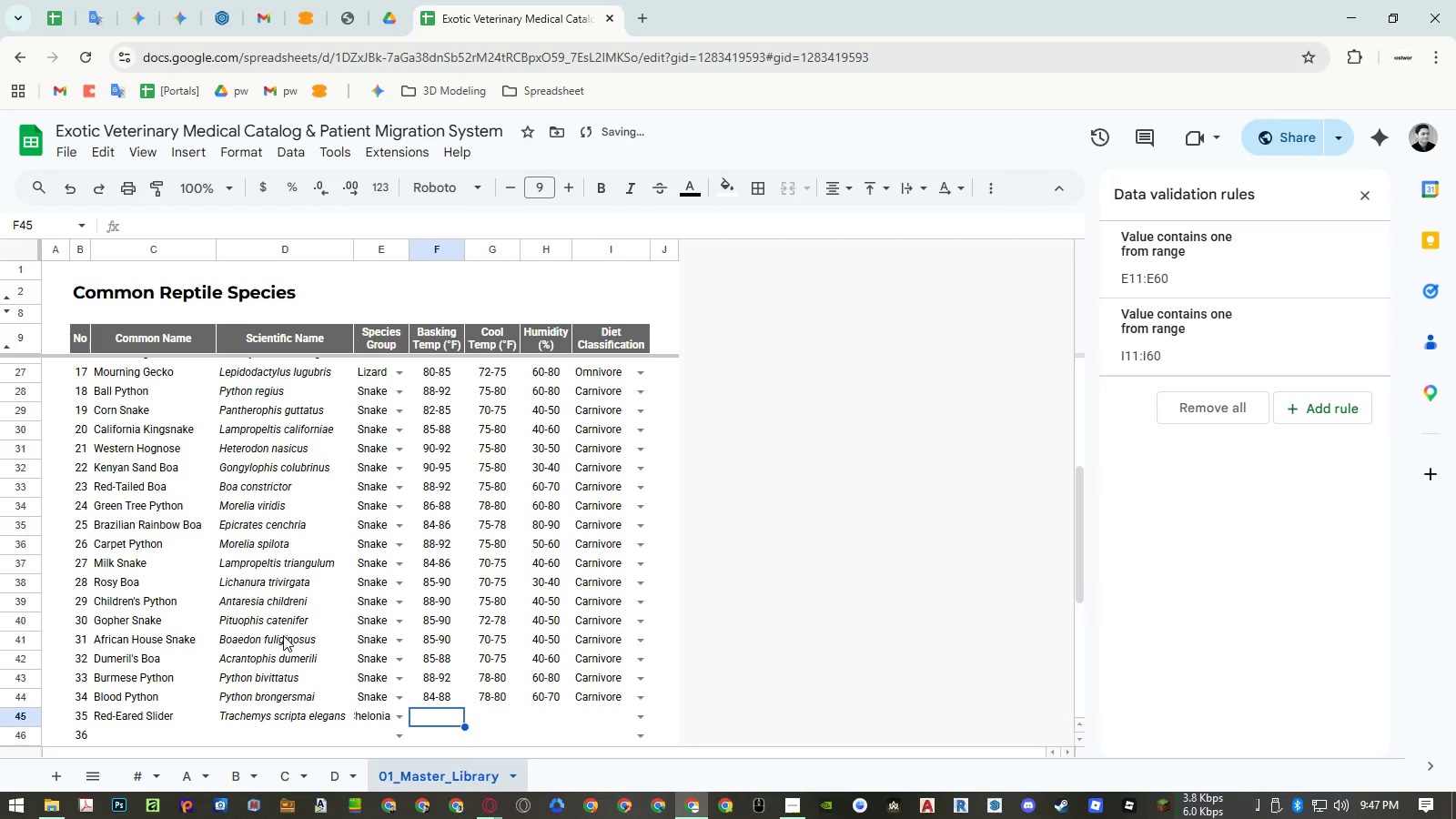 
key(ArrowRight)
 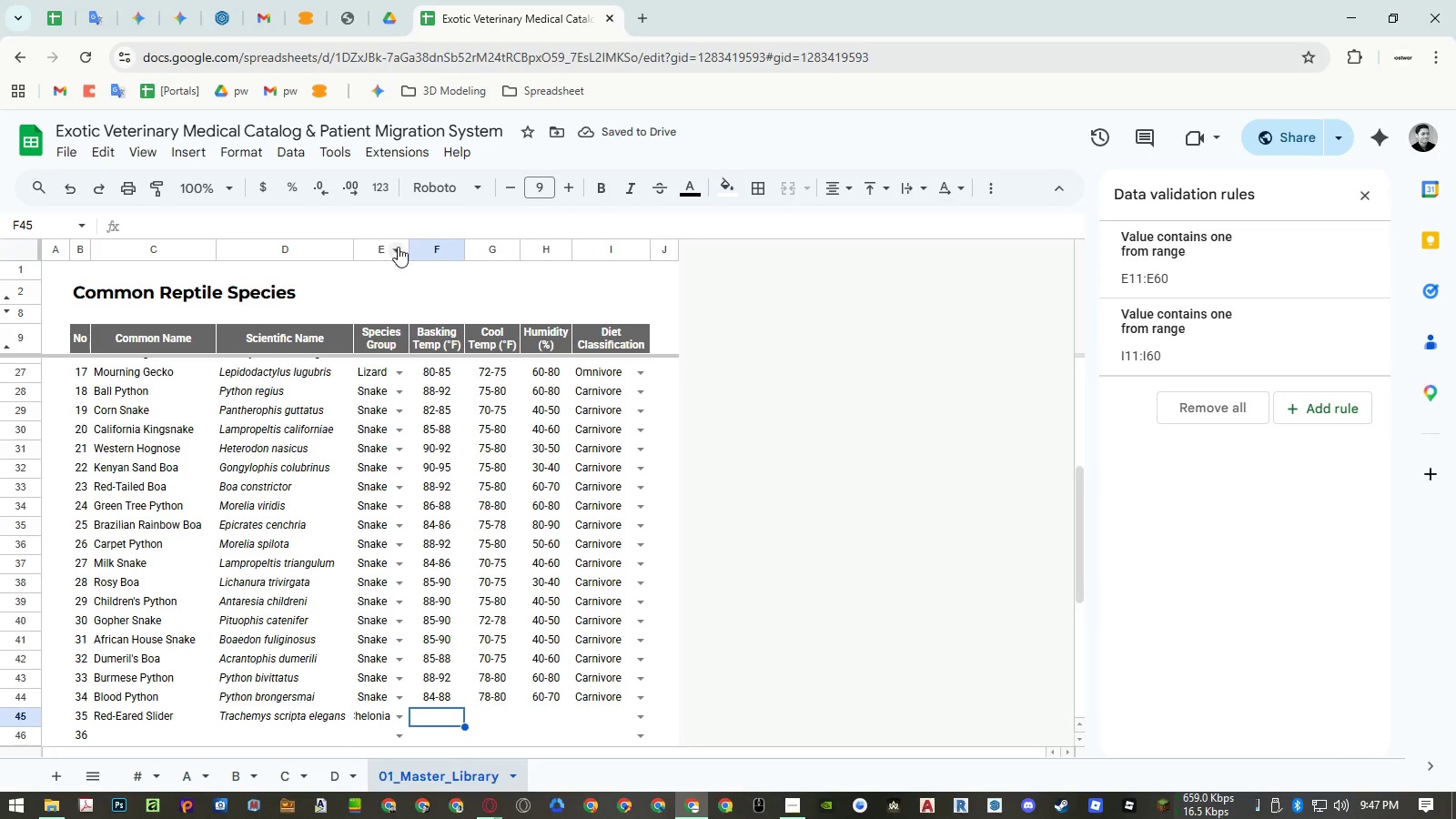 
left_click_drag(start_coordinate=[360, 247], to_coordinate=[195, 252])
 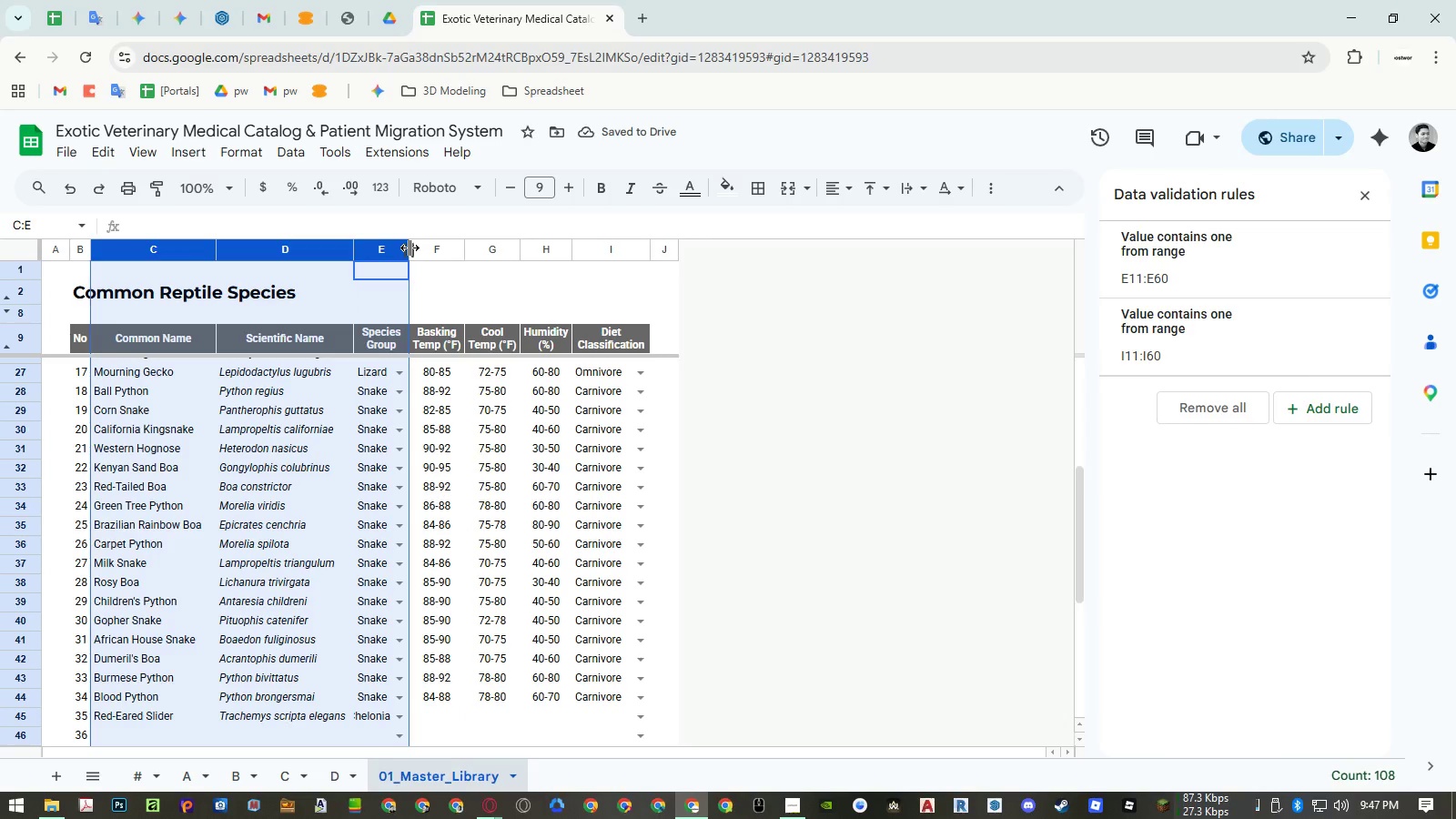 
double_click([410, 248])
 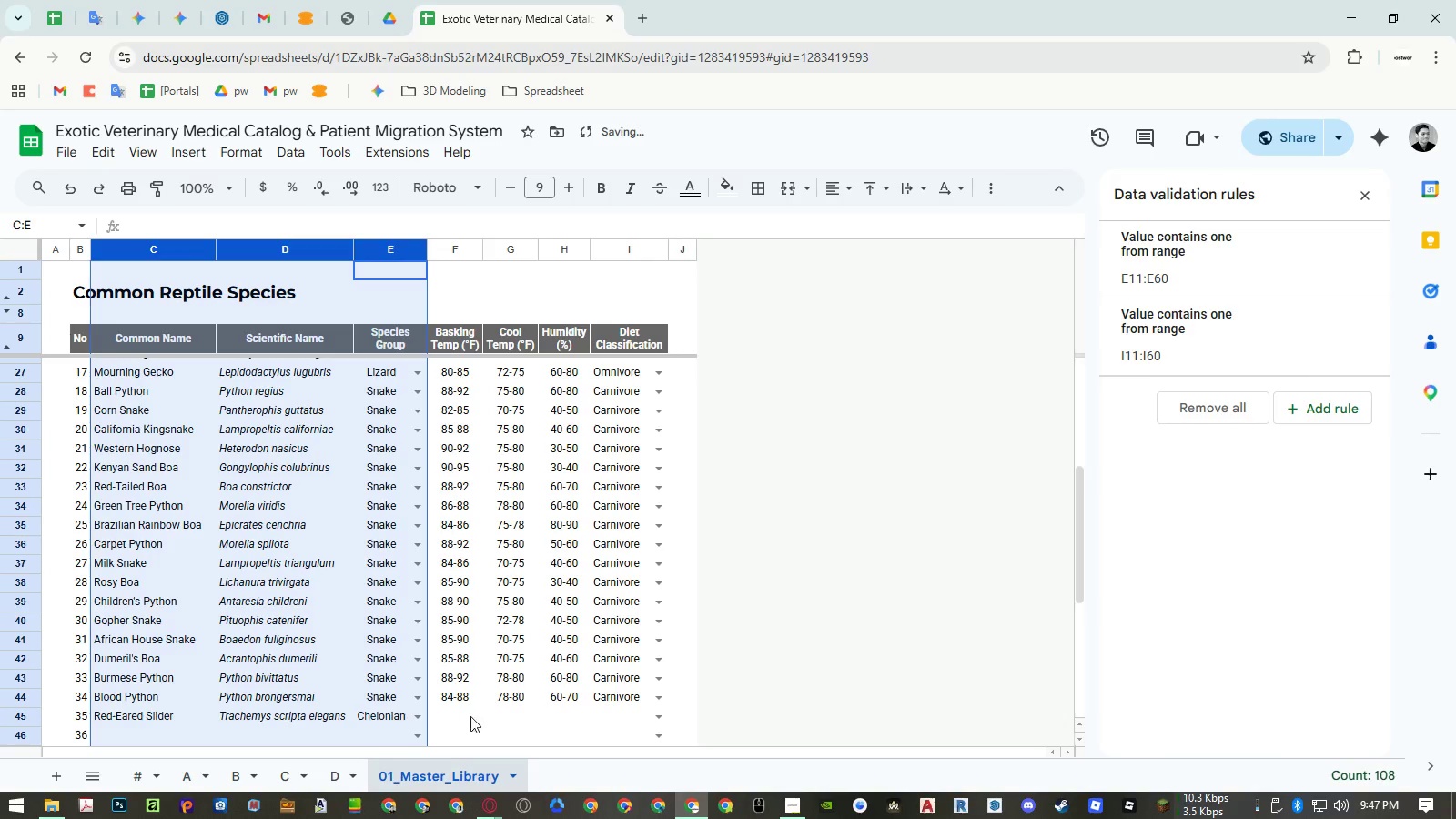 
left_click([464, 723])
 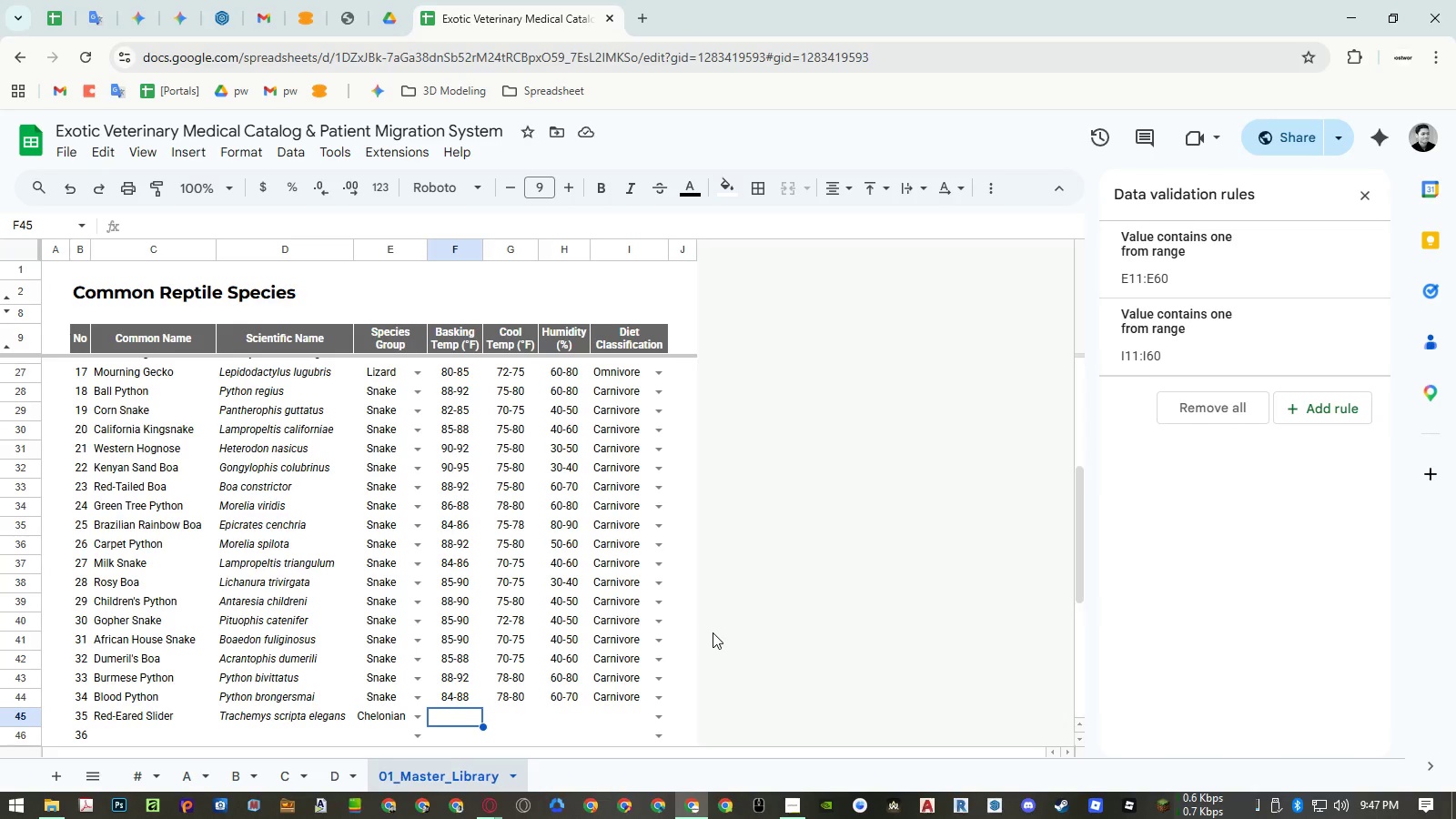 
wait(5.56)
 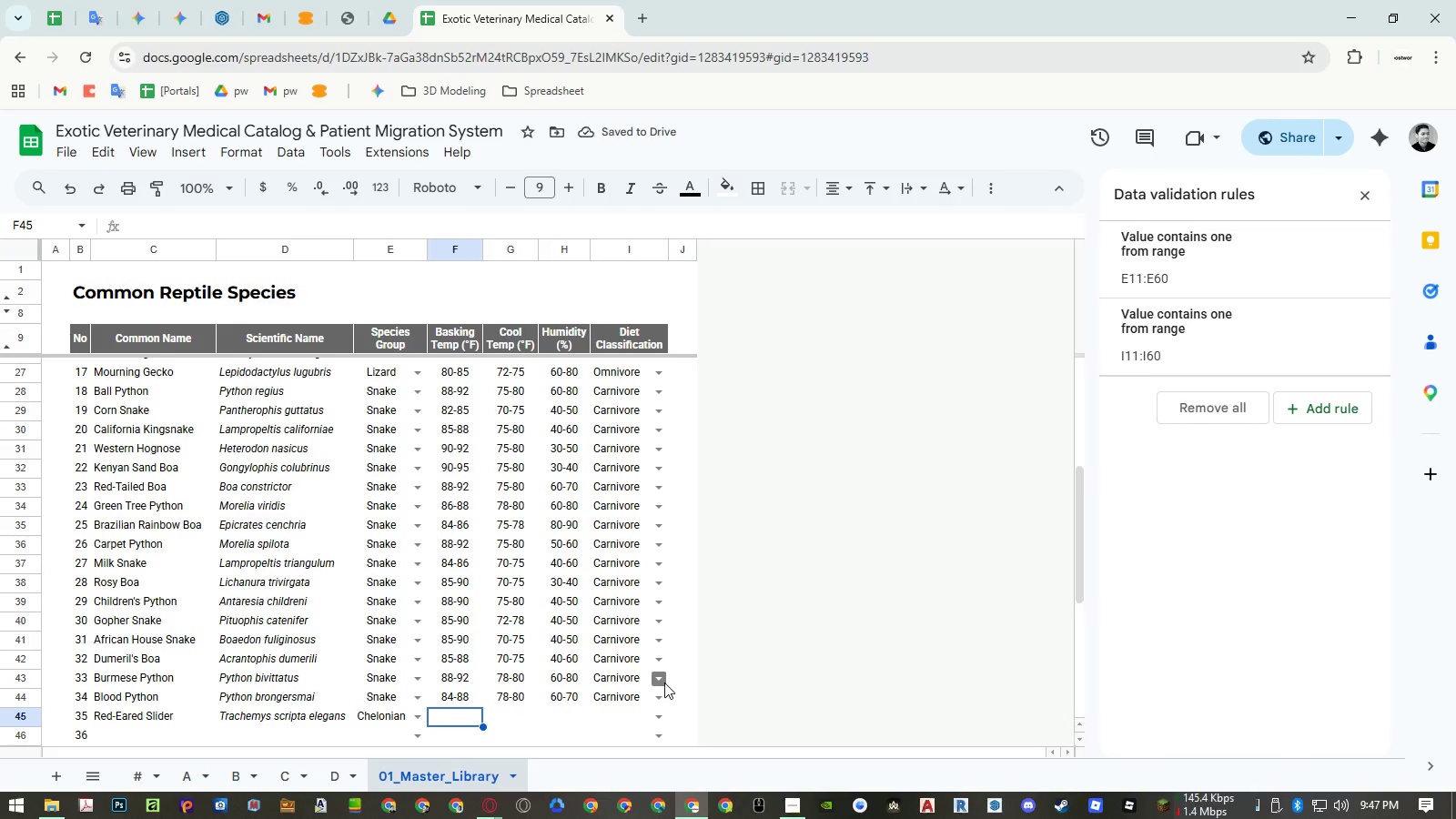 
key(Numpad9)
 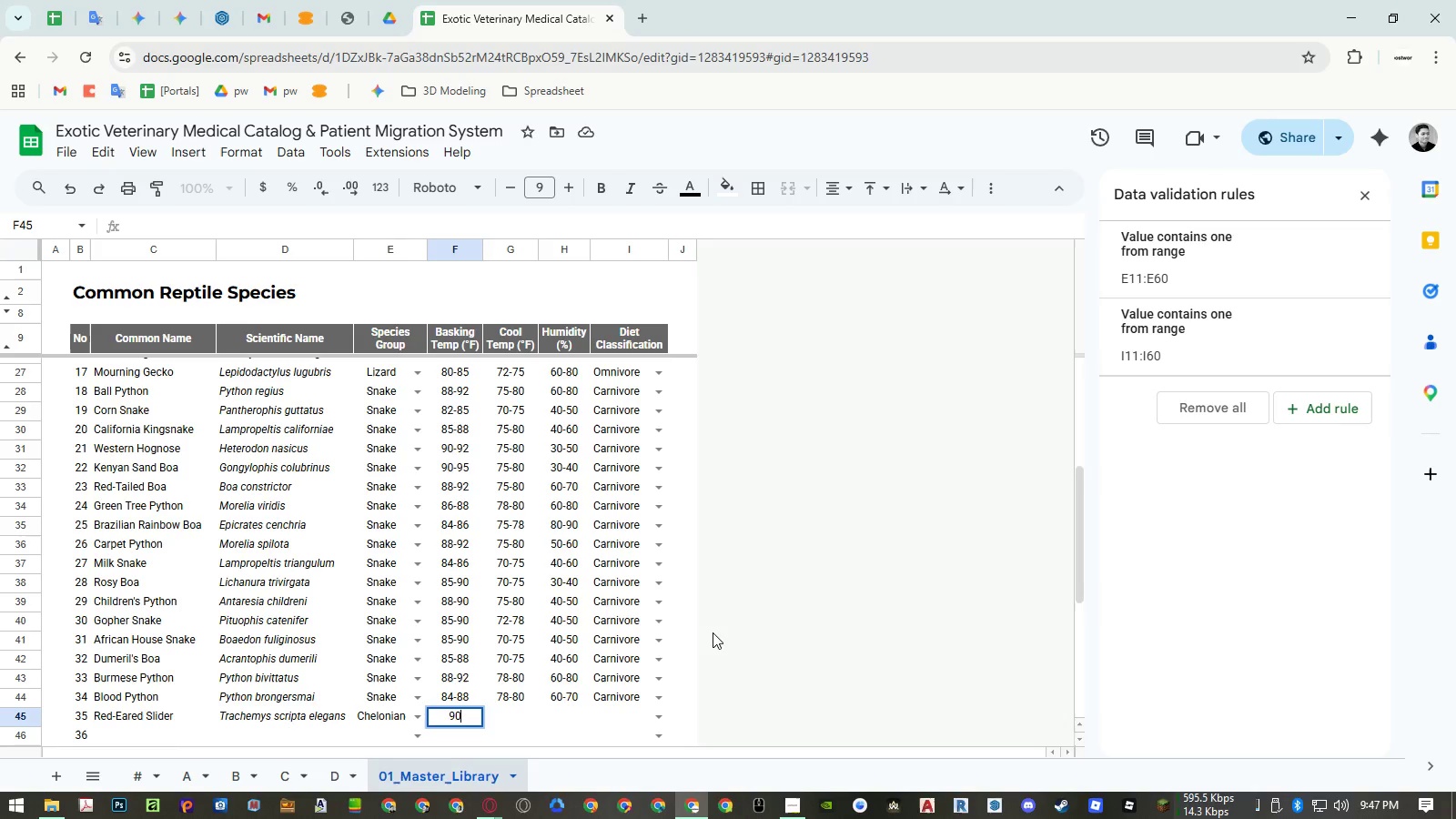 
key(Numpad0)
 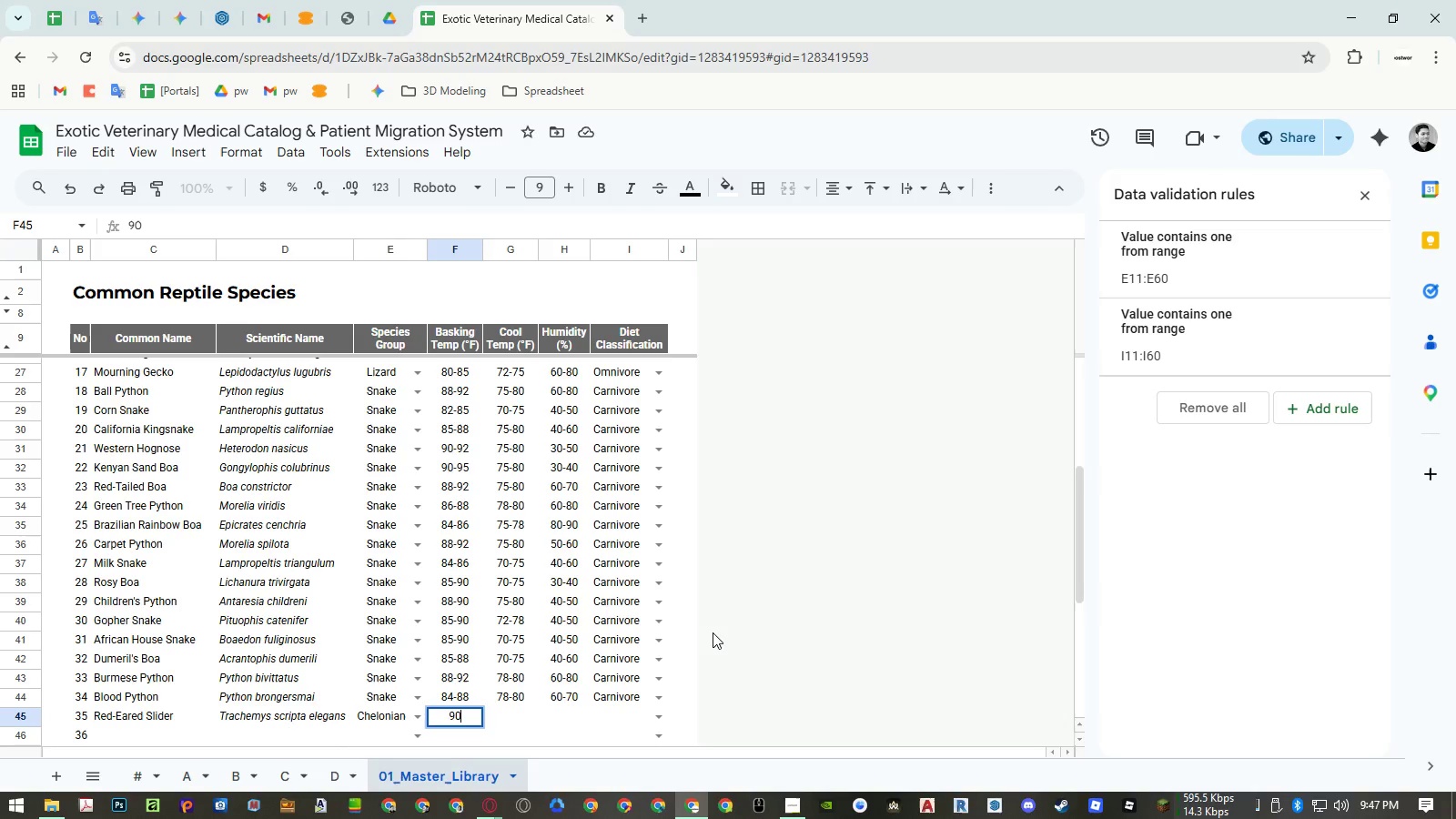 
key(NumpadSubtract)
 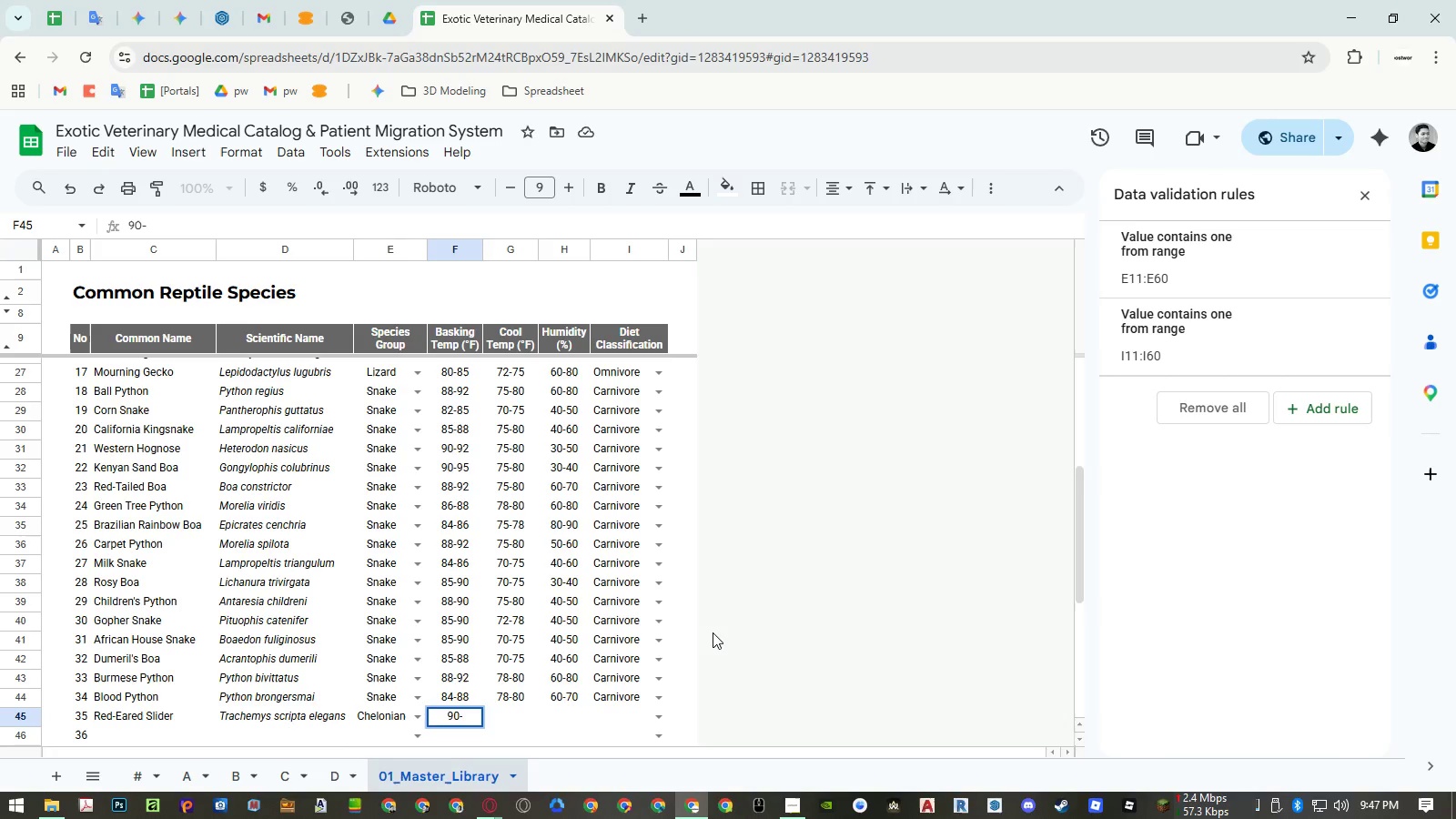 
key(Numpad9)
 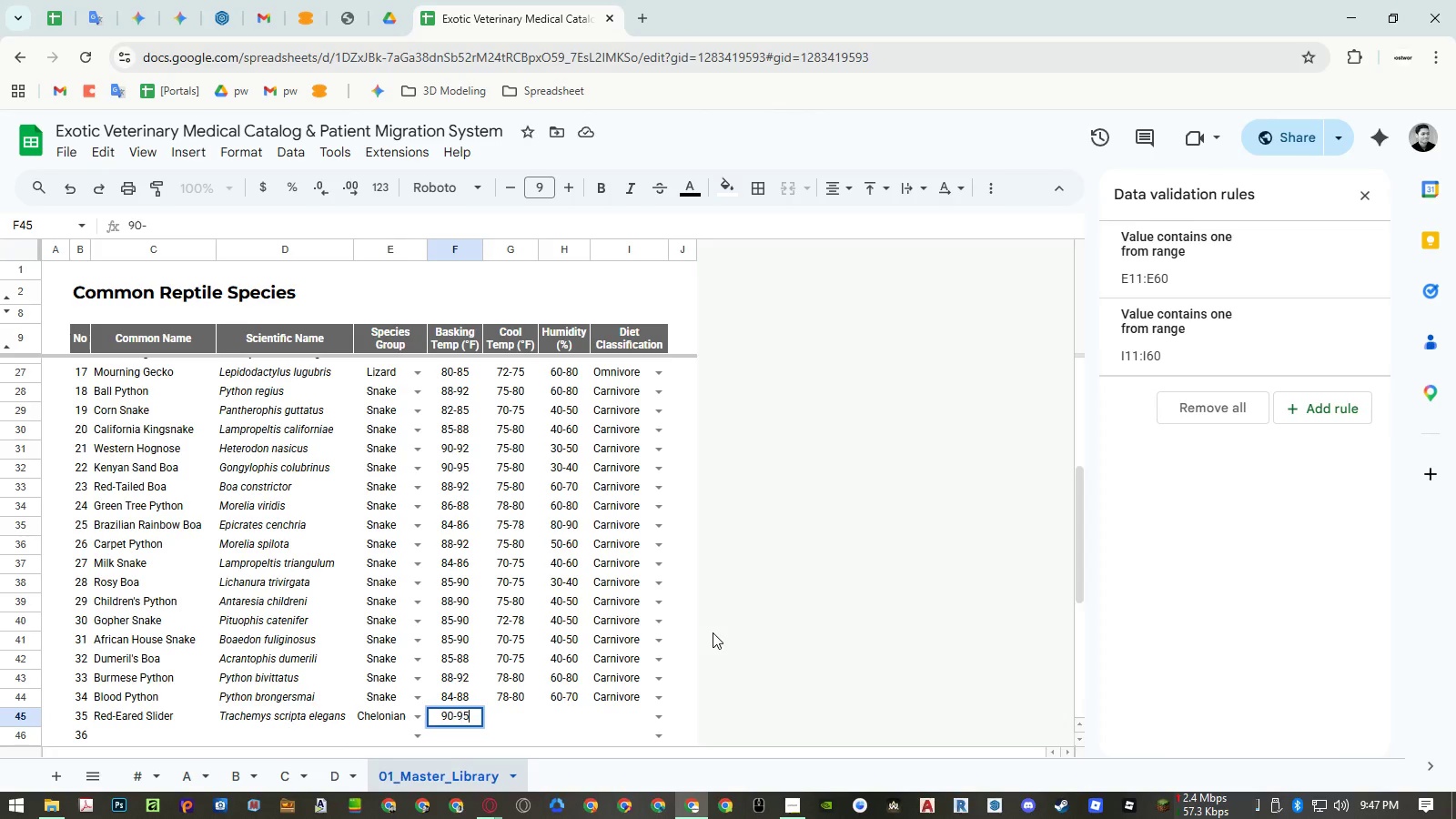 
key(Numpad5)
 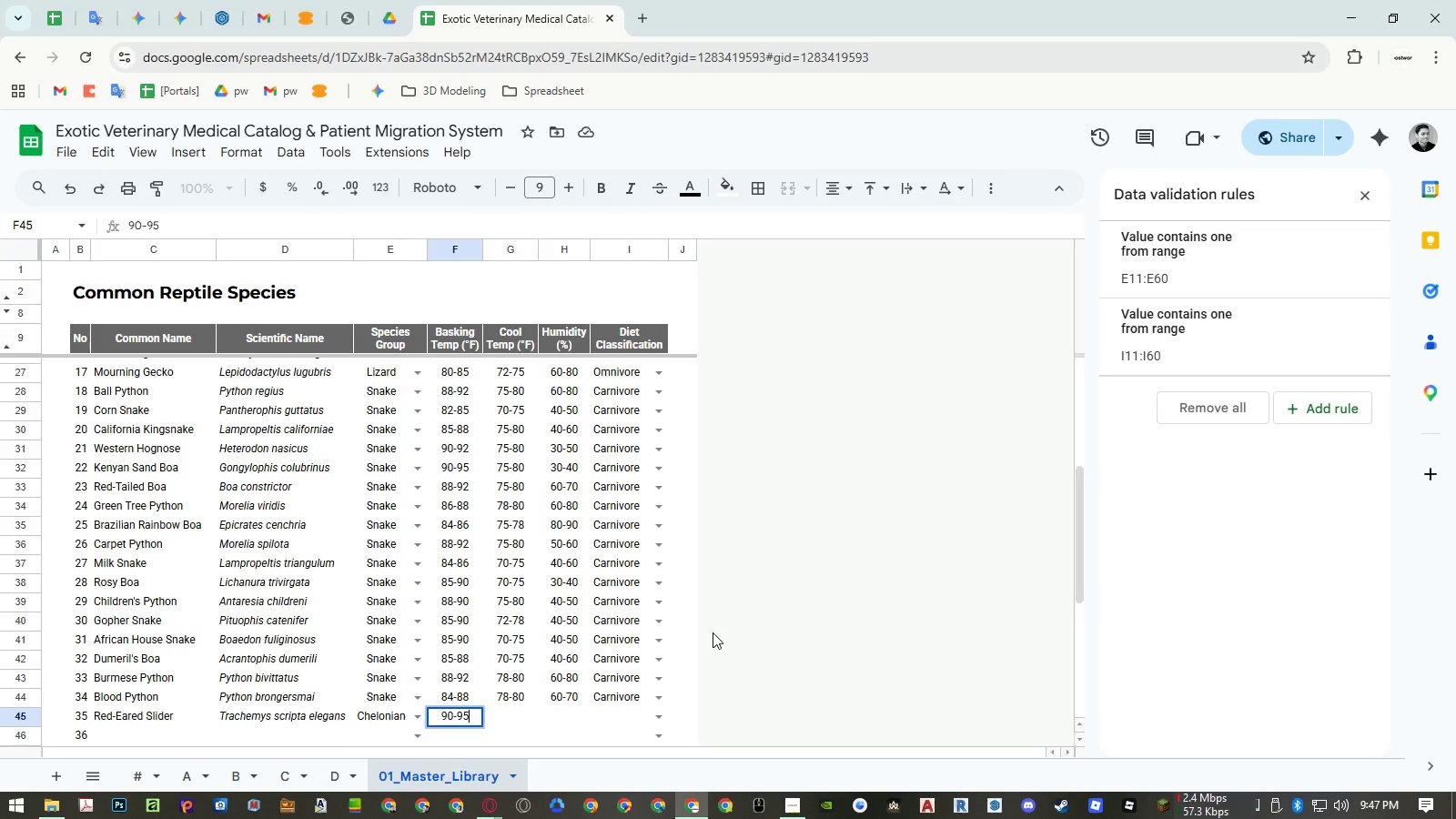 
key(ArrowRight)
 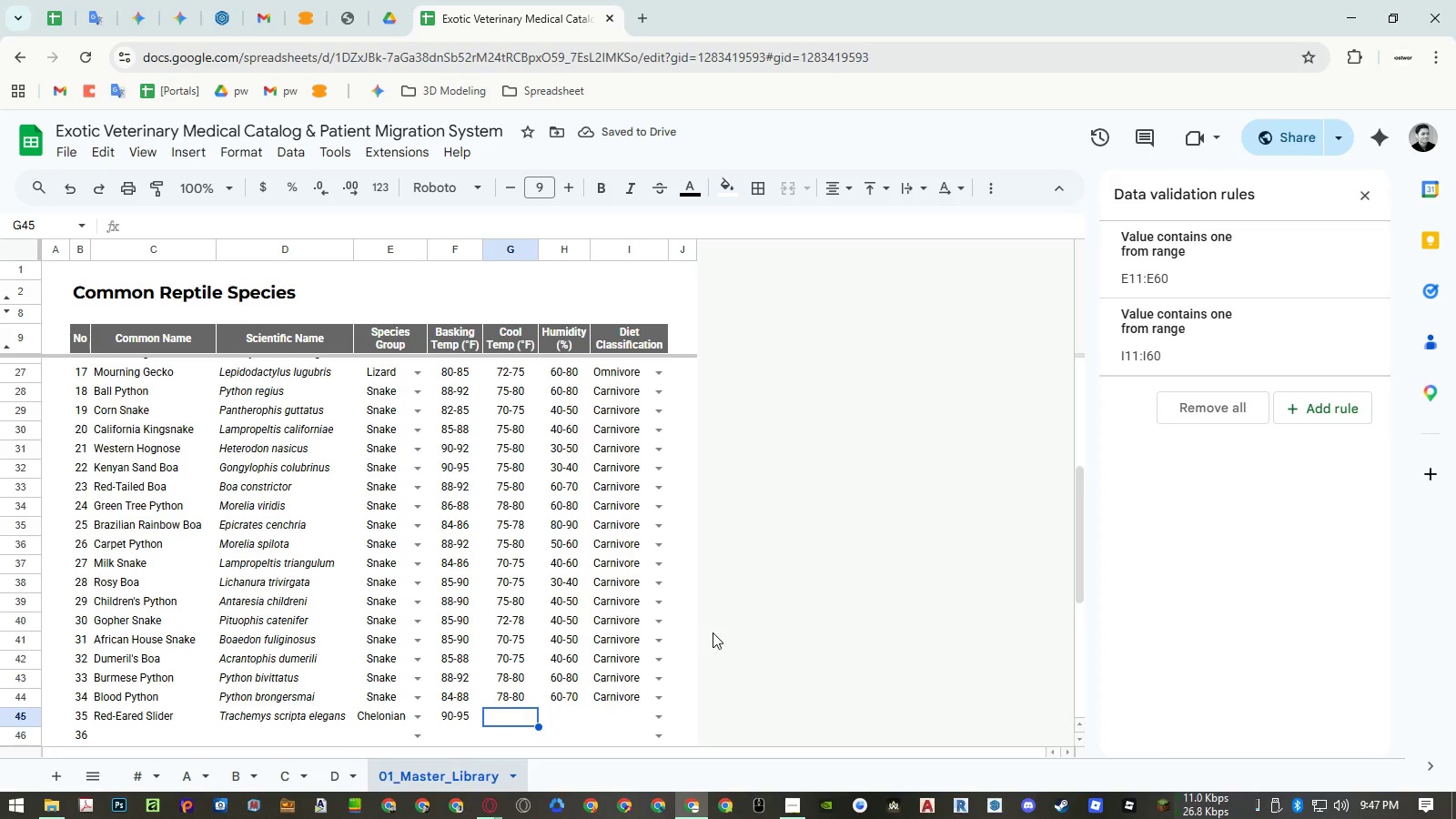 
key(Numpad7)
 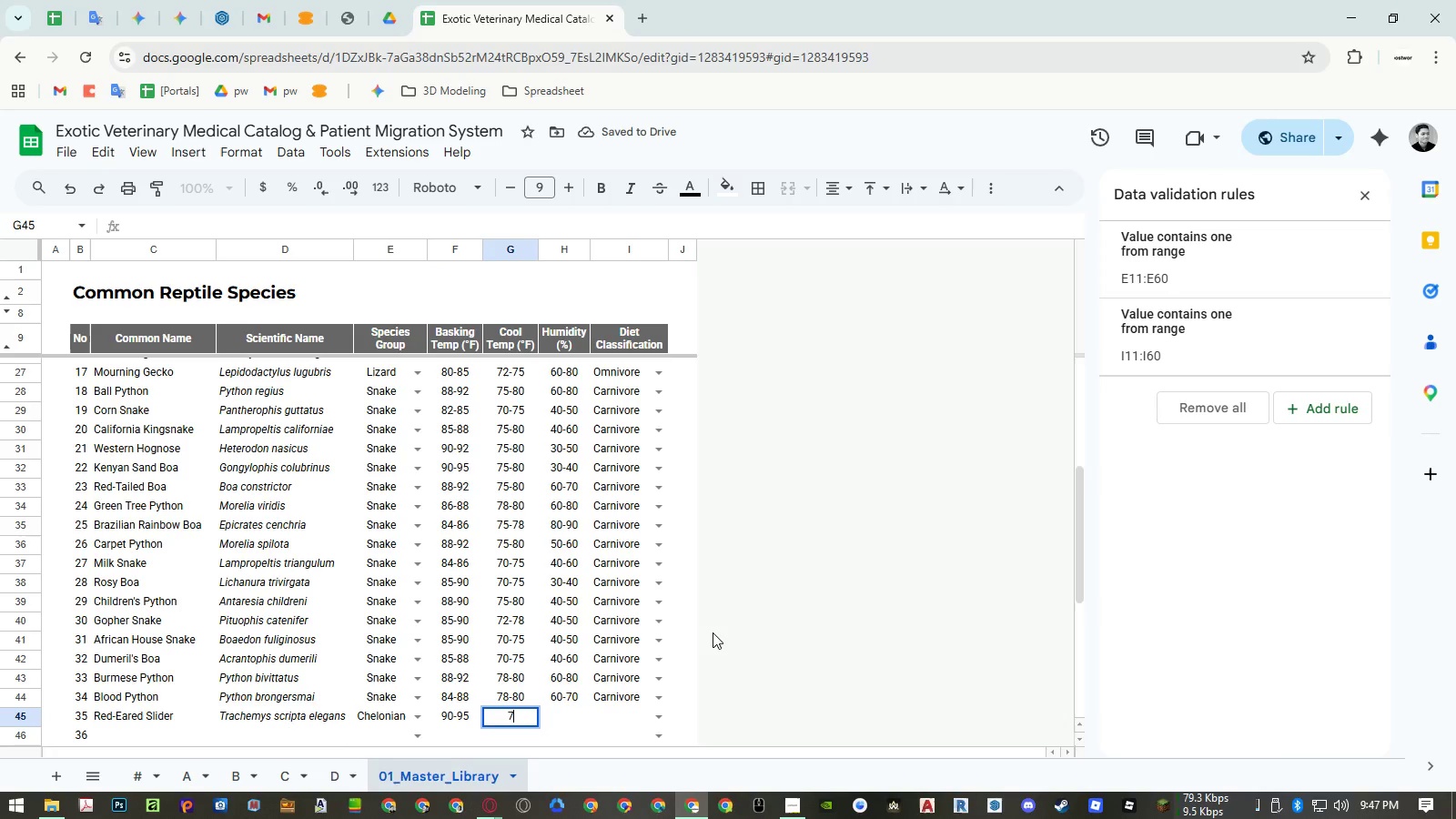 
key(Numpad5)
 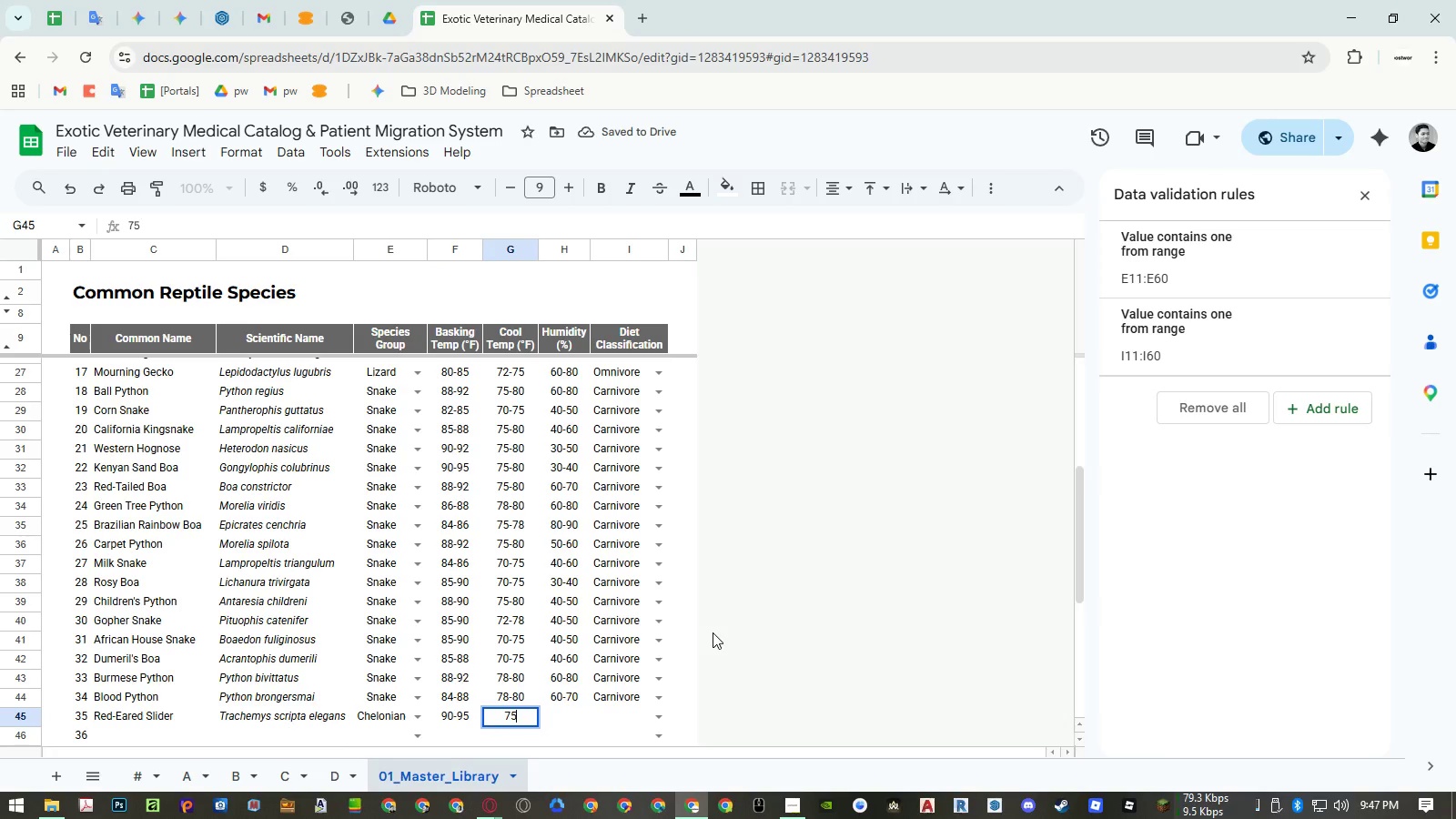 
key(NumpadSubtract)
 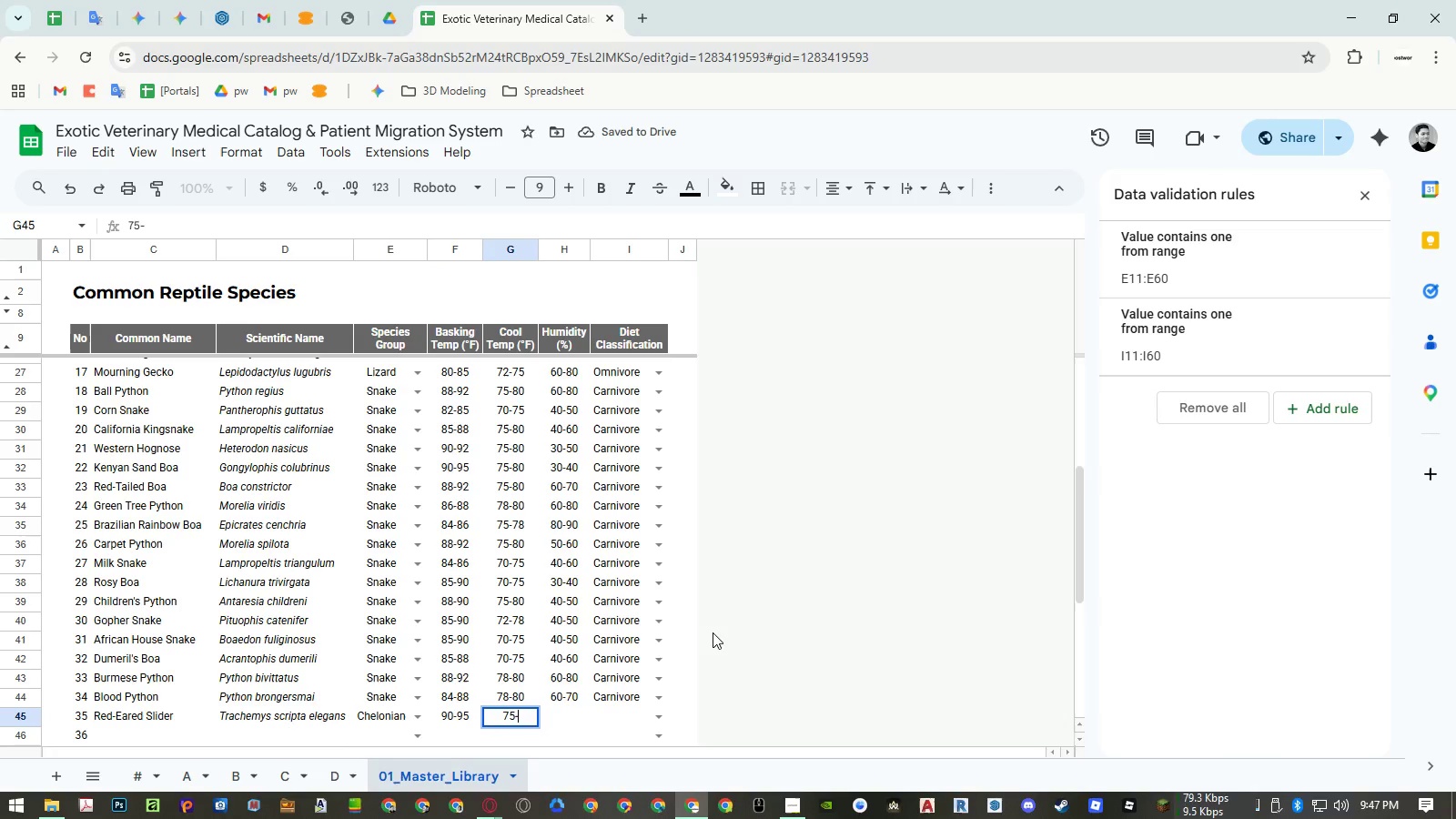 
key(Numpad8)
 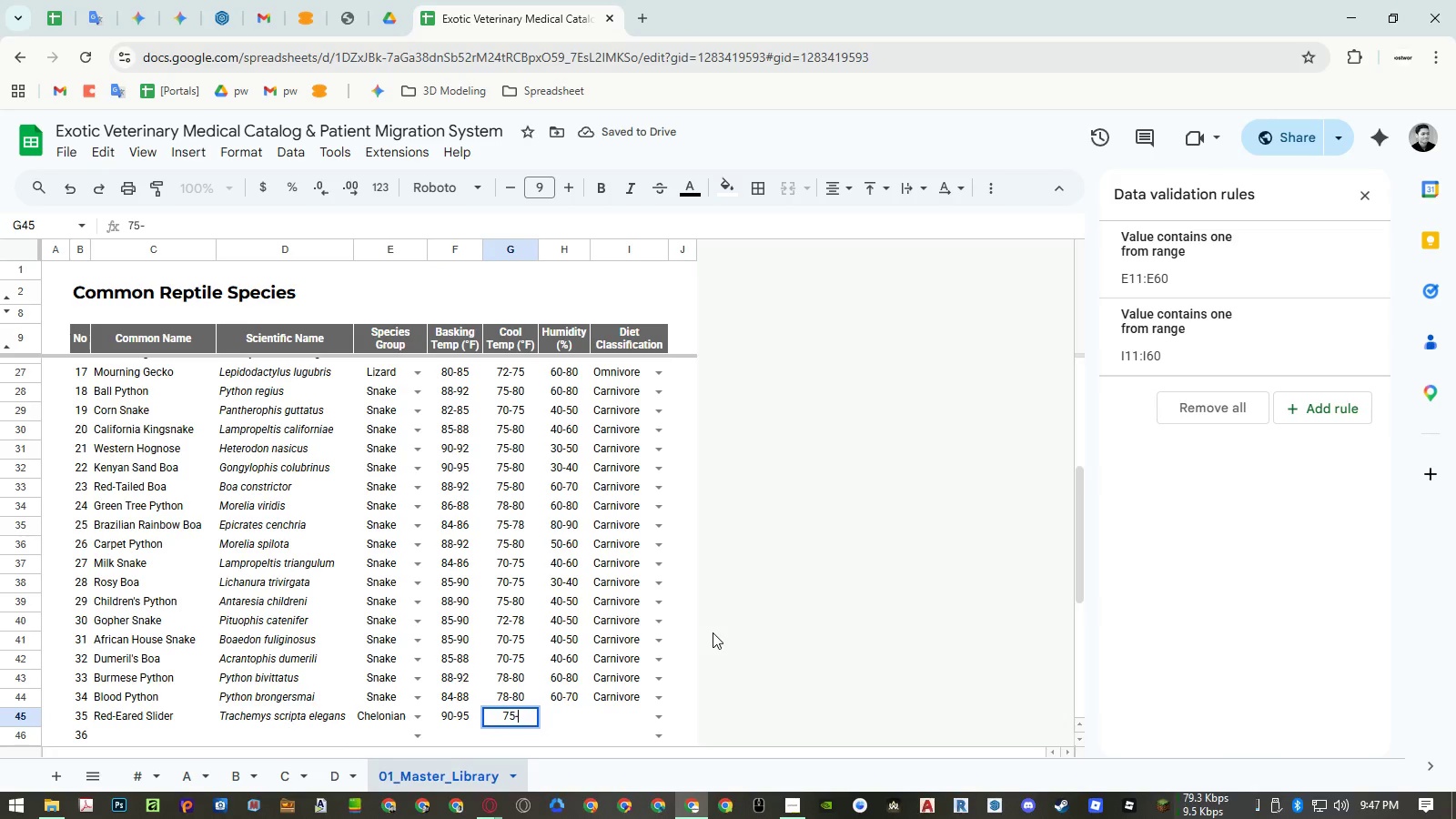 
key(Numpad0)
 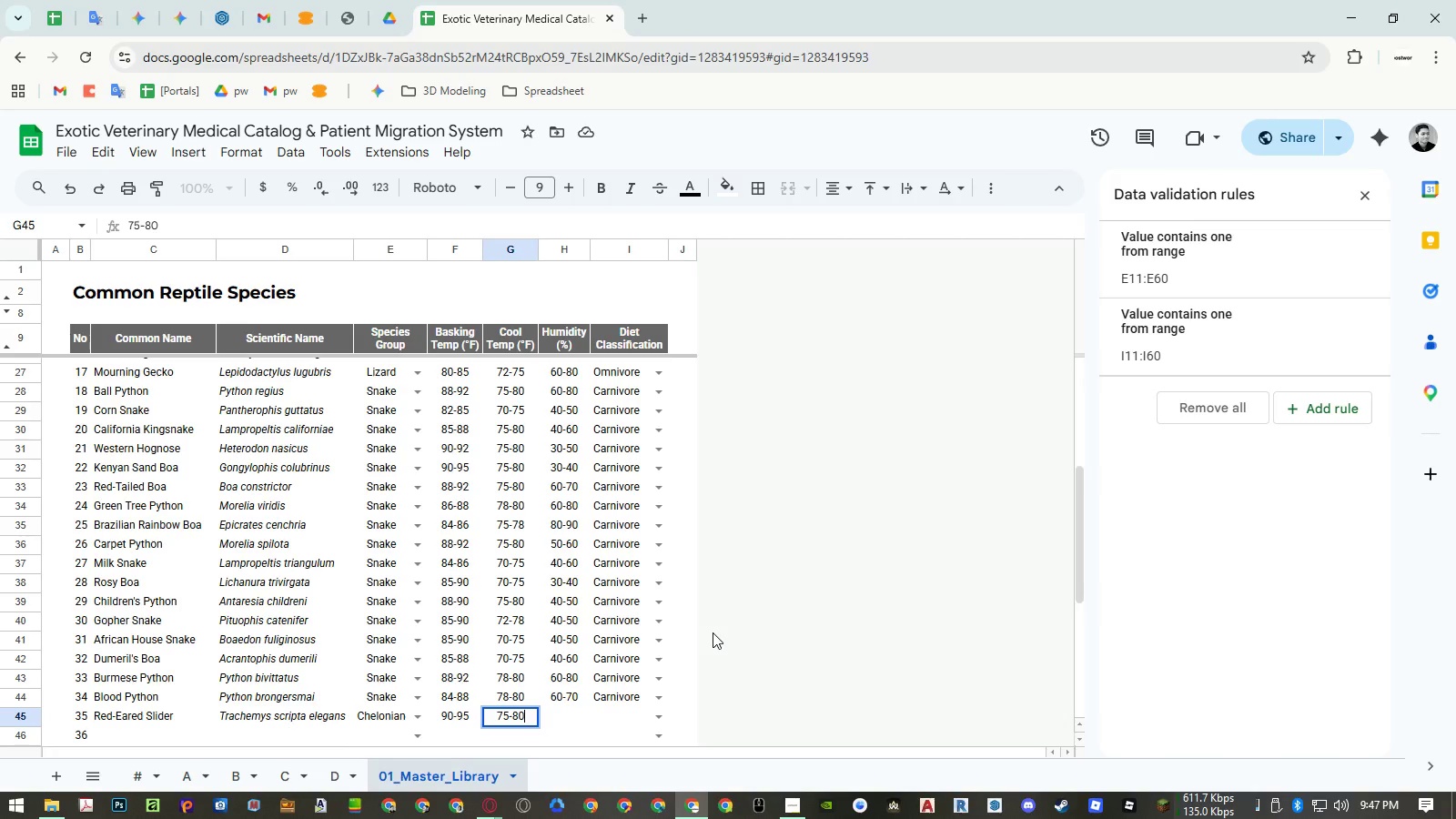 
wait(6.09)
 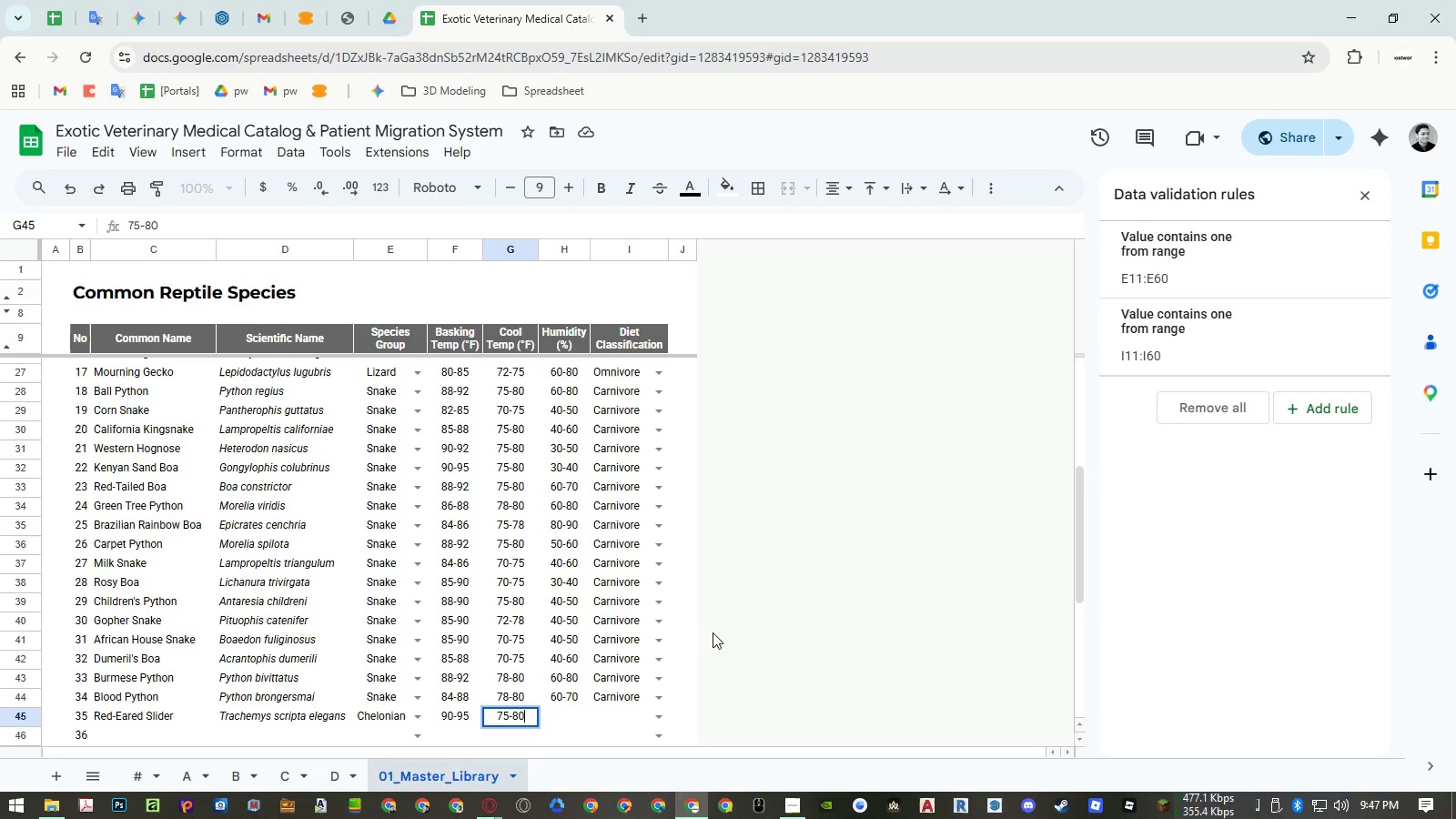 
key(ArrowRight)
 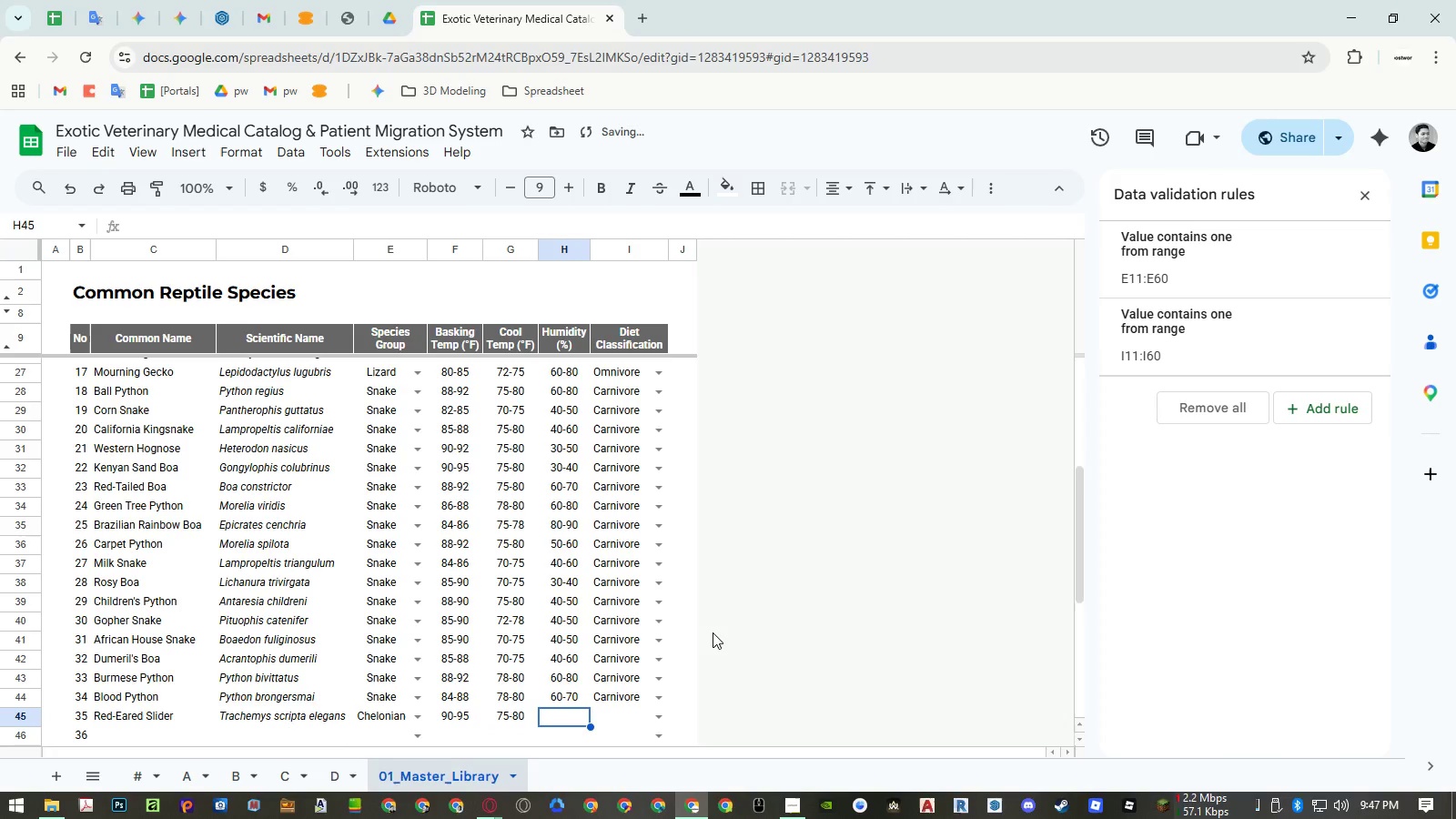 
type(Aquatic)
 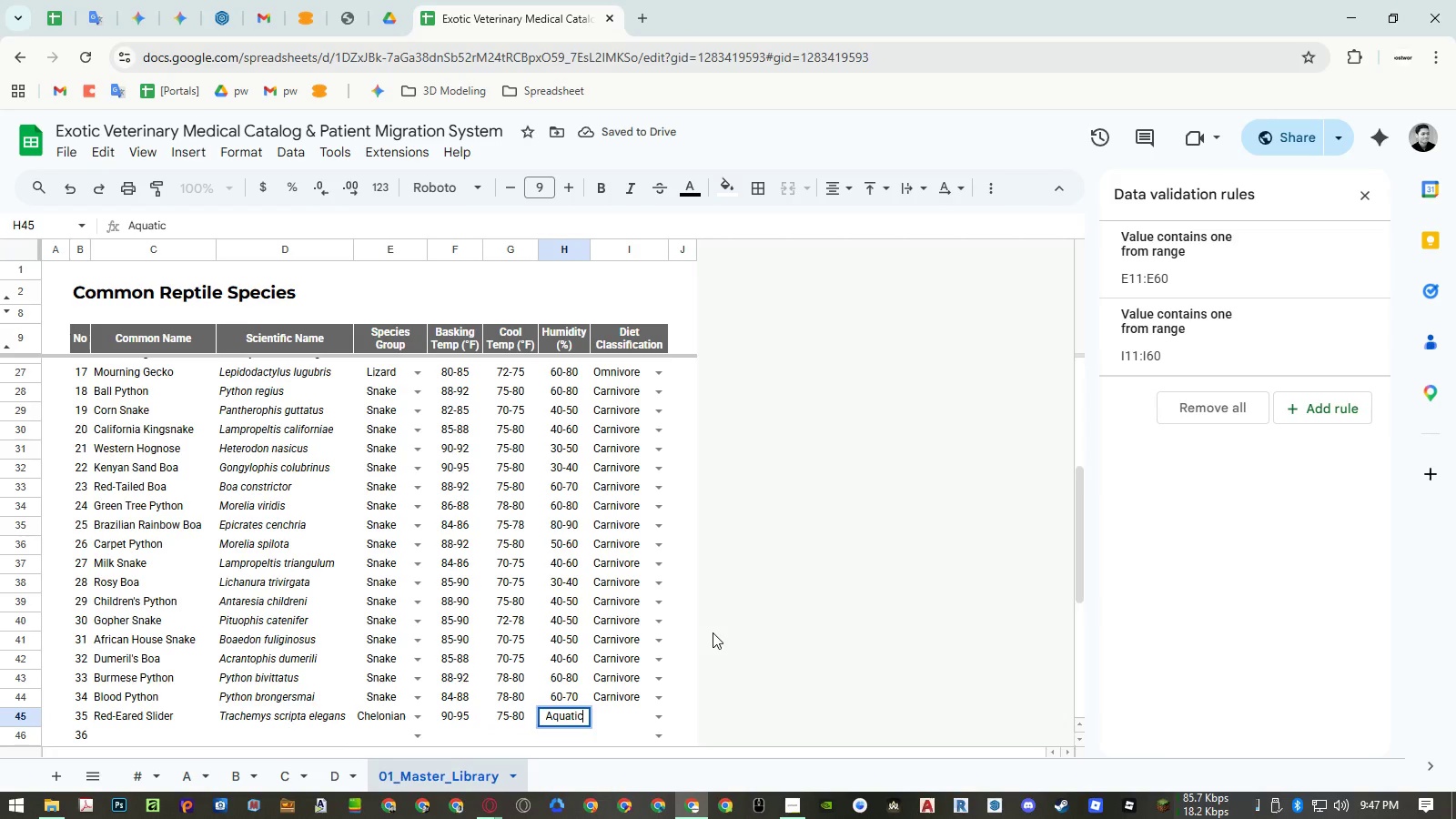 
key(ArrowRight)
 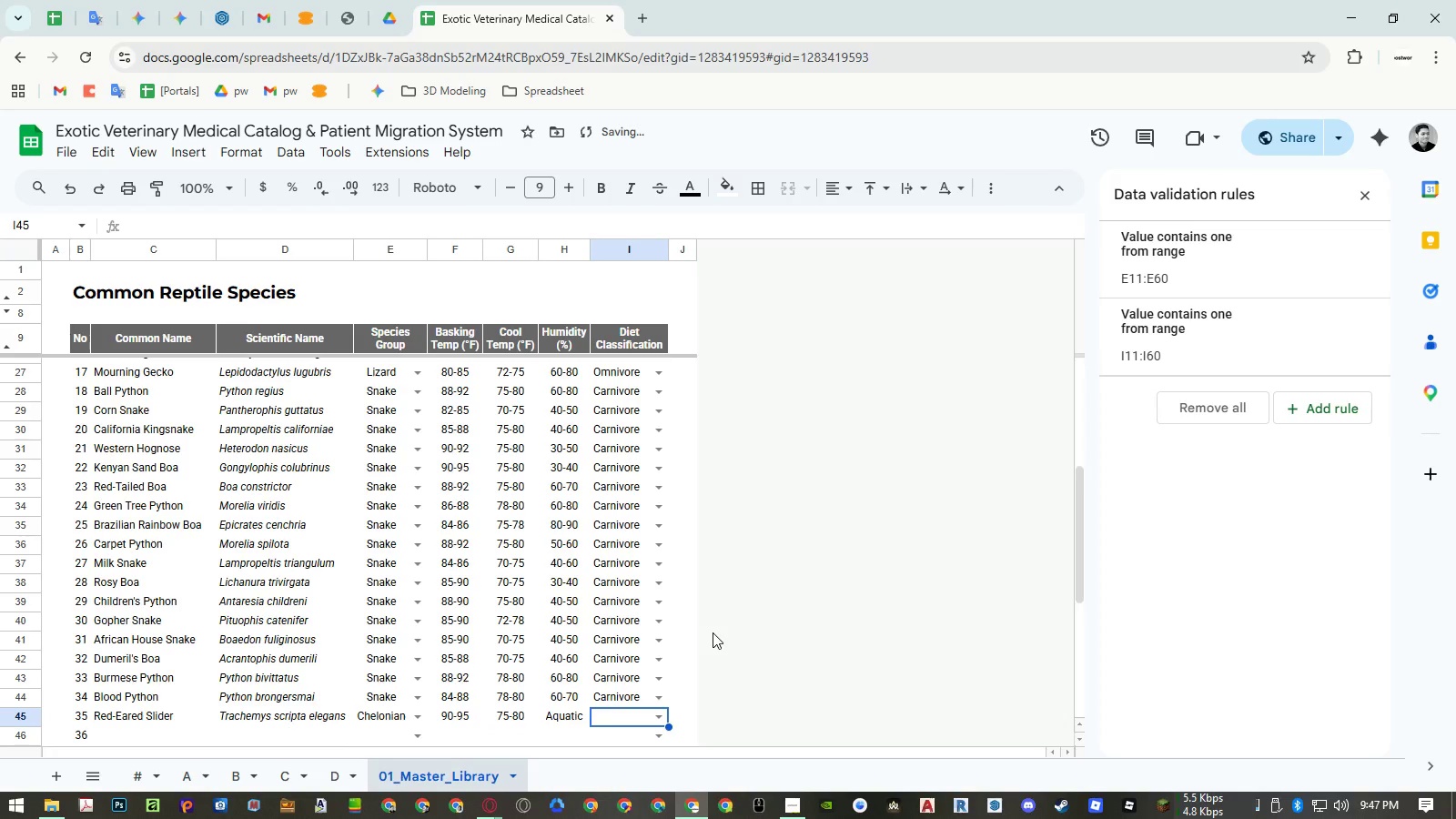 
type(om)
 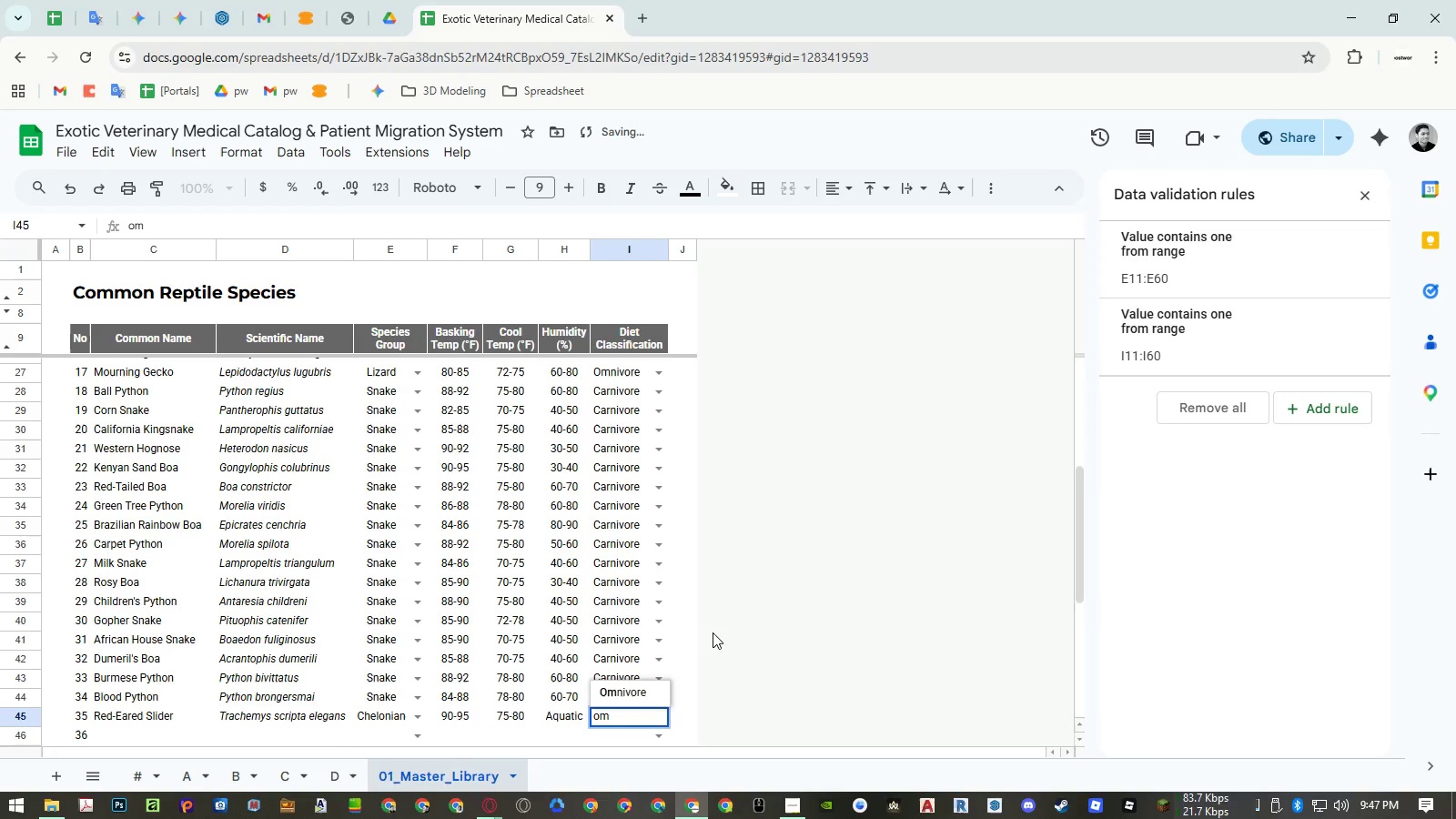 
key(ArrowUp)
 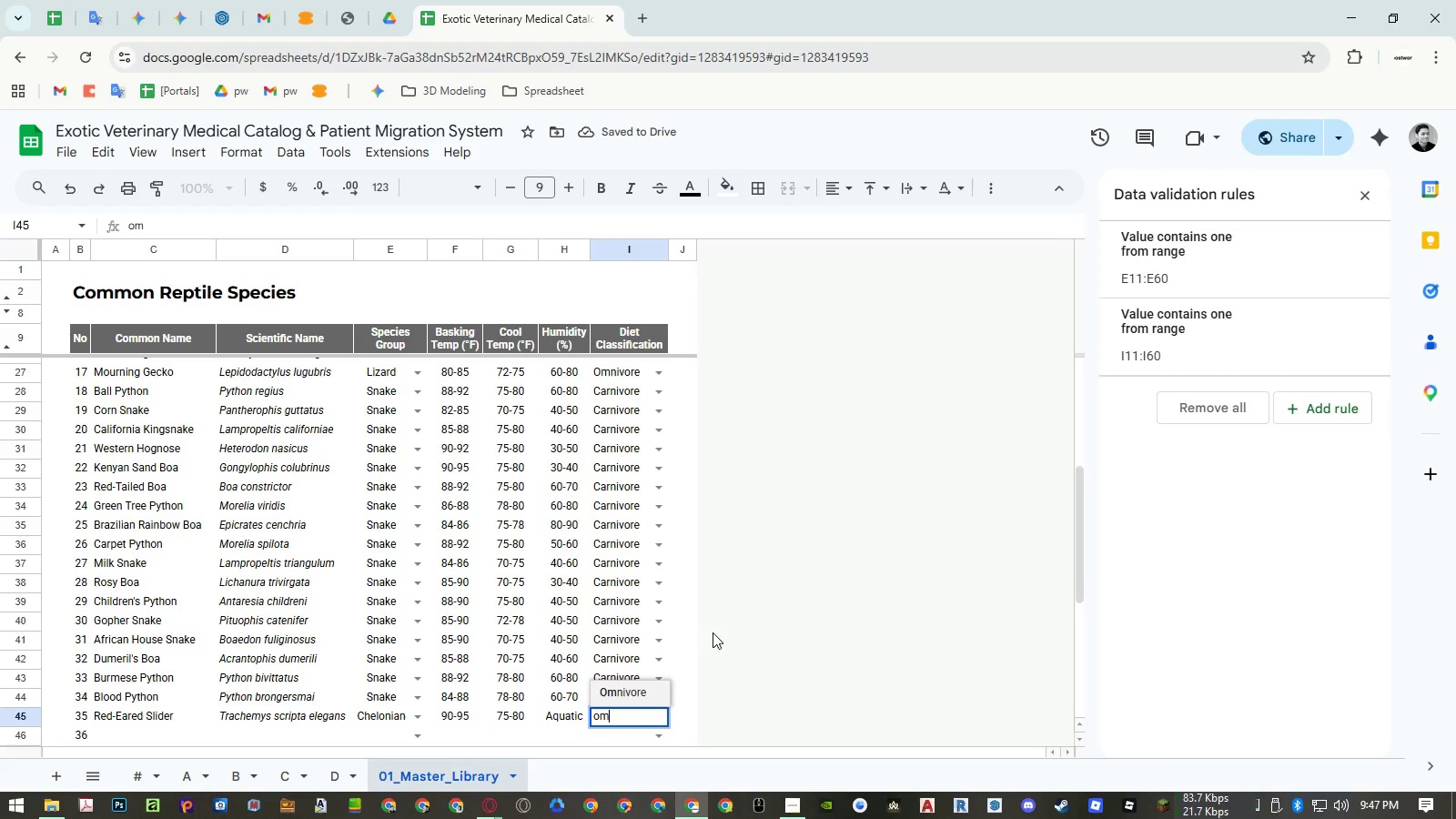 
hold_key(key=Enter, duration=23.86)
 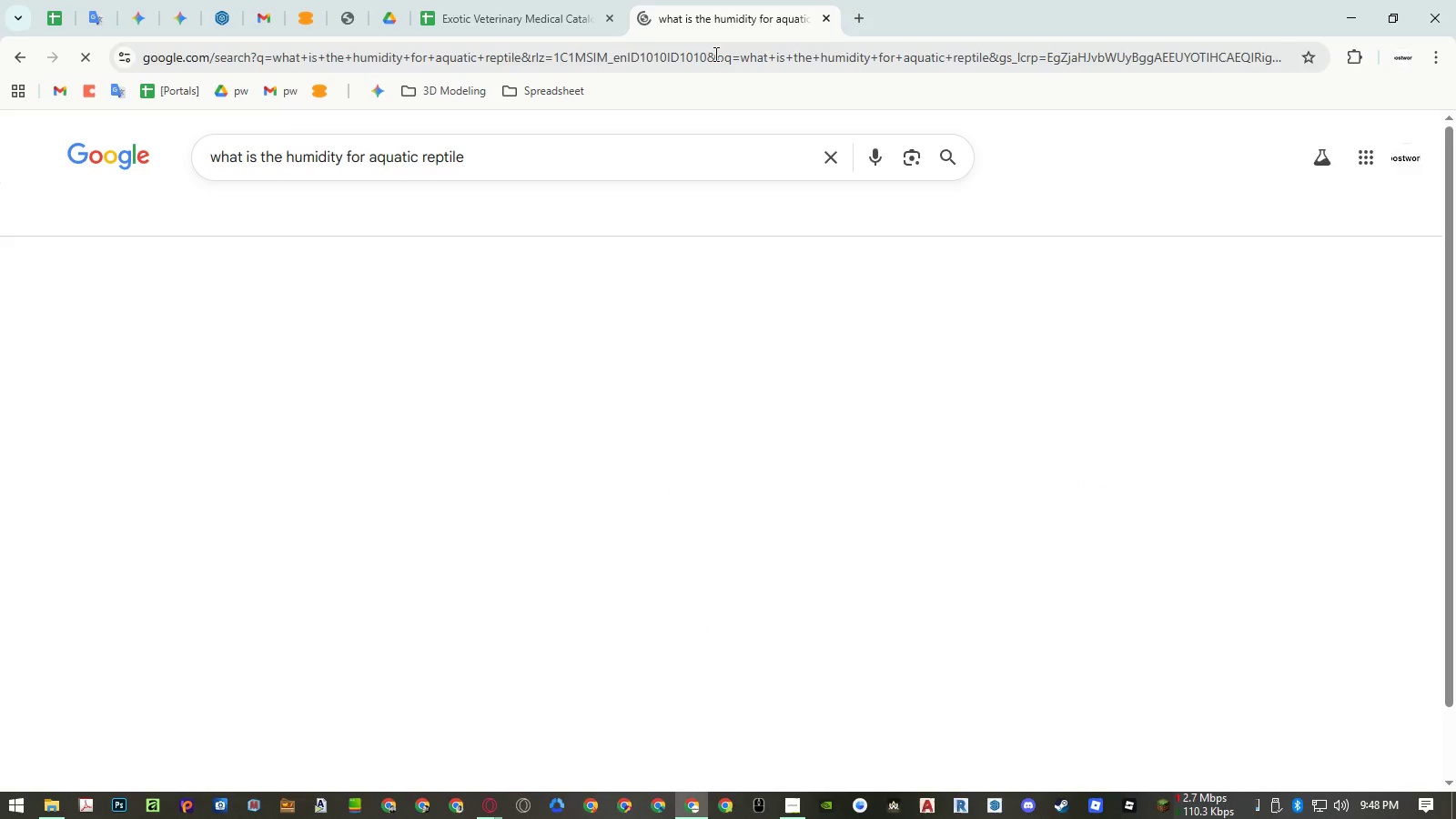 
left_click([641, 9])
 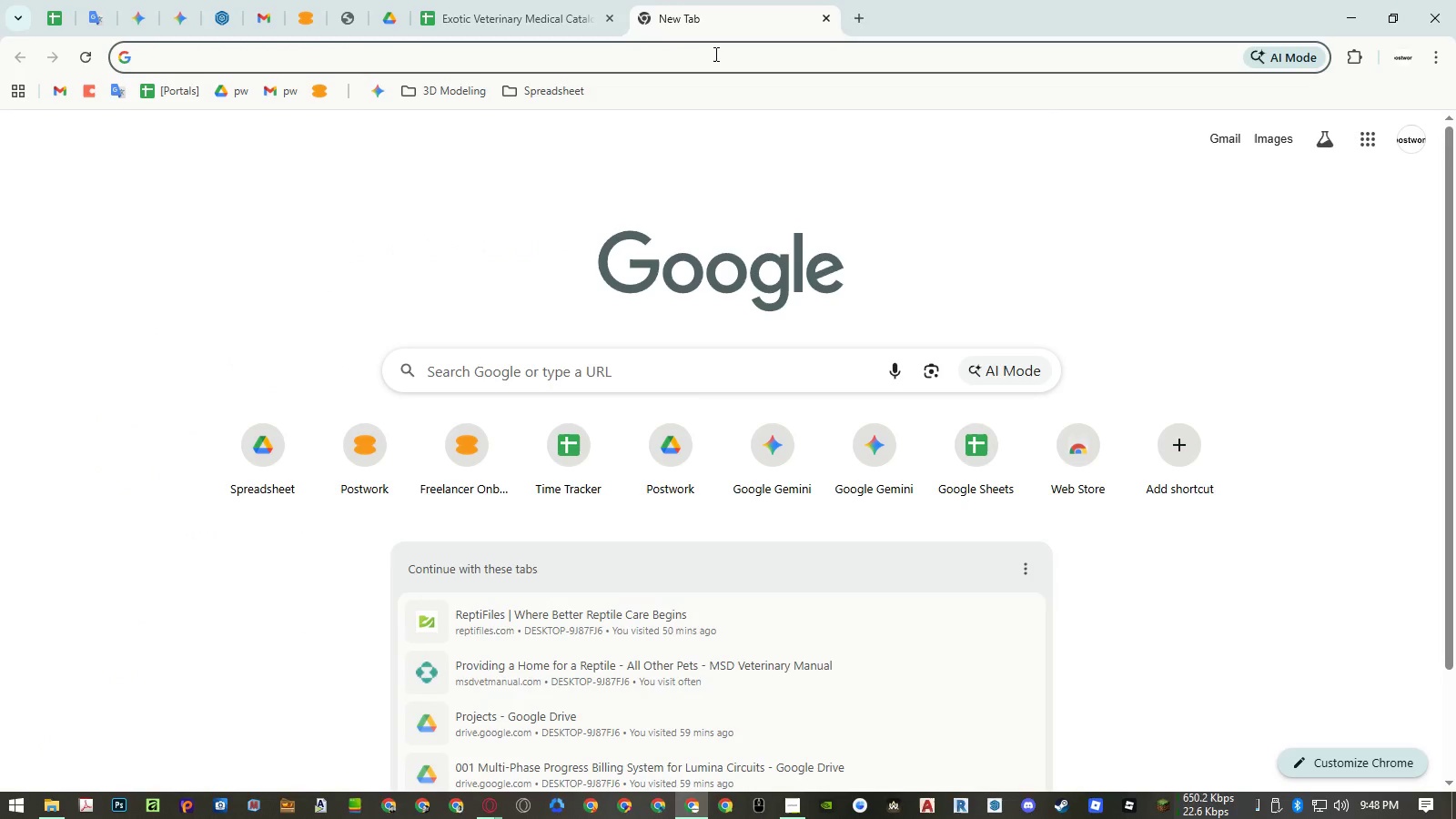 
type(what is the humidity for aquatic reptile)
 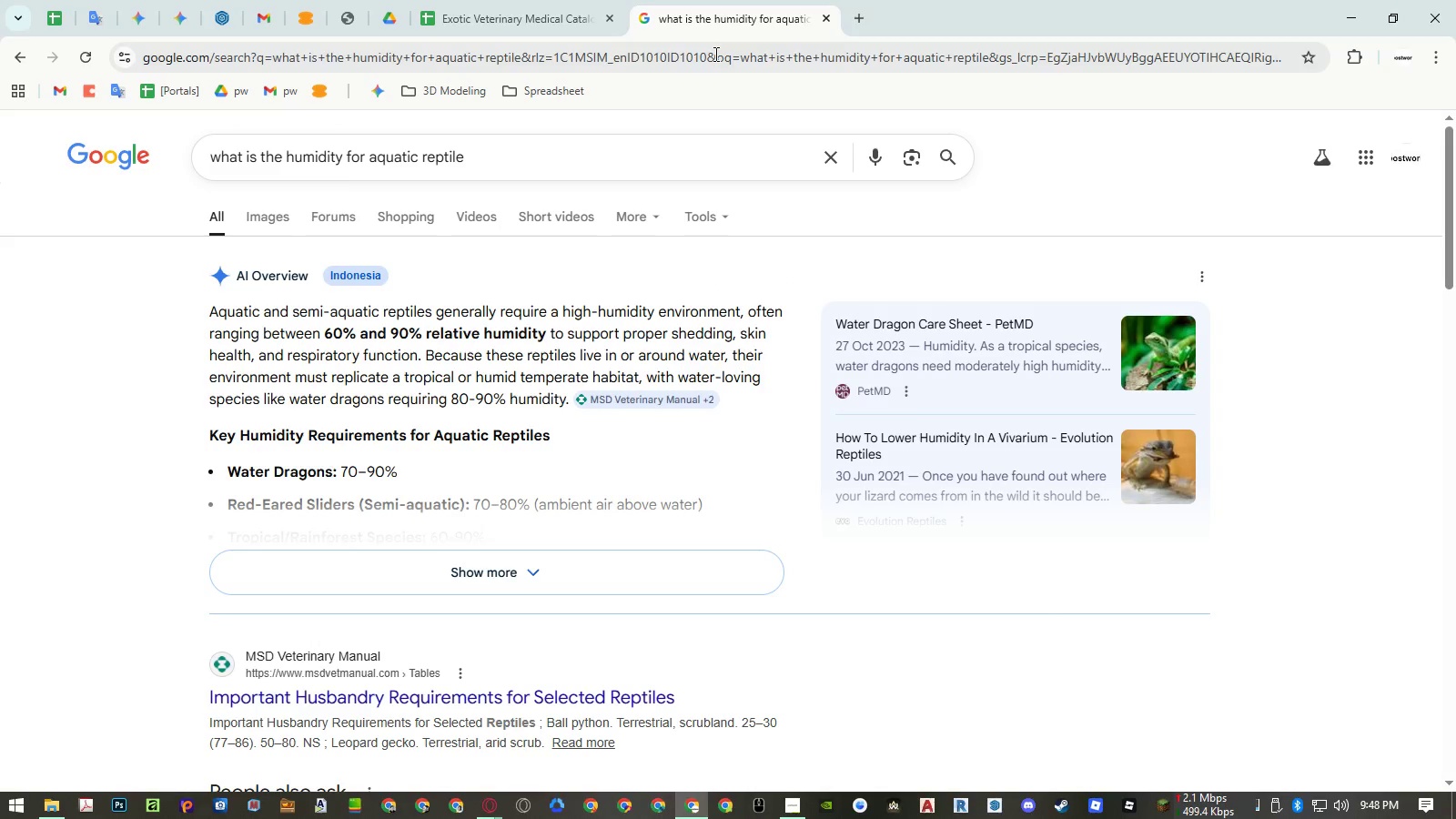 
wait(8.08)
 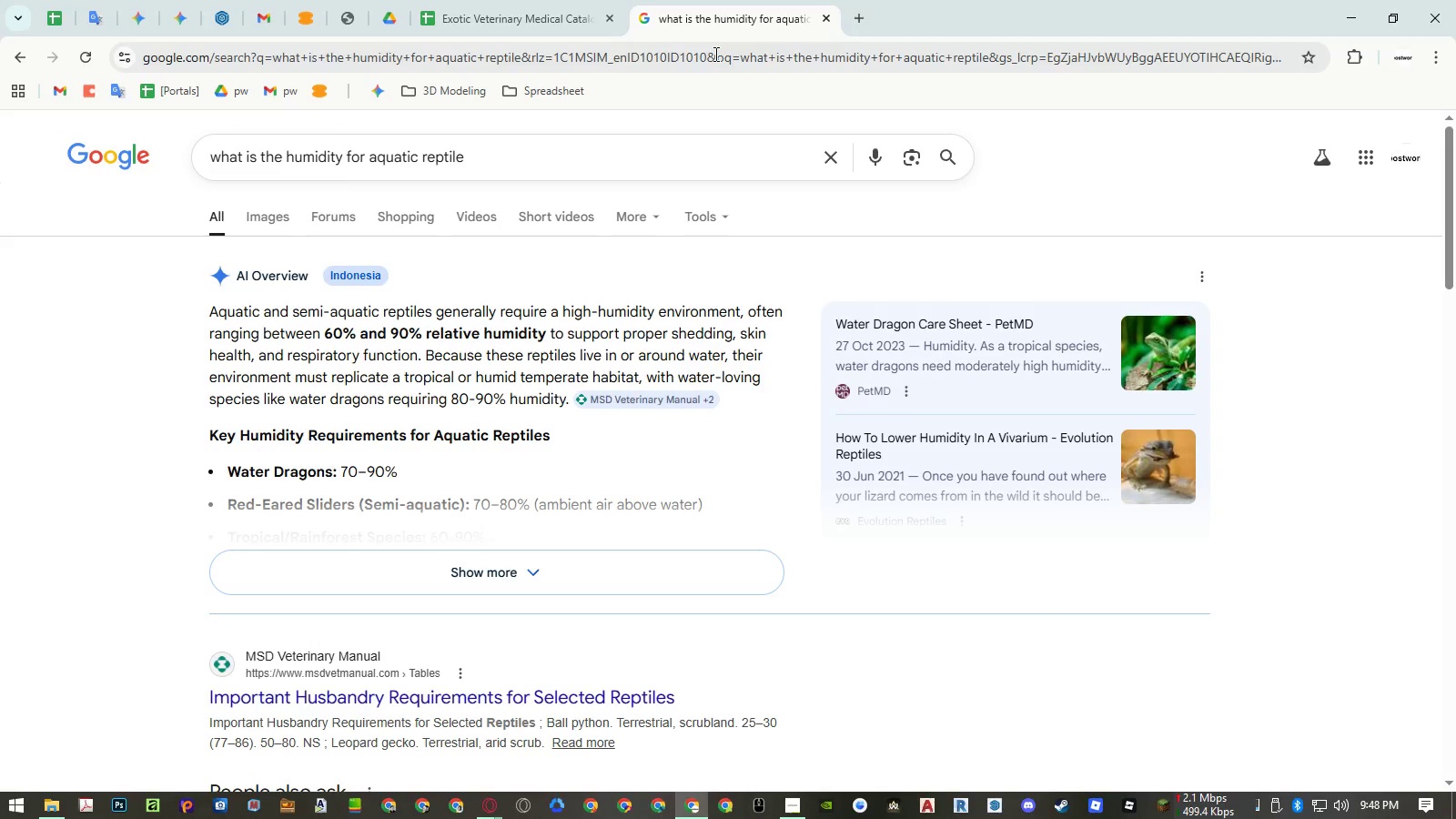 
left_click([568, 562])
 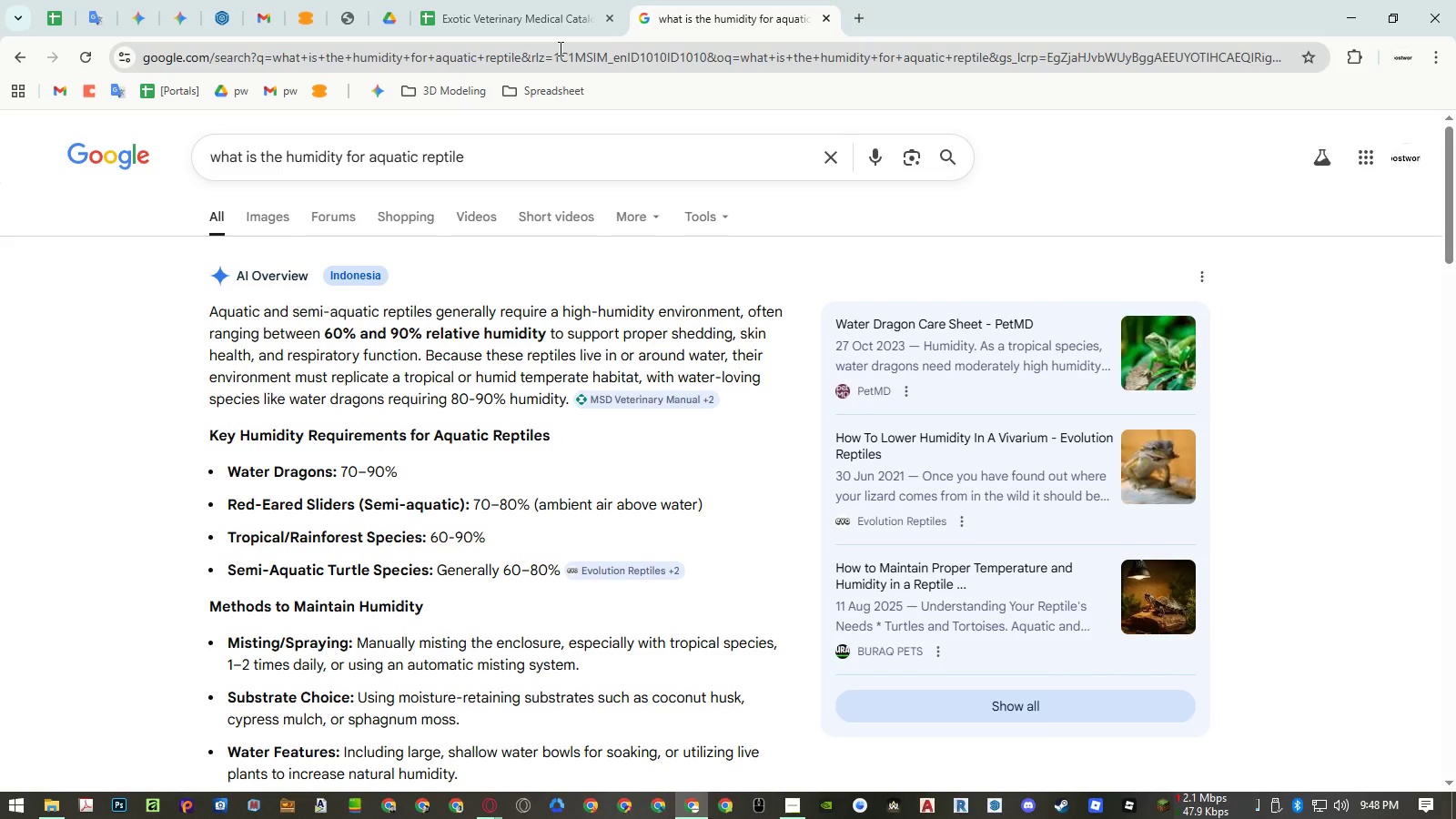 
wait(10.76)
 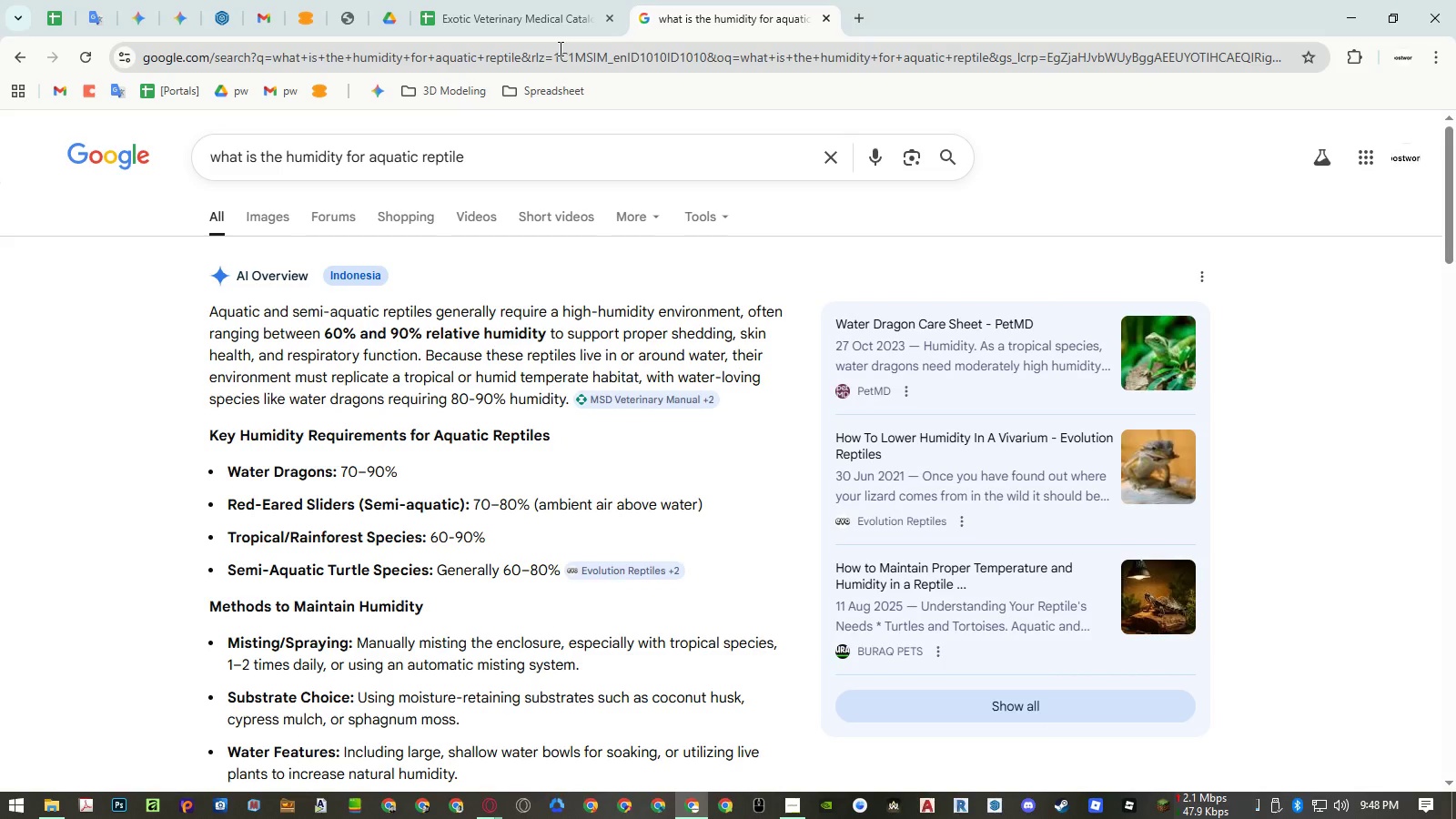 
middle_click([668, 15])
 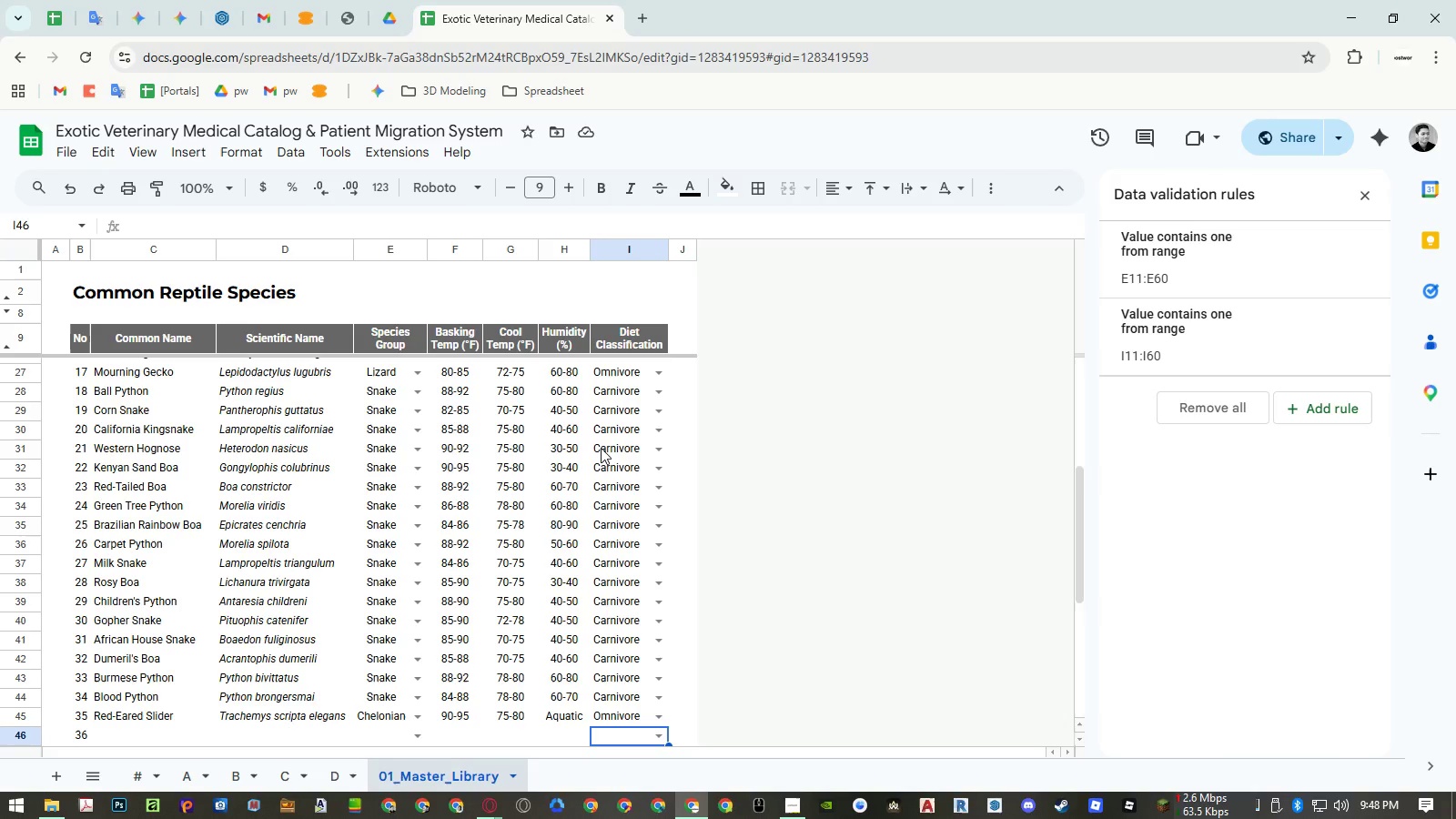 
wait(20.11)
 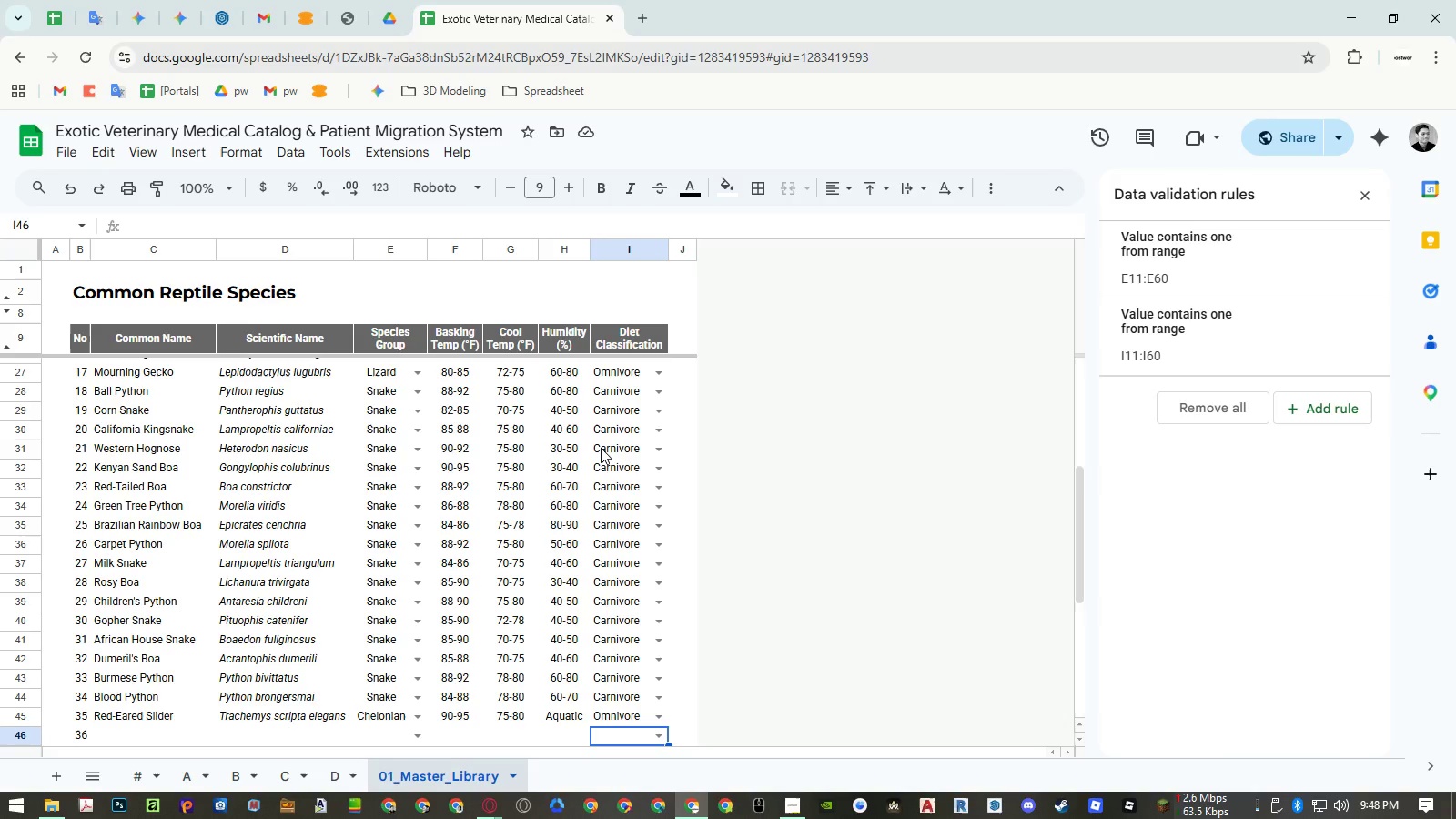 
key(Control+ControlLeft)
 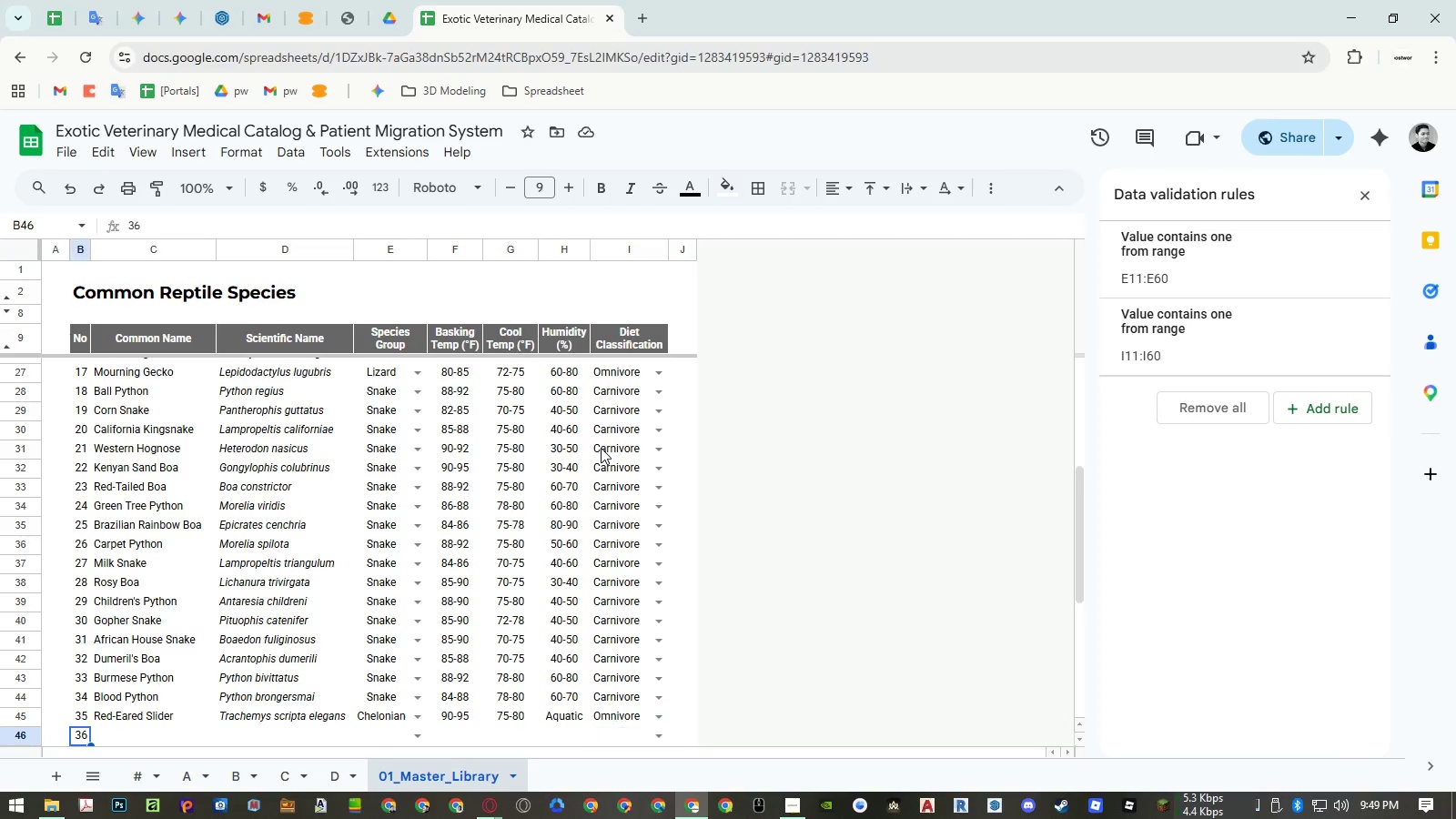 
key(Control+ArrowLeft)
 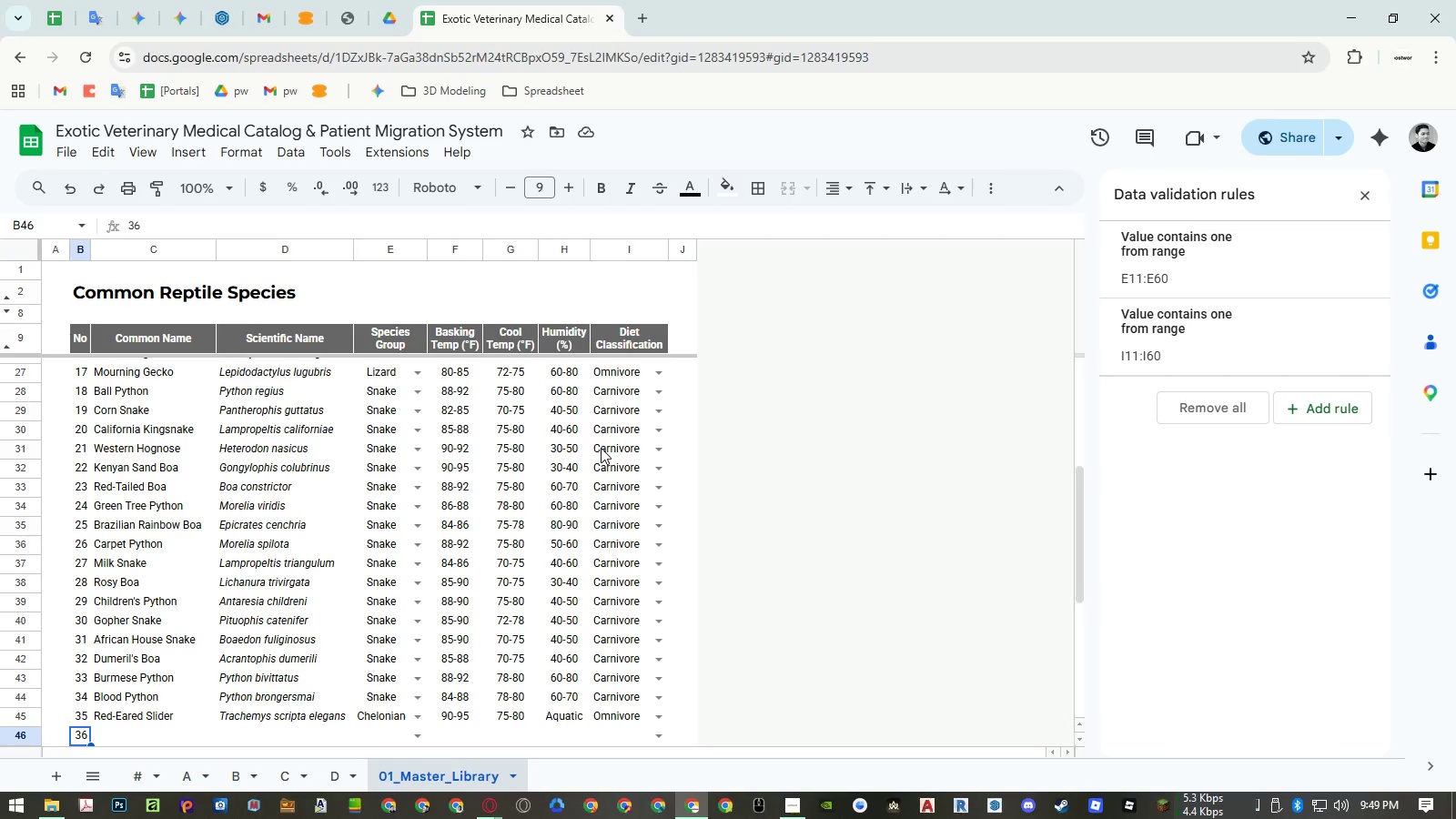 
key(ArrowRight)
 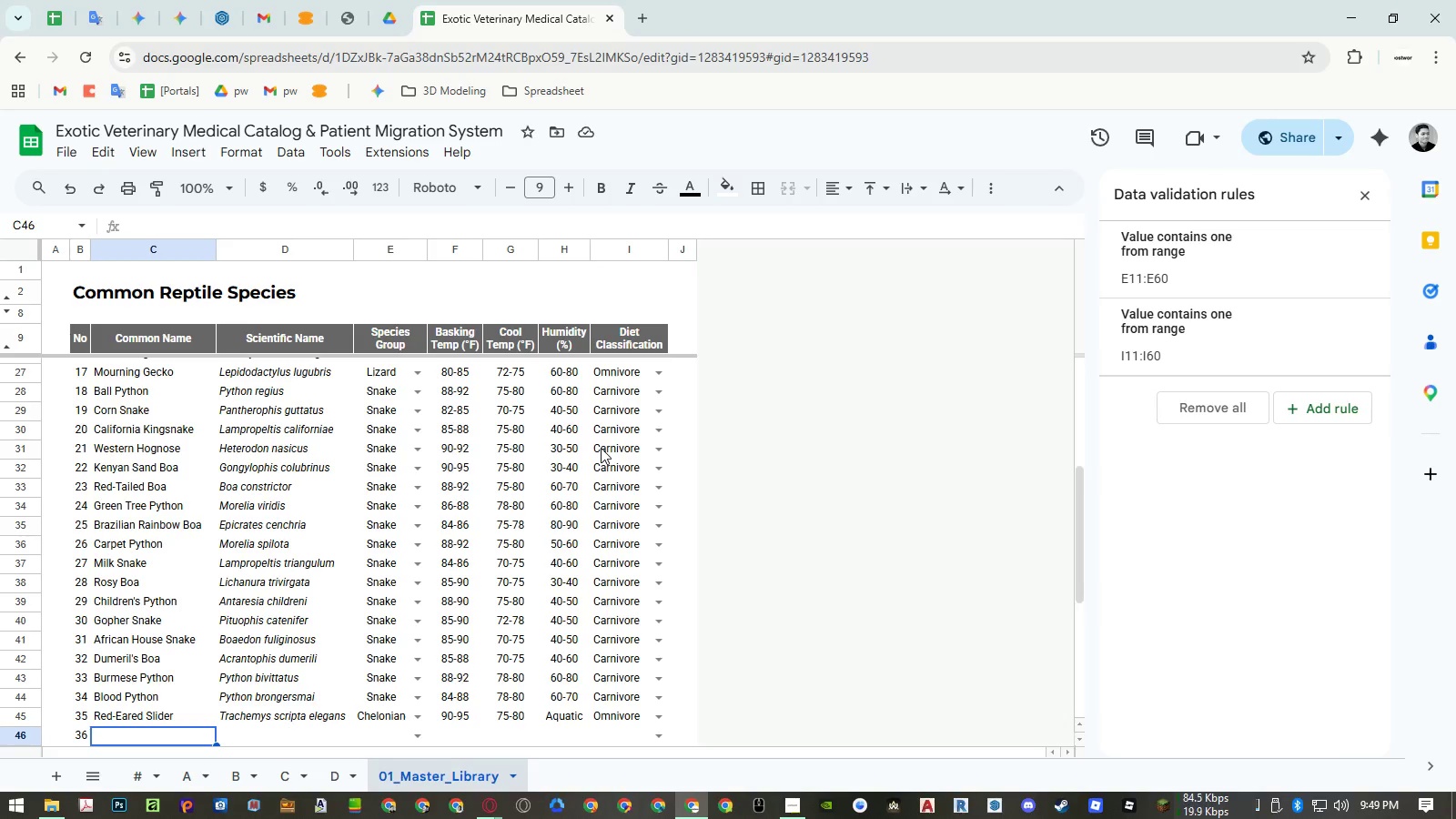 
type(Russian Tortoise)
 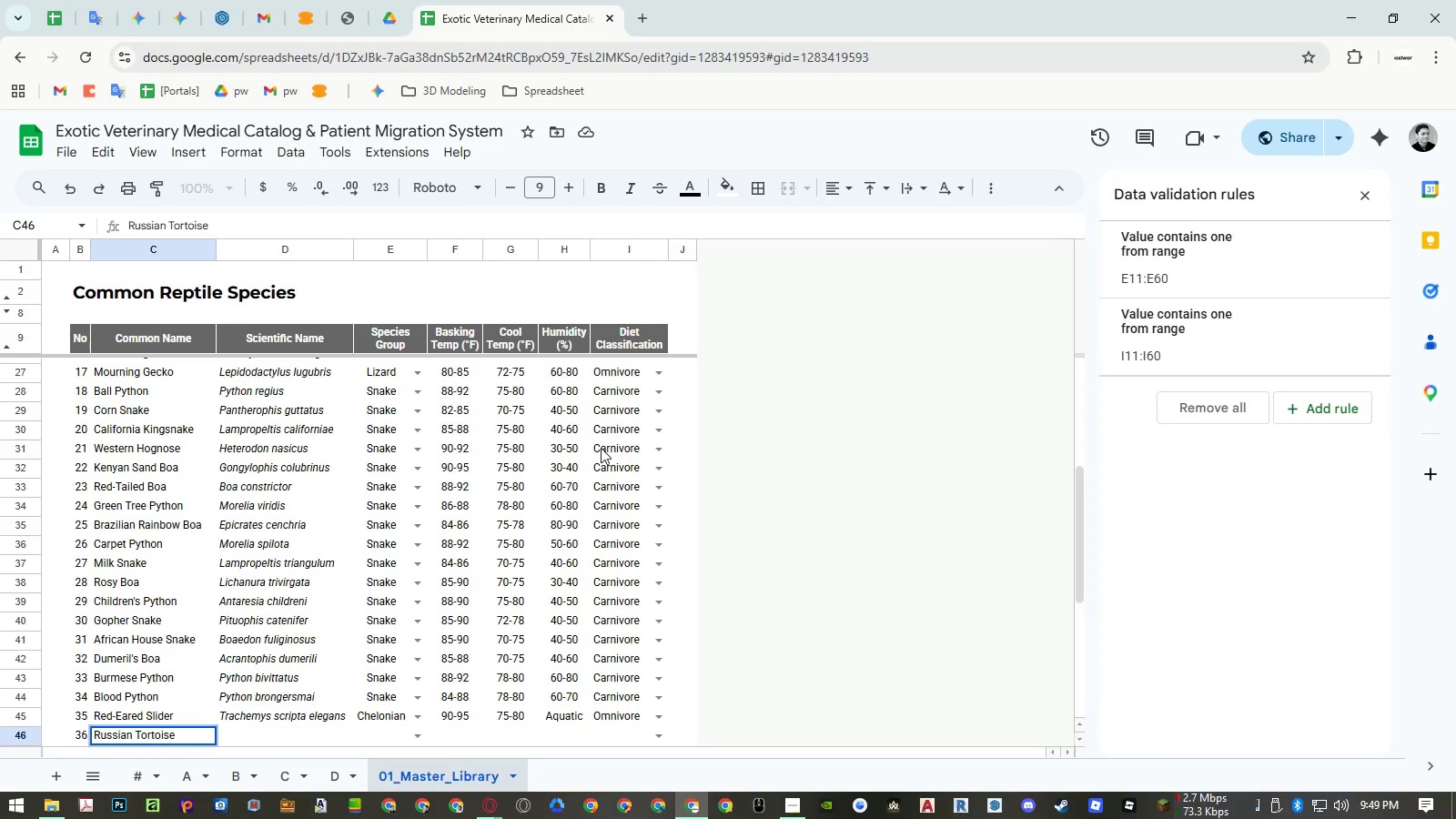 
key(Enter)
 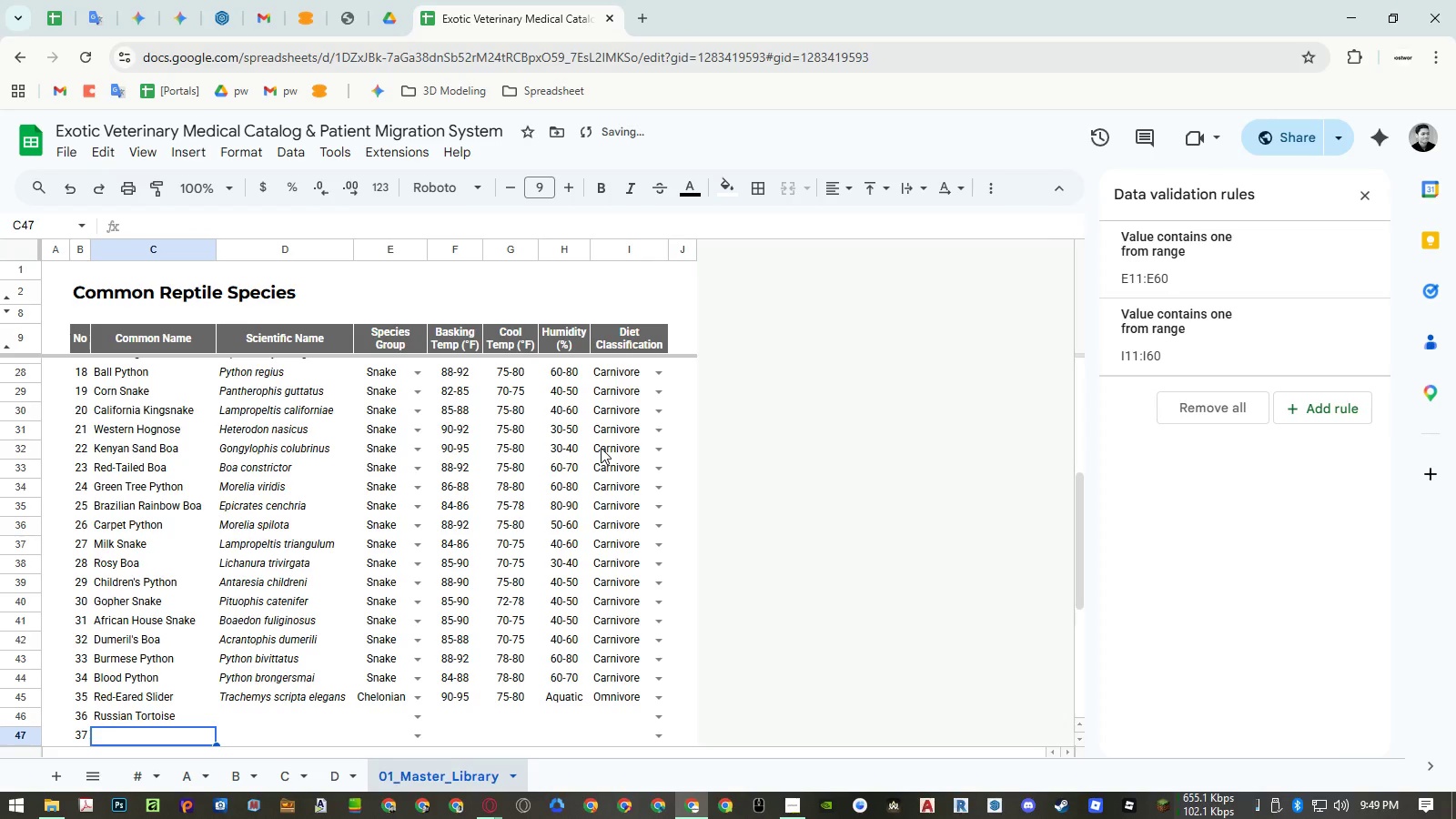 
key(ArrowUp)
 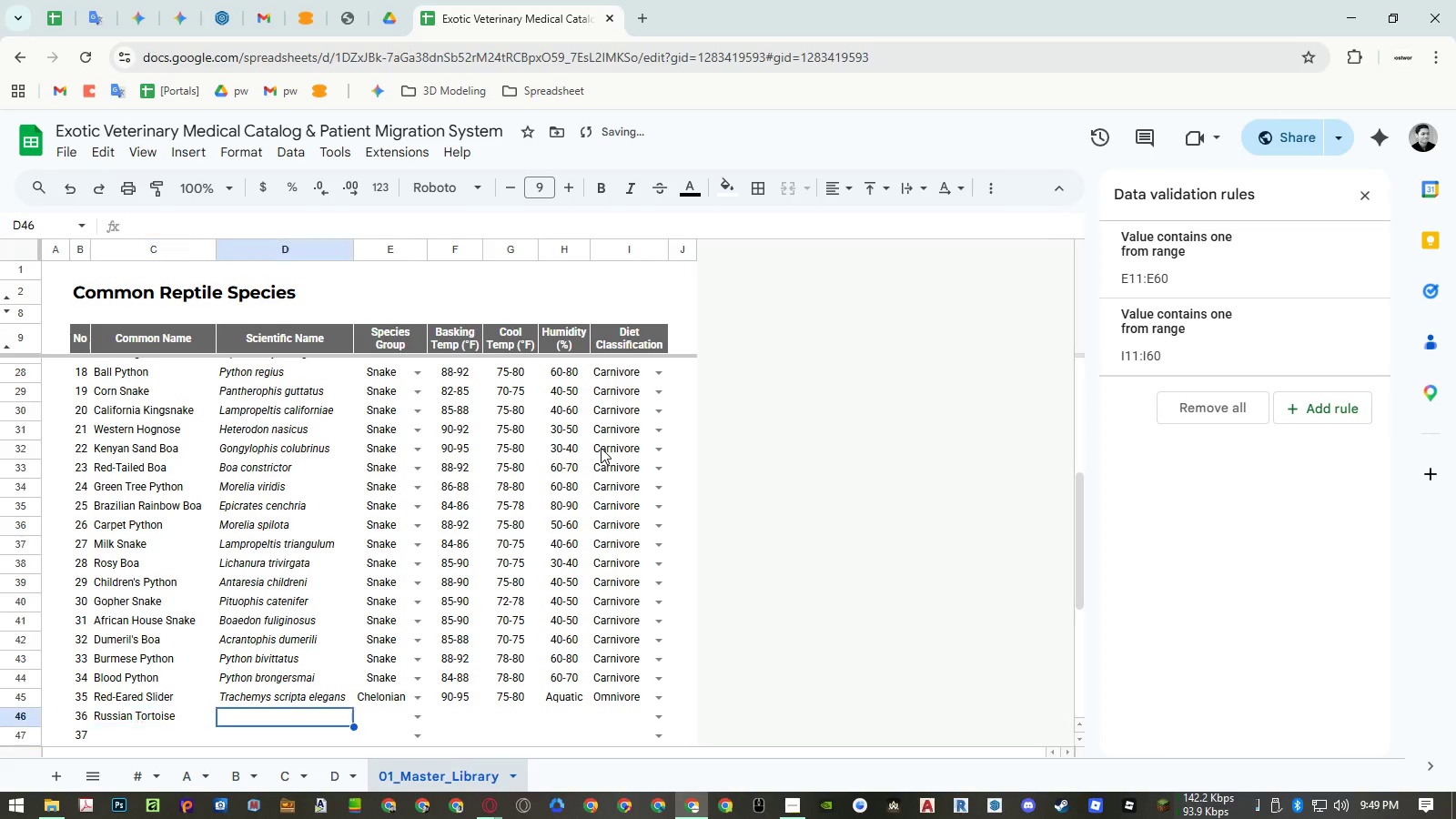 
key(ArrowRight)
 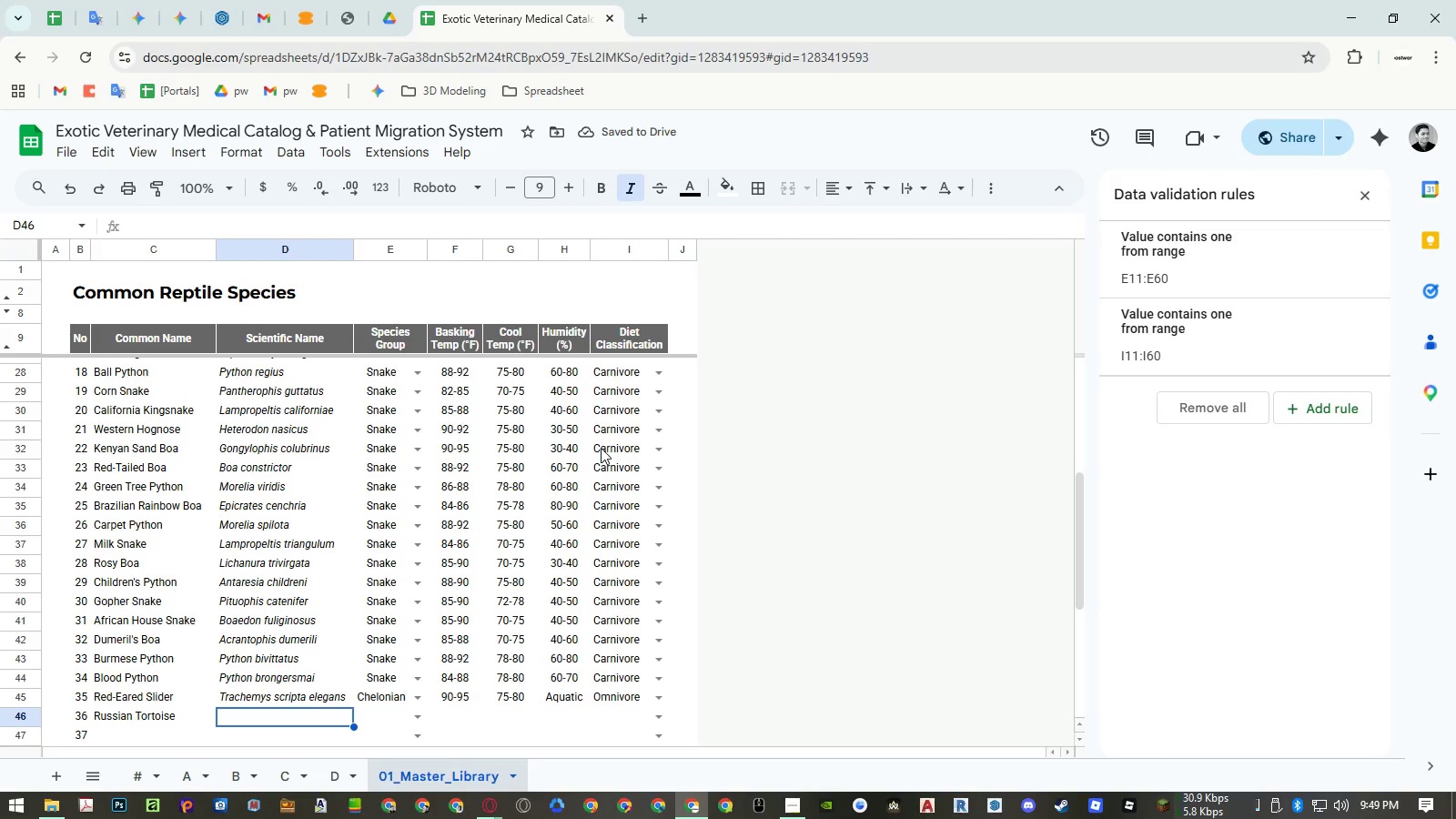 
type(Agrionemys)
 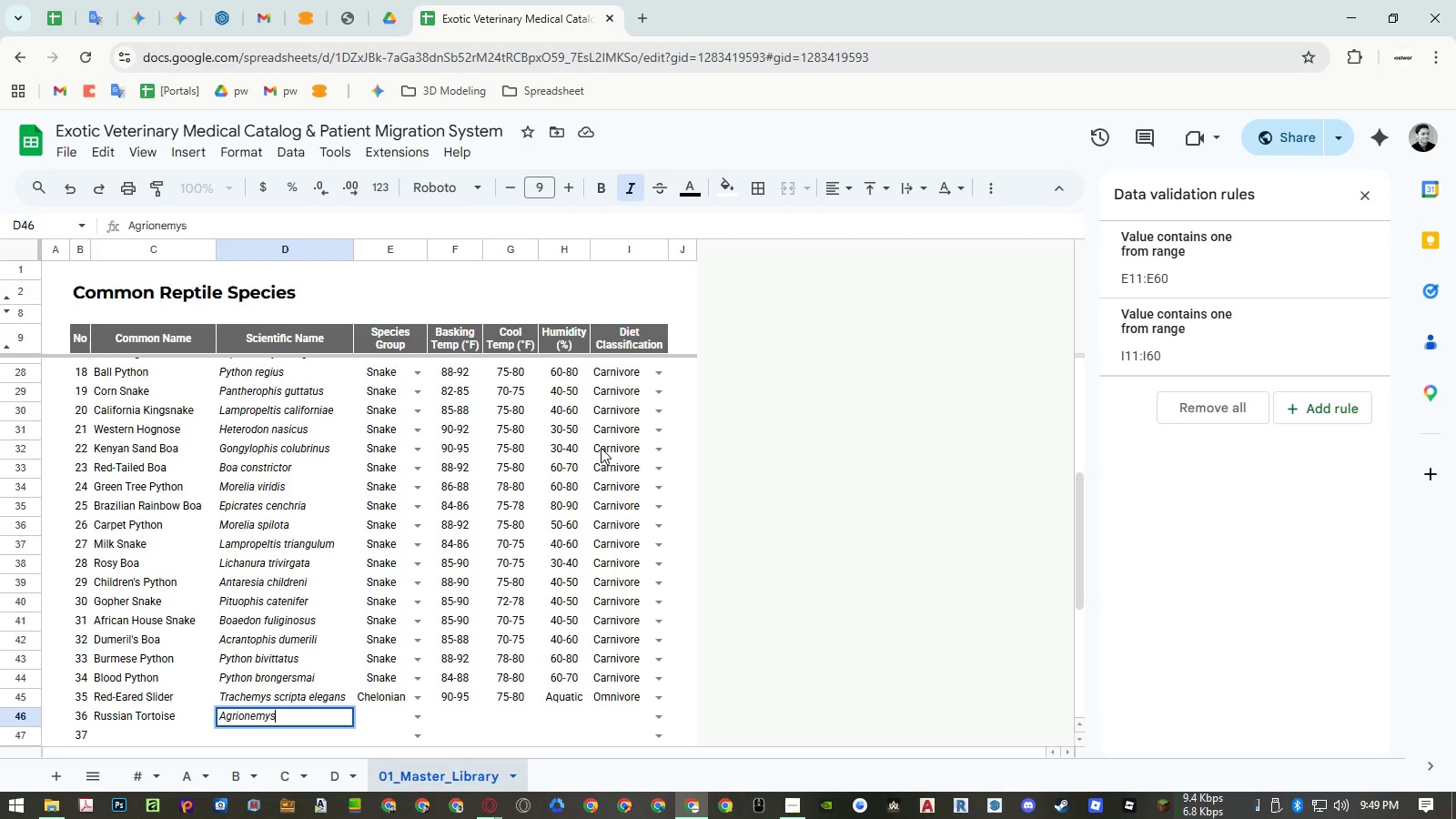 
key(Enter)
 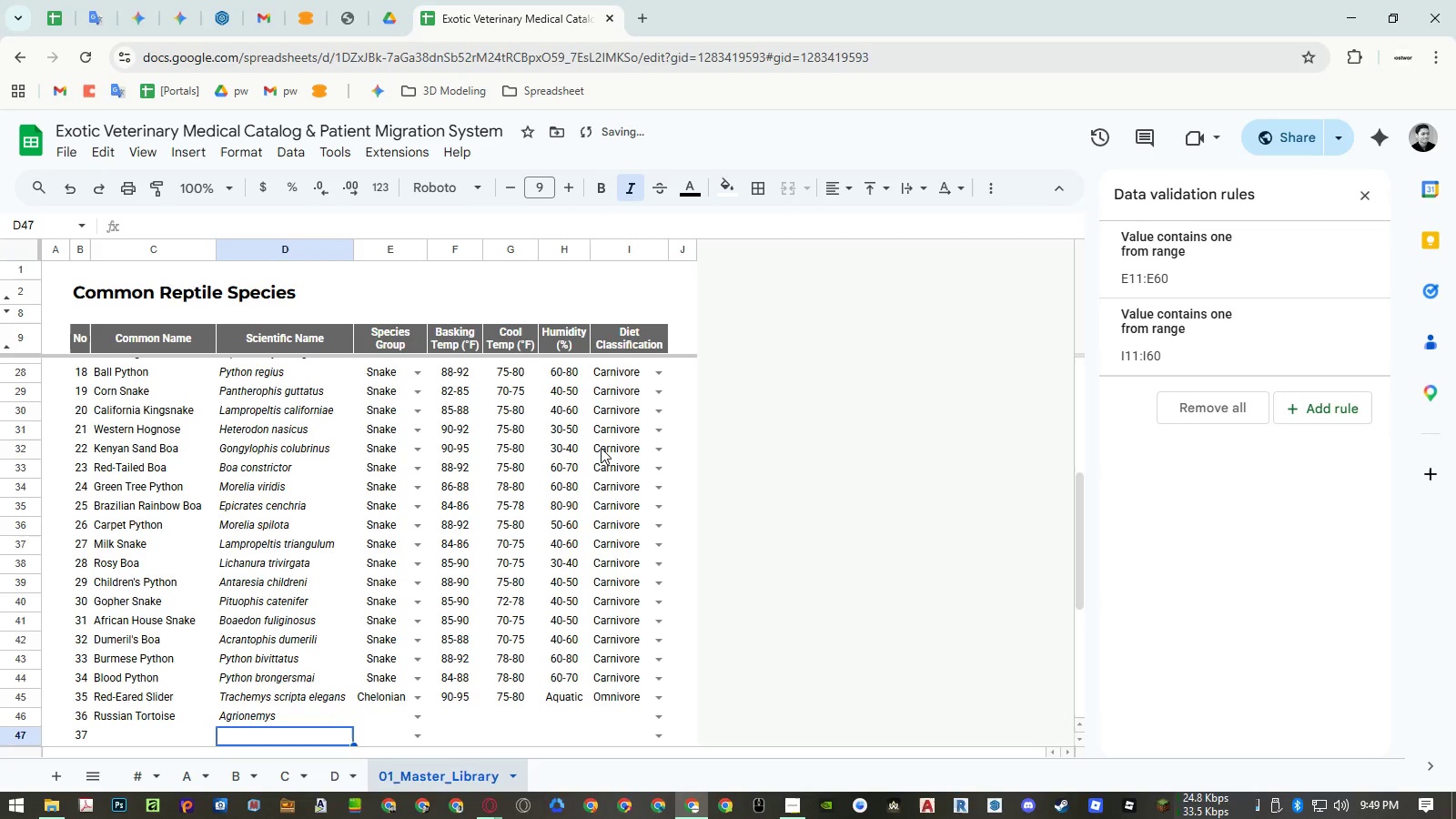 
key(ArrowUp)
 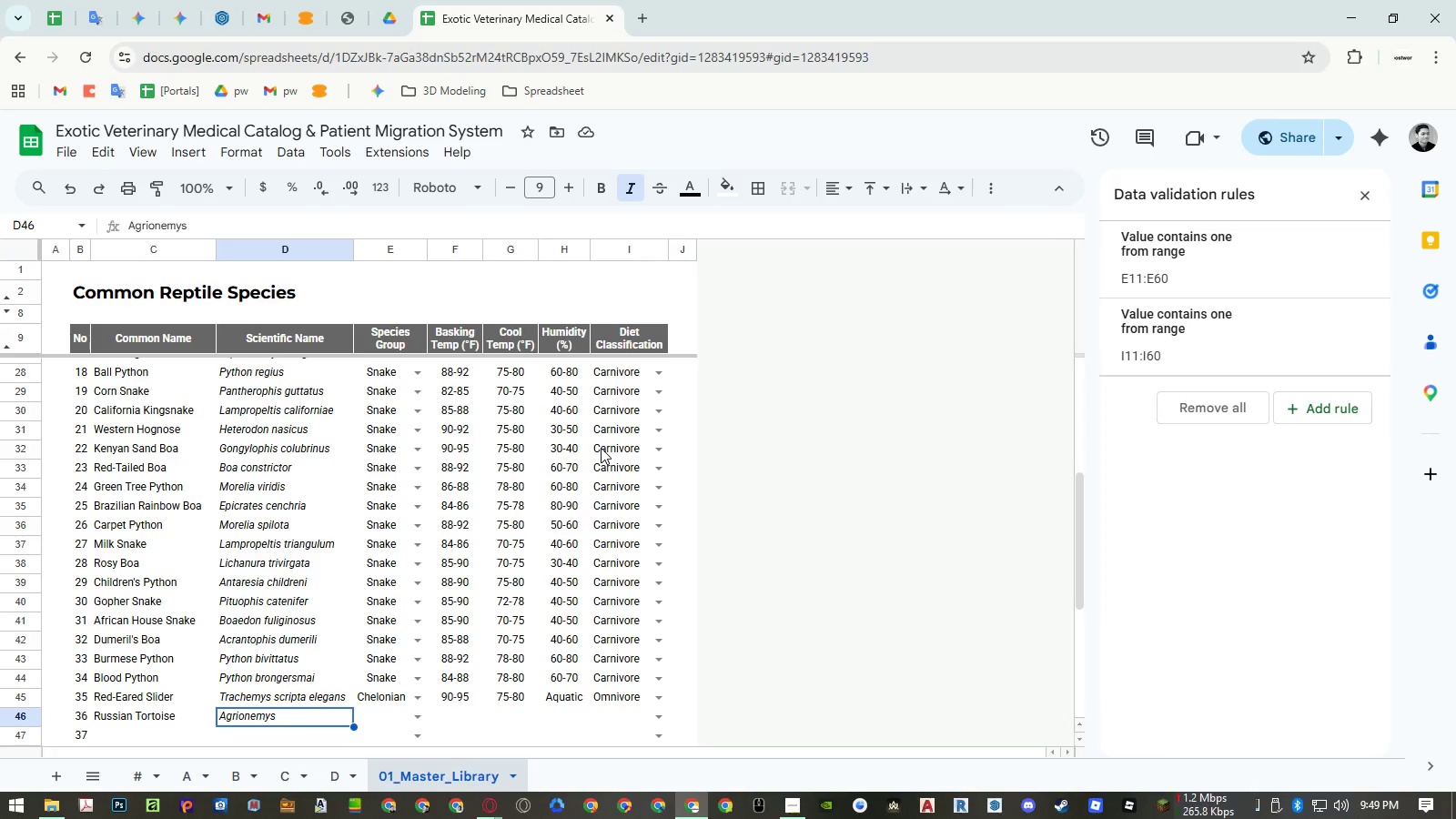 
wait(6.77)
 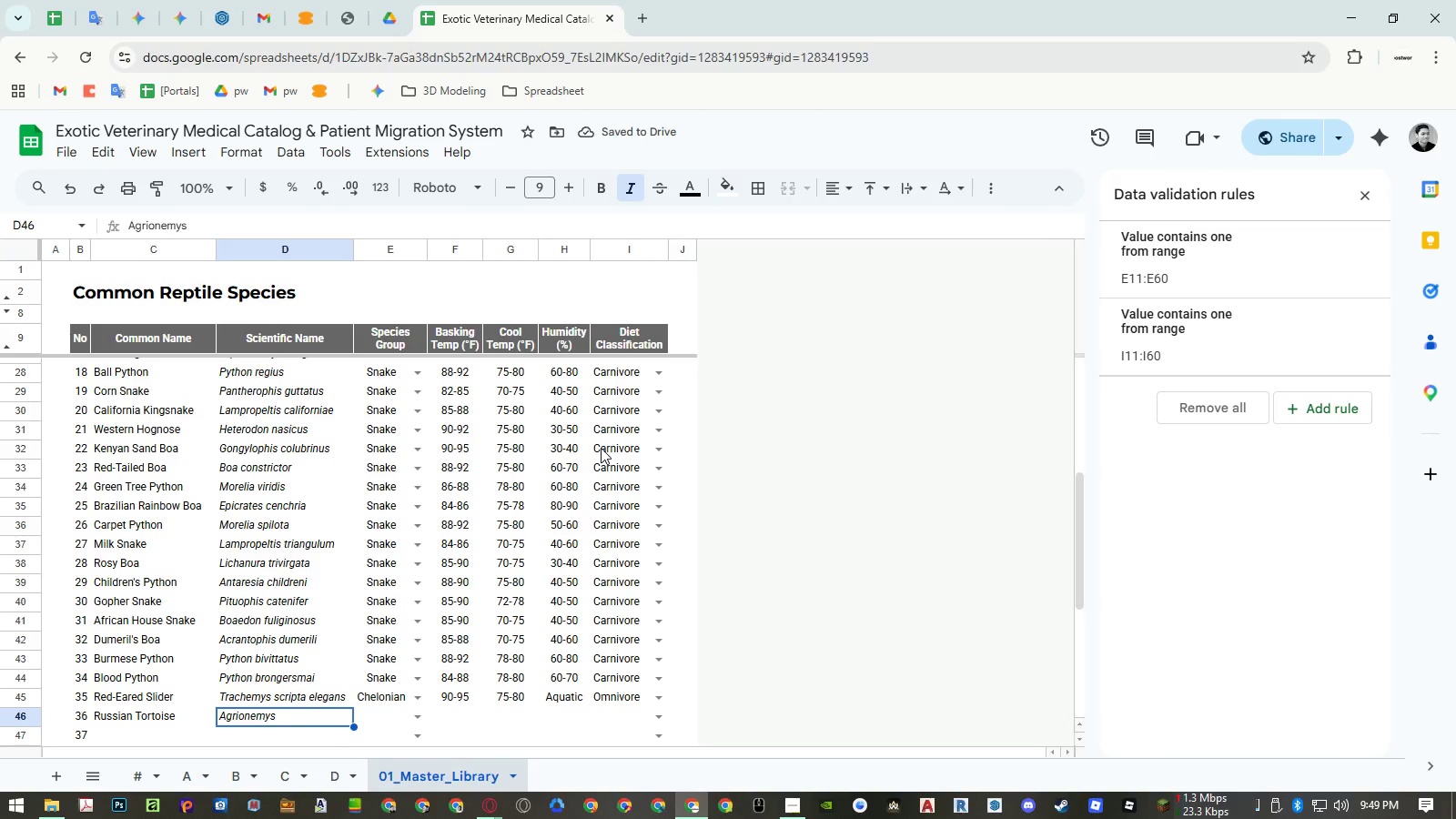 
key(Enter)
 